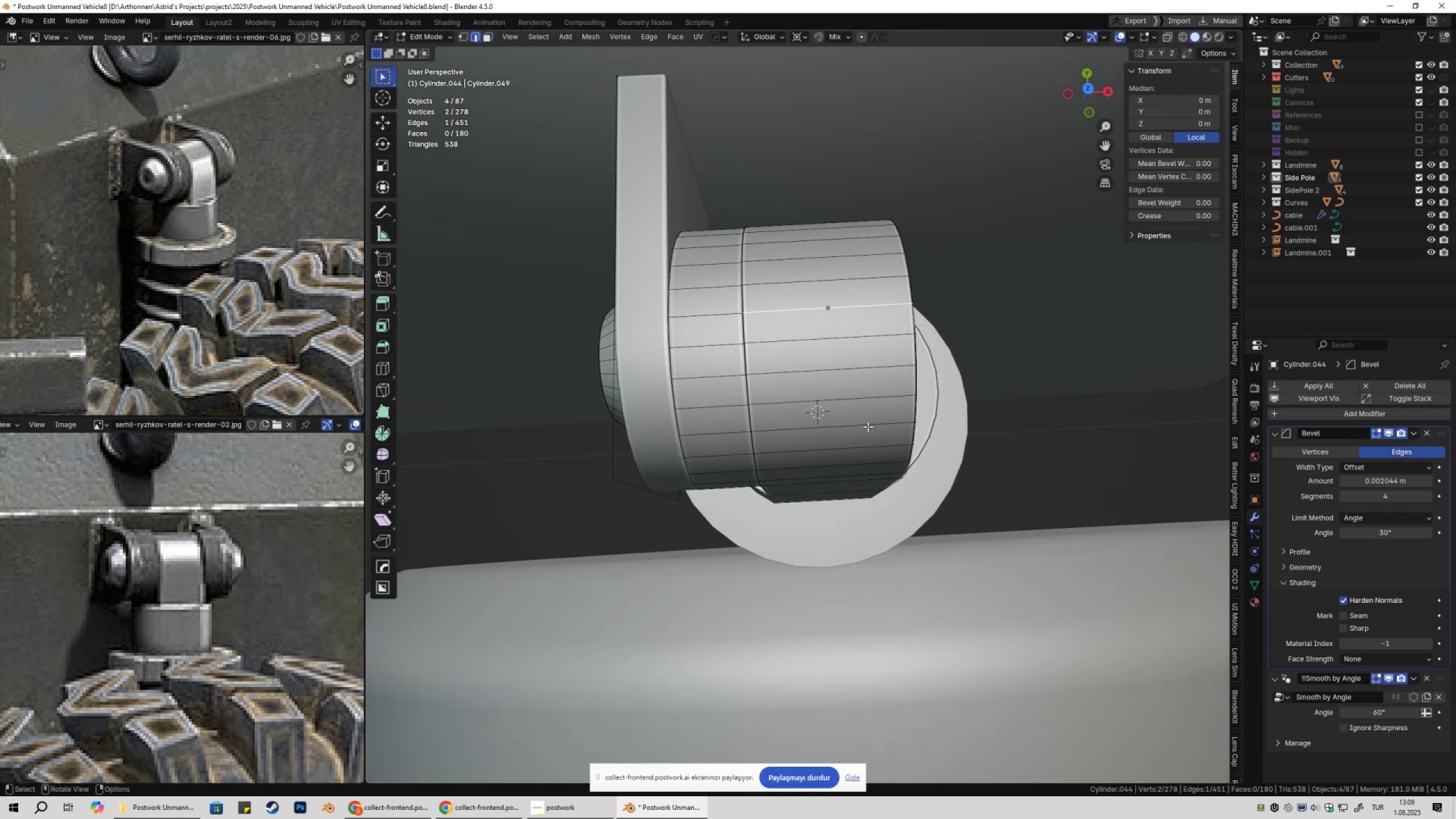 
key(Tab)
 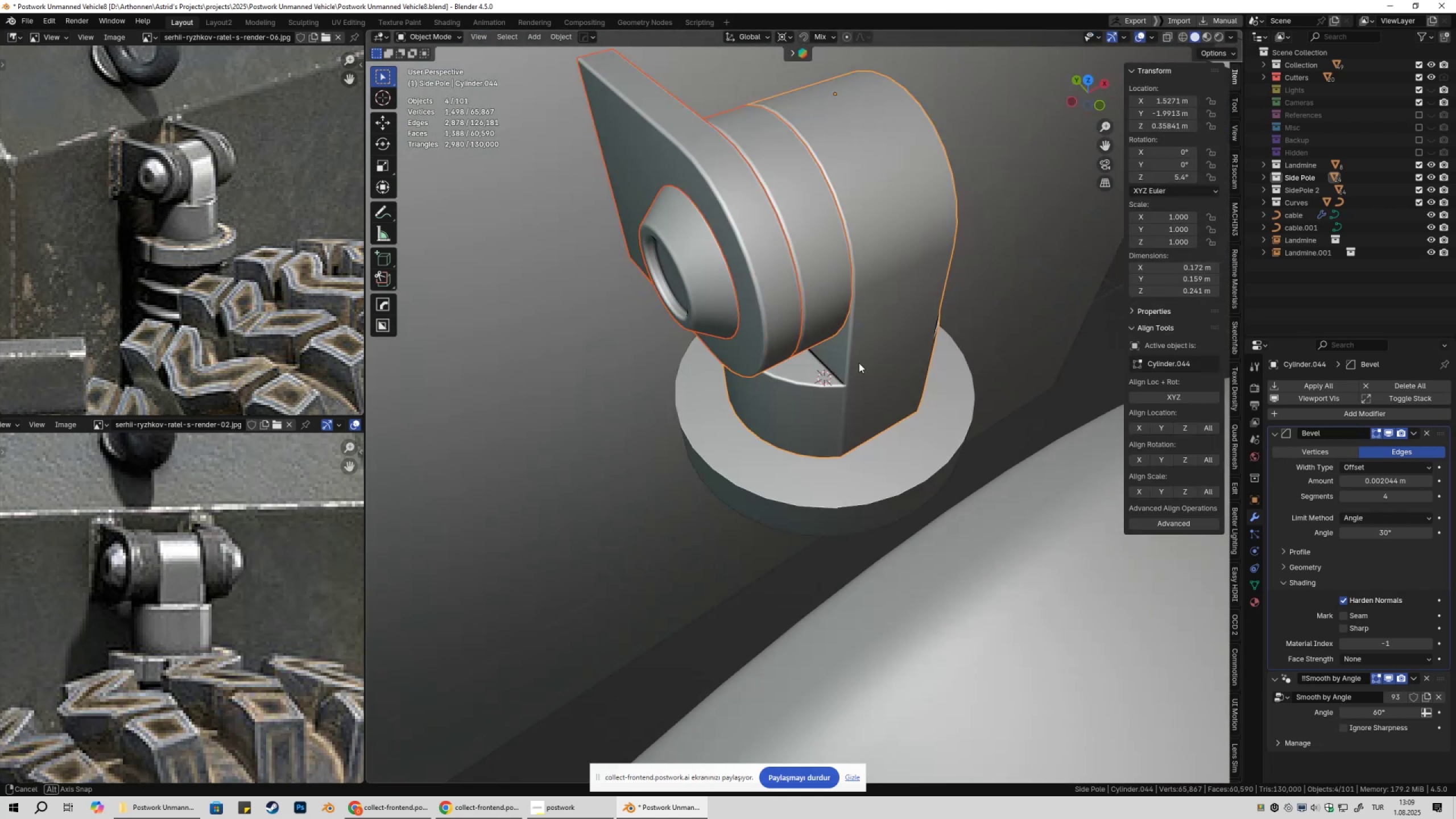 
scroll: coordinate [840, 358], scroll_direction: down, amount: 3.0
 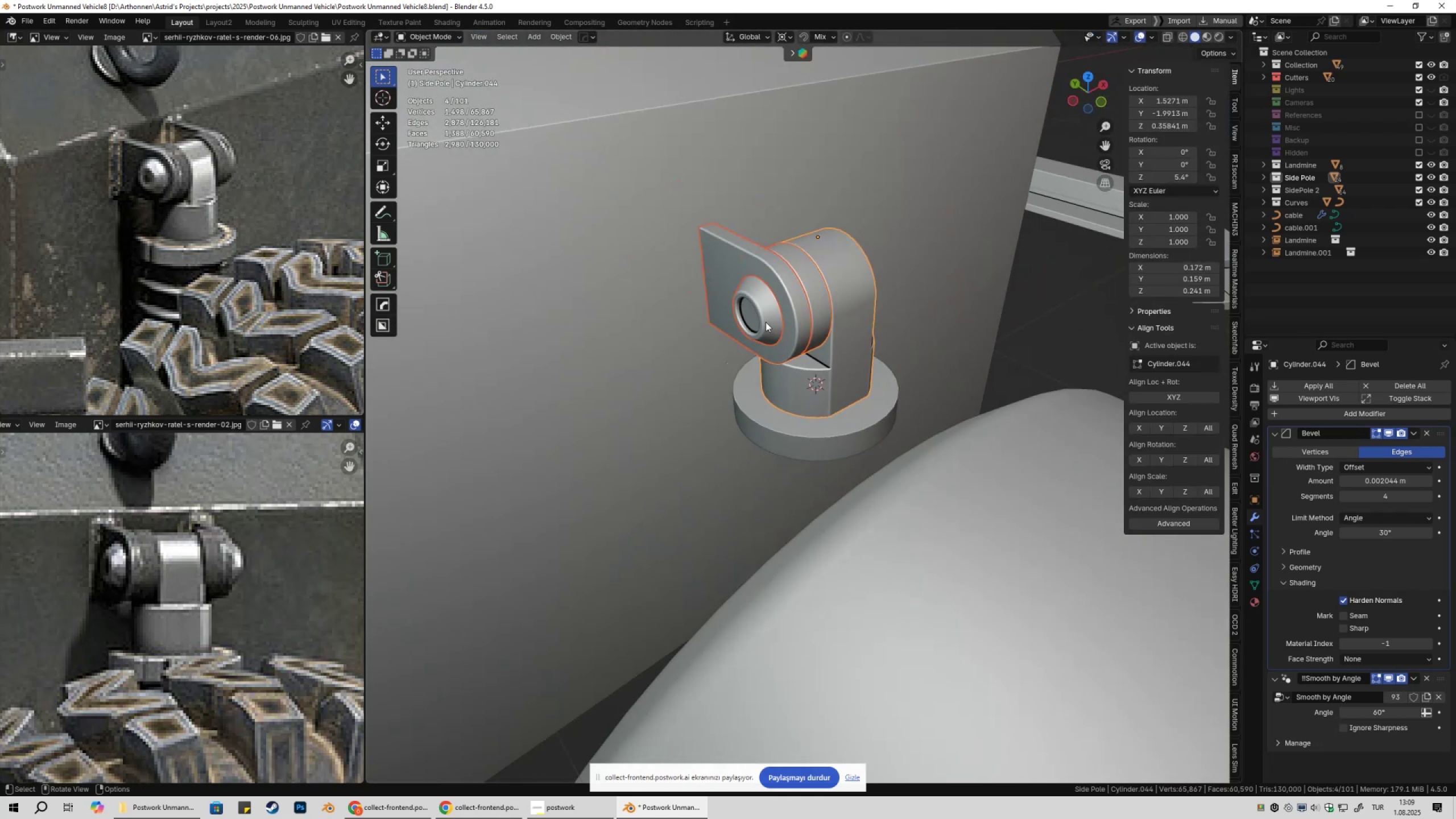 
left_click([766, 322])
 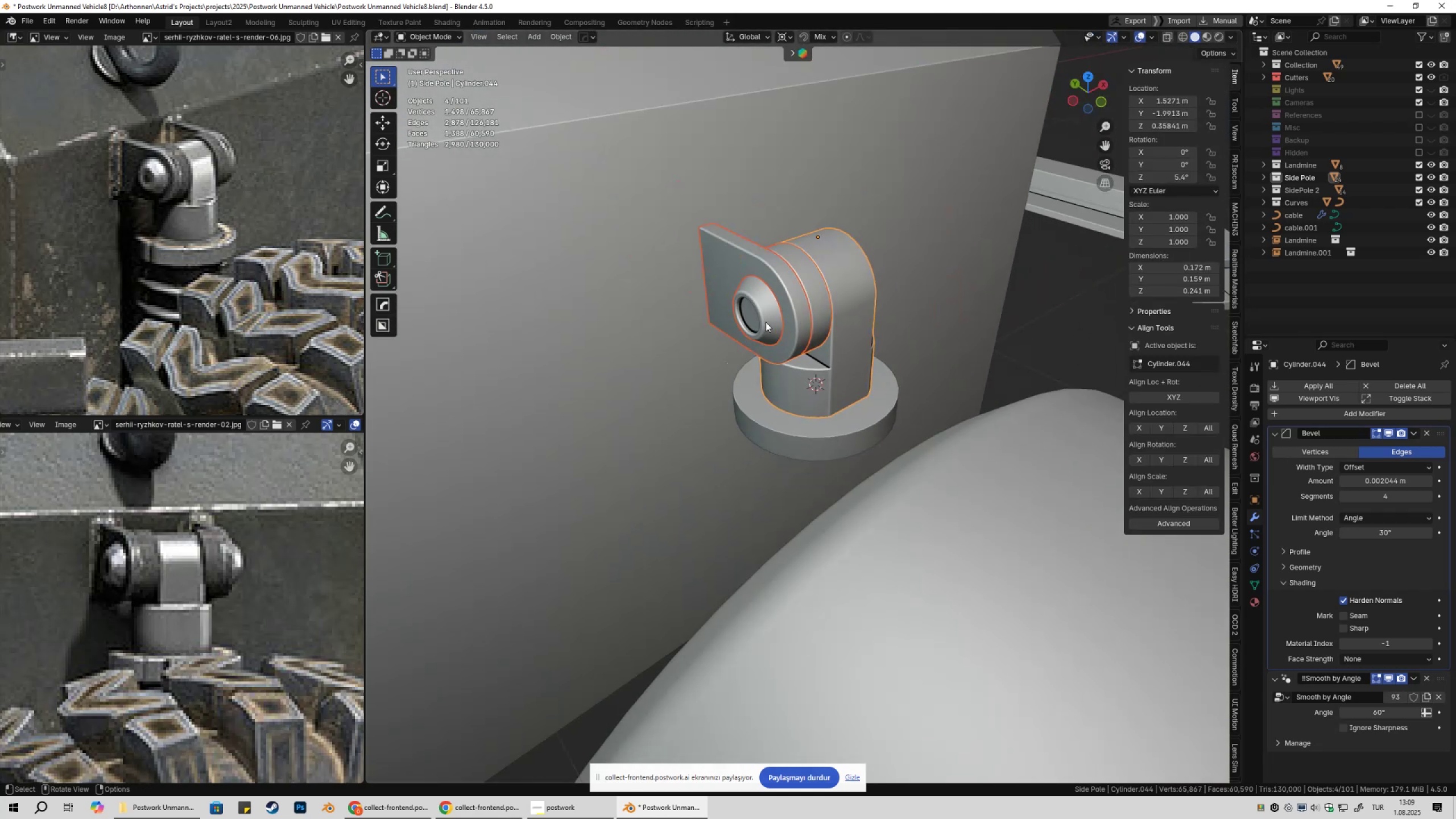 
hold_key(key=ShiftLeft, duration=0.88)
left_click([780, 306])
 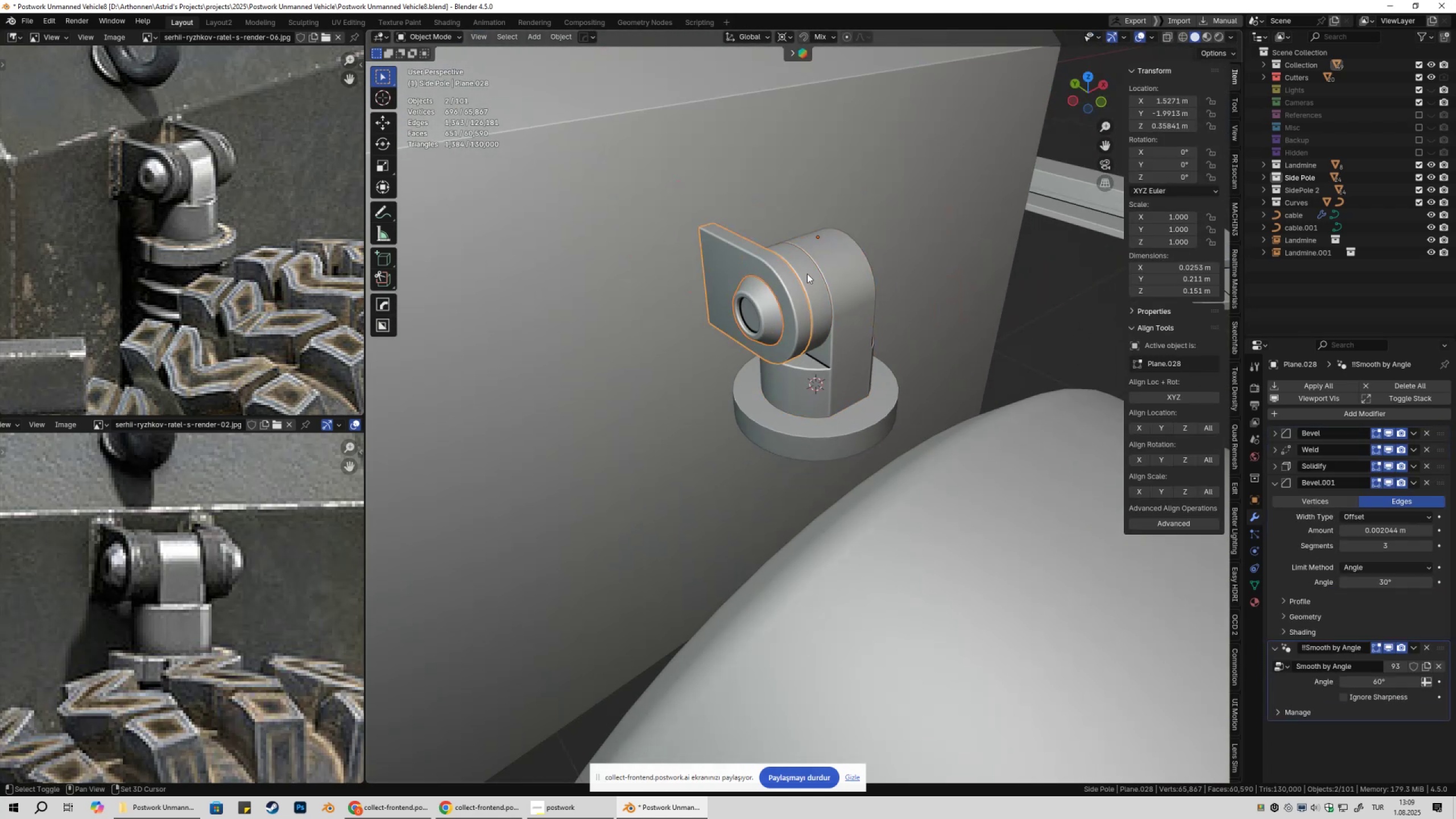 
double_click([807, 274])
 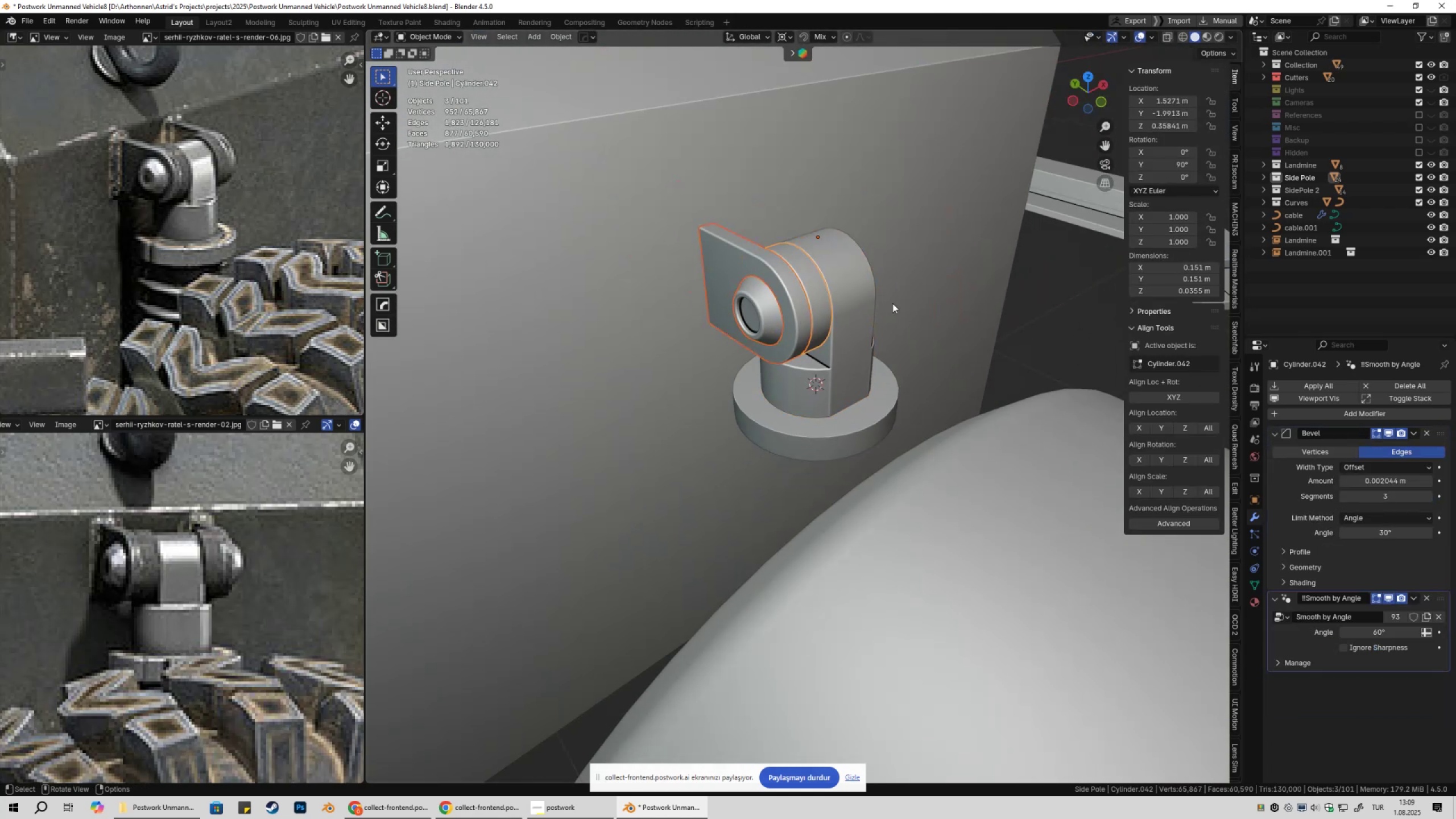 
key(Shift+ShiftLeft)
 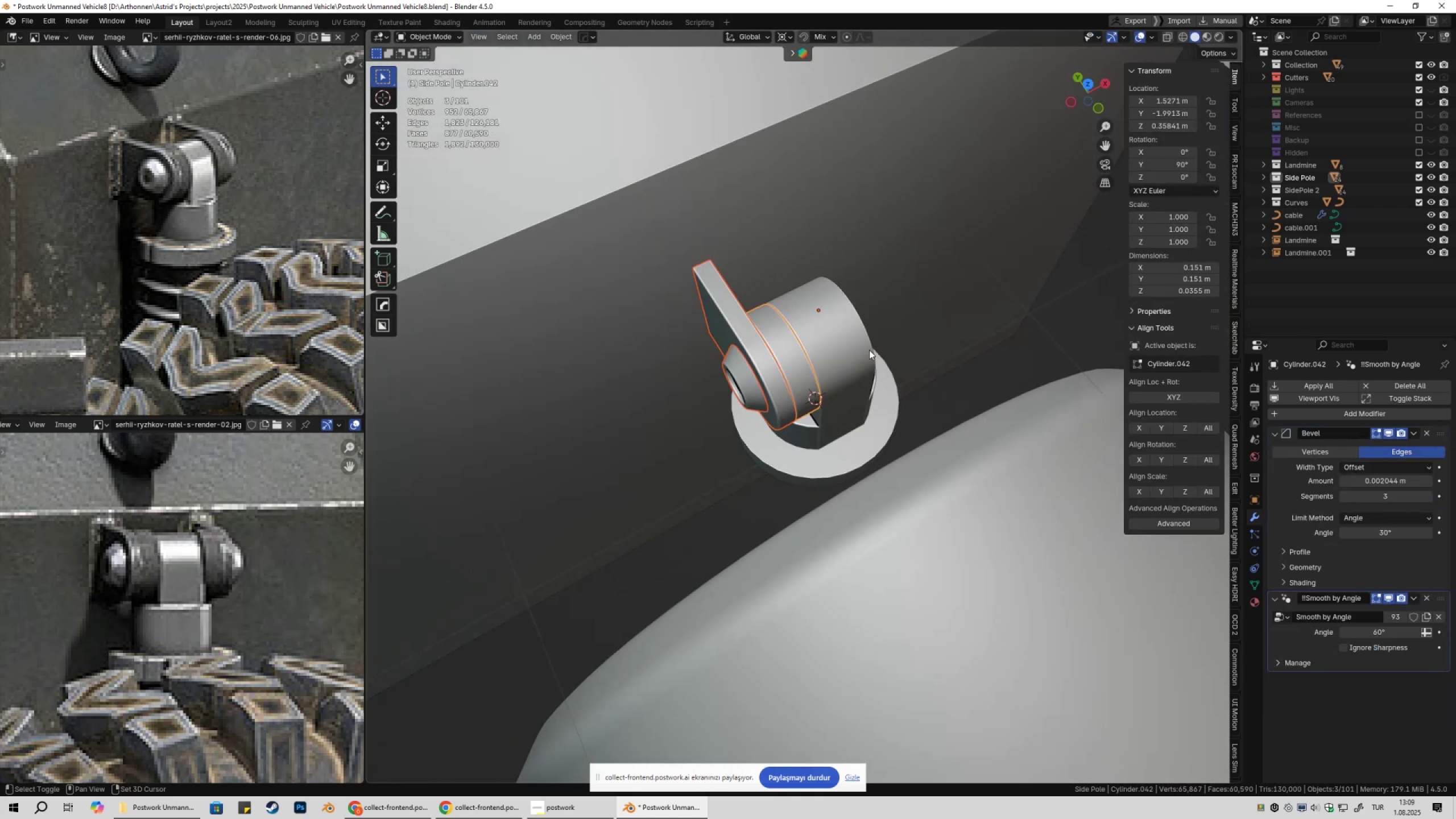 
hold_key(key=ShiftLeft, duration=0.35)
left_click([843, 341])
 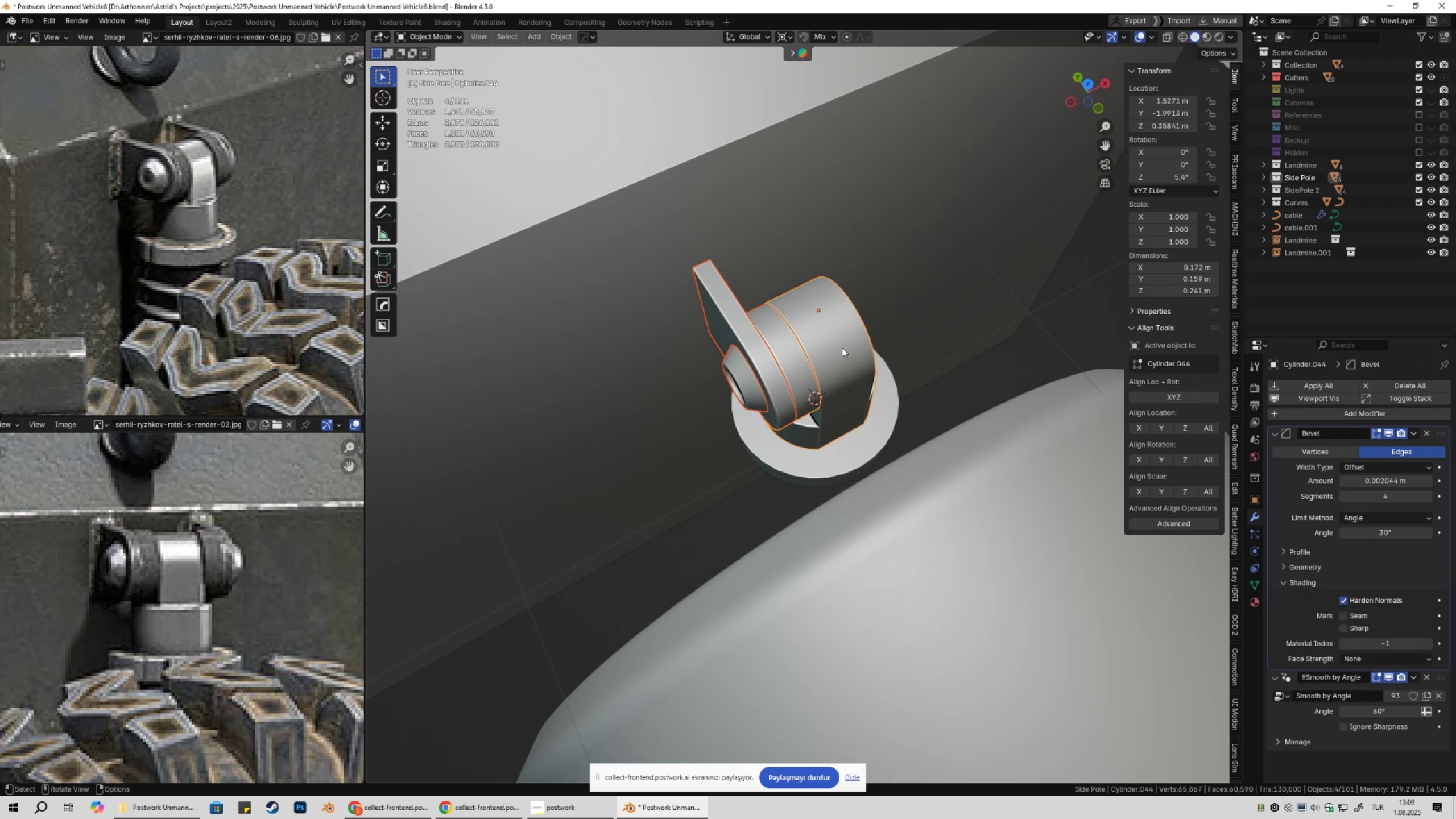 
key(Alt+X)
 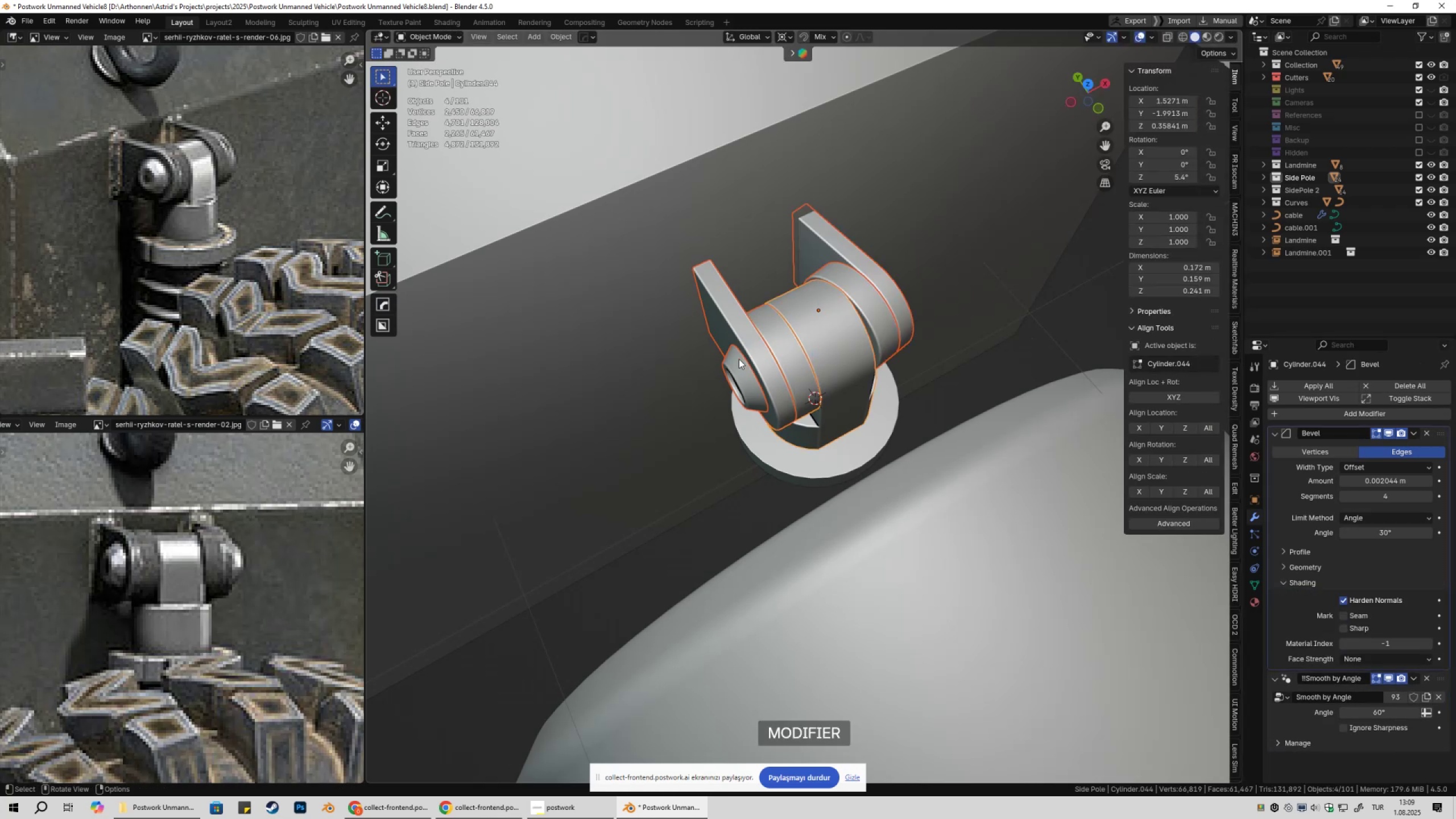 
double_click([975, 333])
 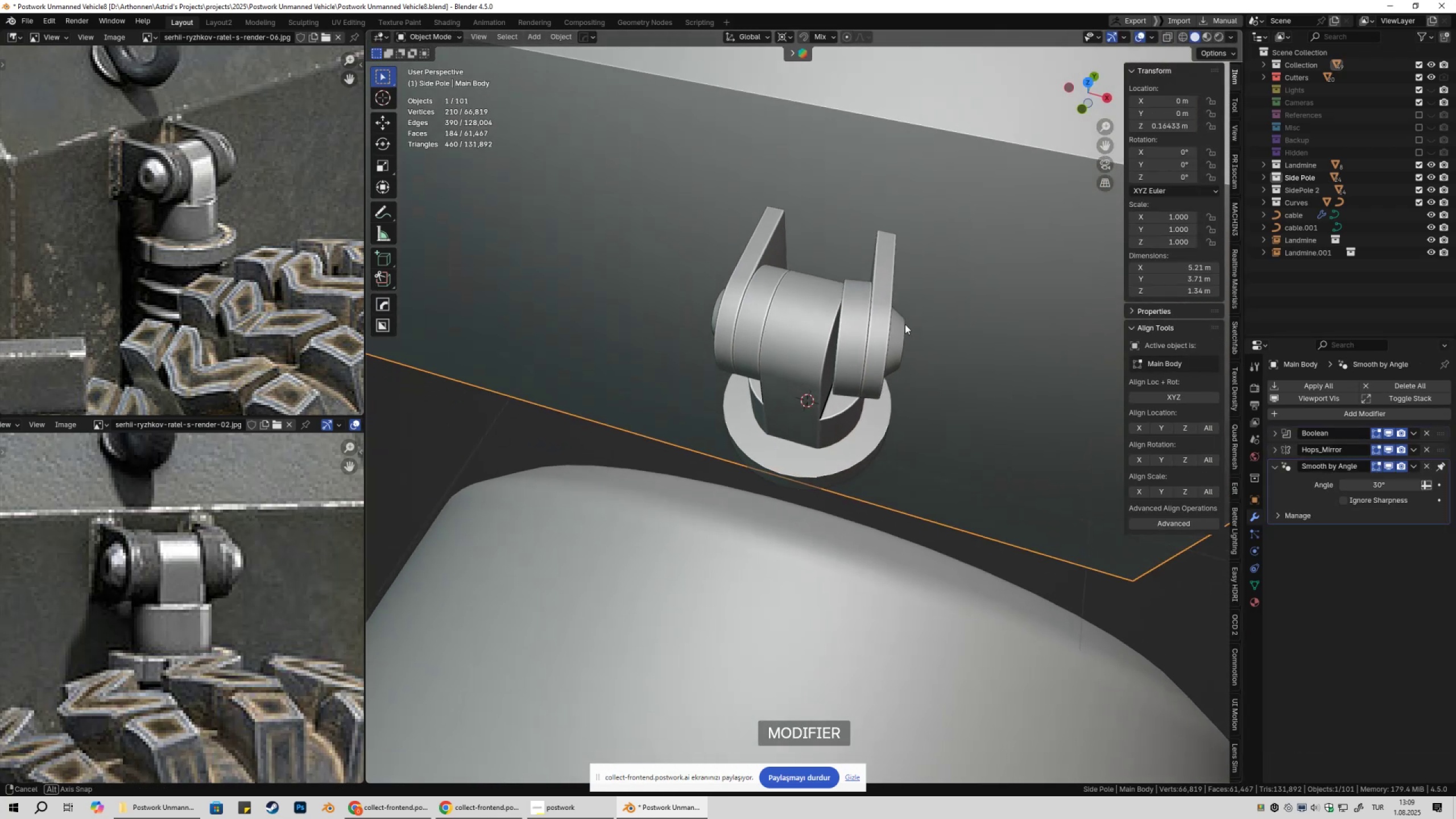 
key(Control+Z)
 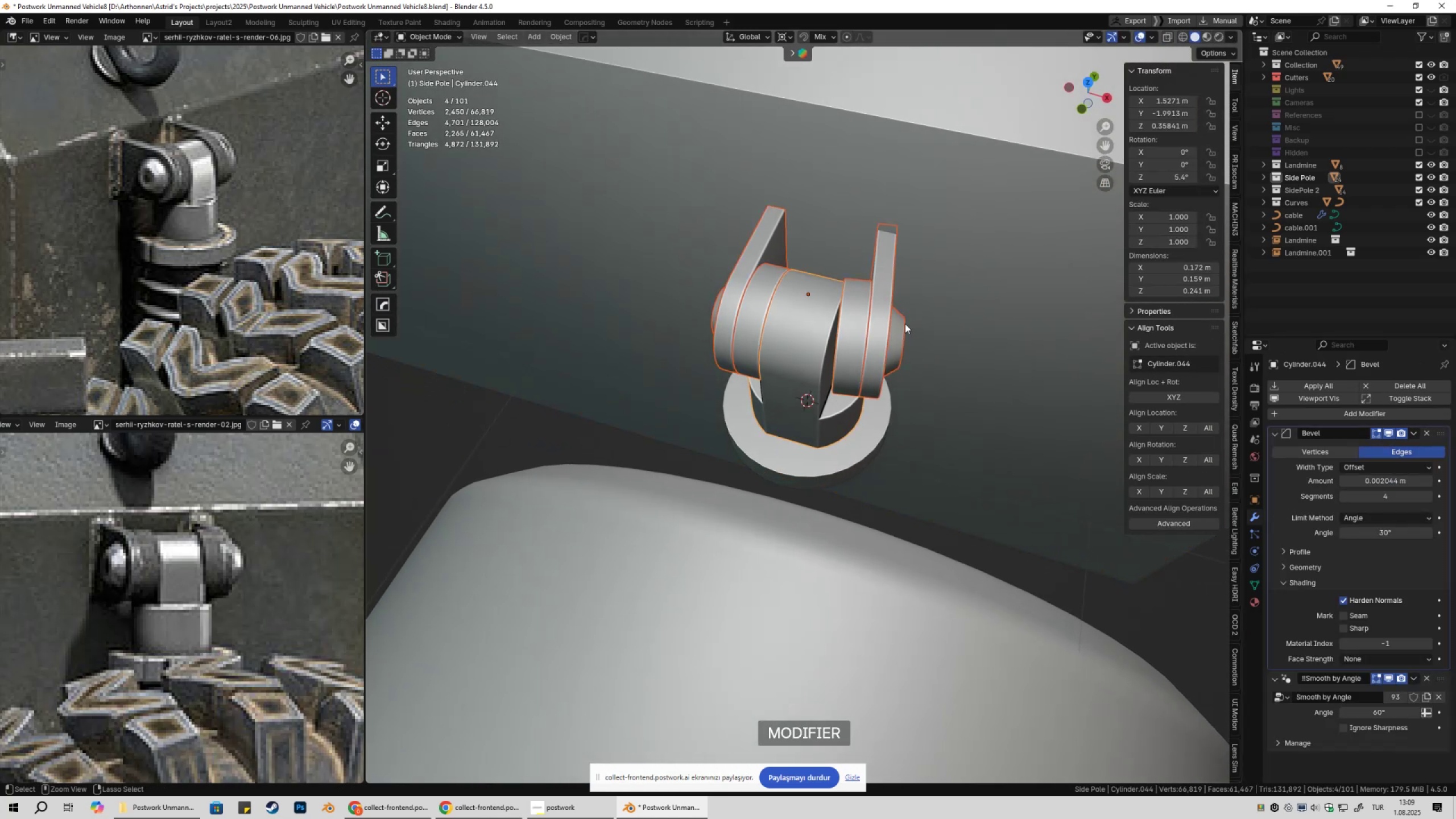 
key(Control+Z)
 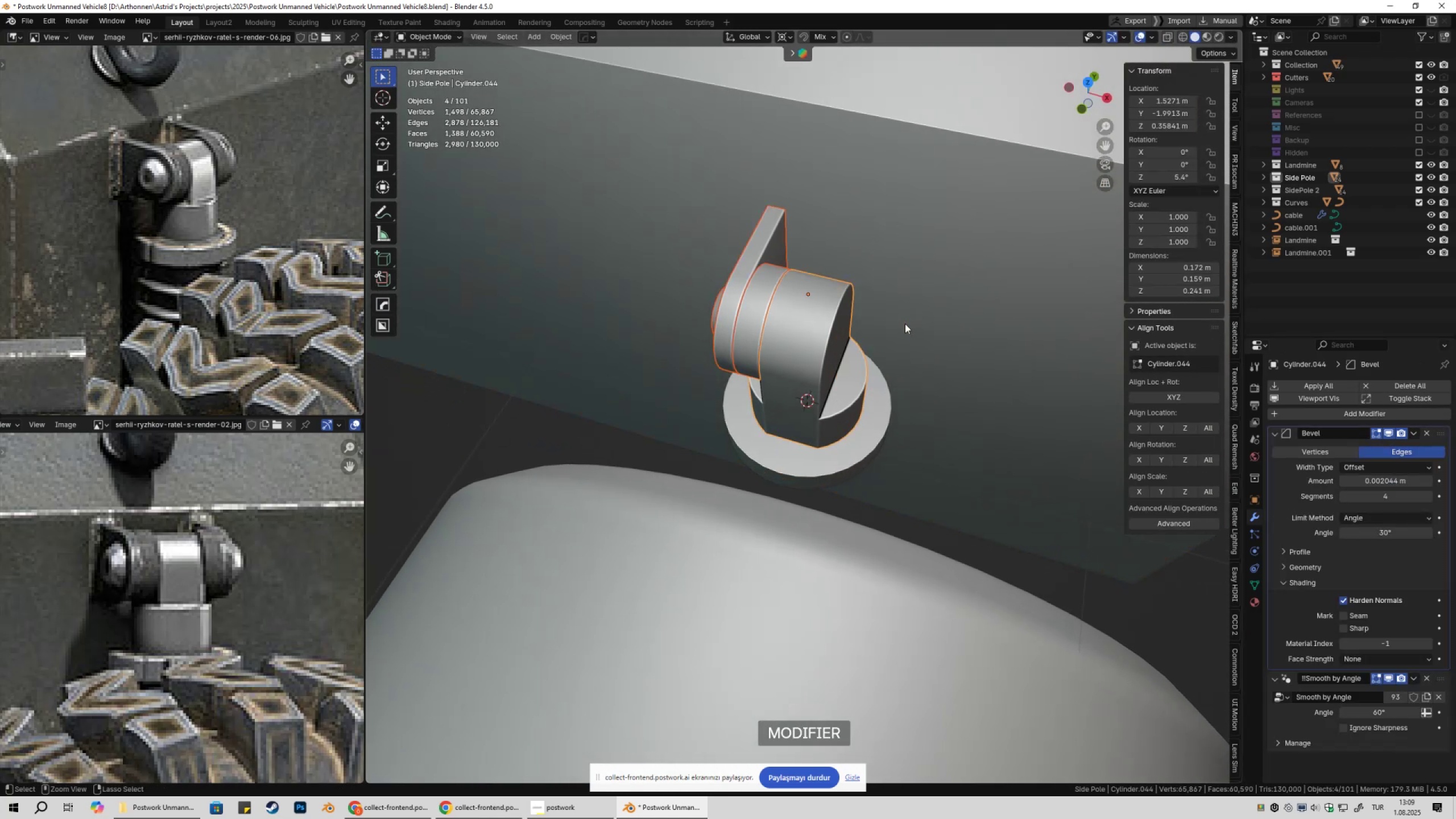 
key(Control+Z)
 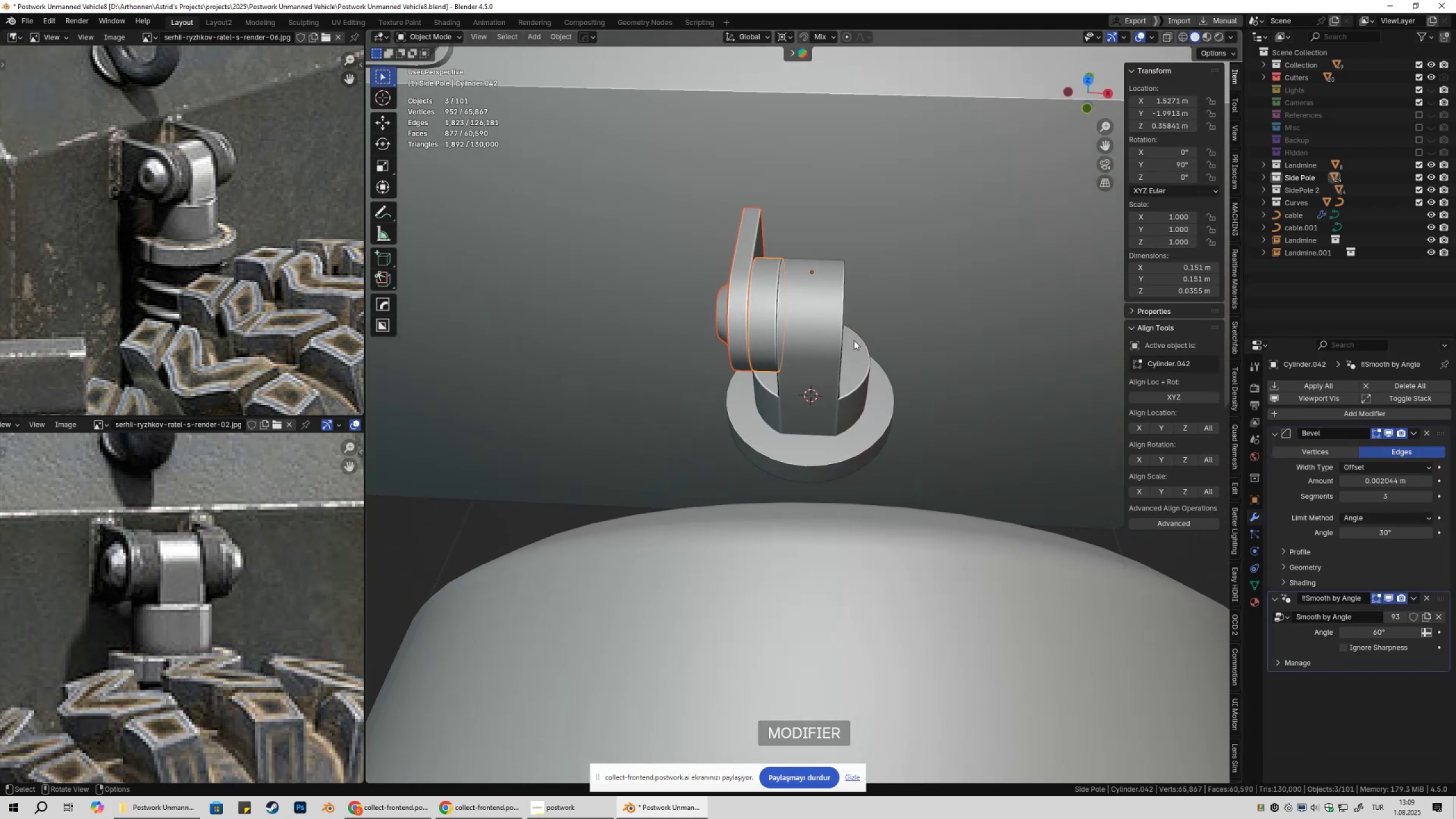 
left_click([843, 338])
 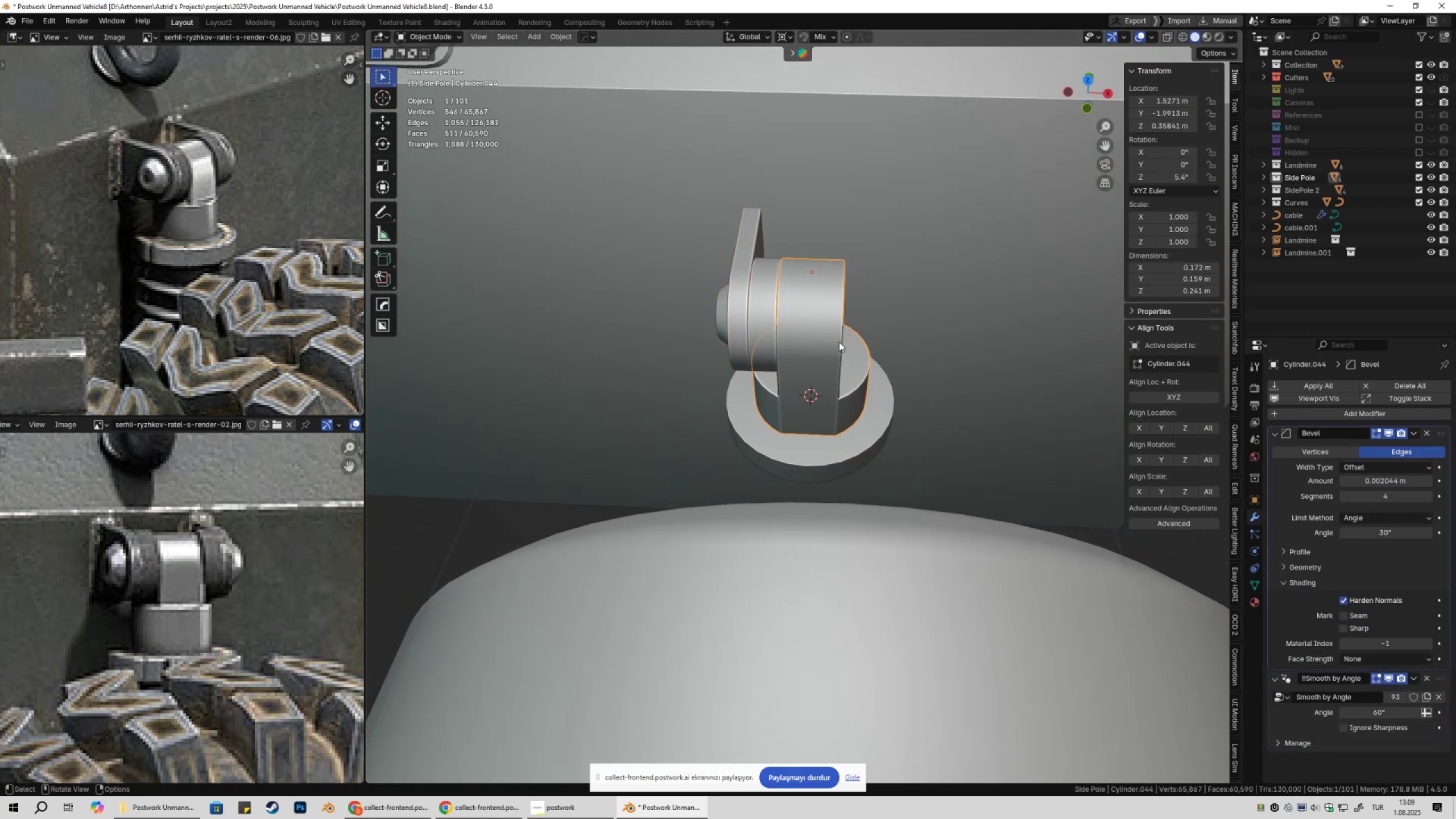 
key(Numpad7)
 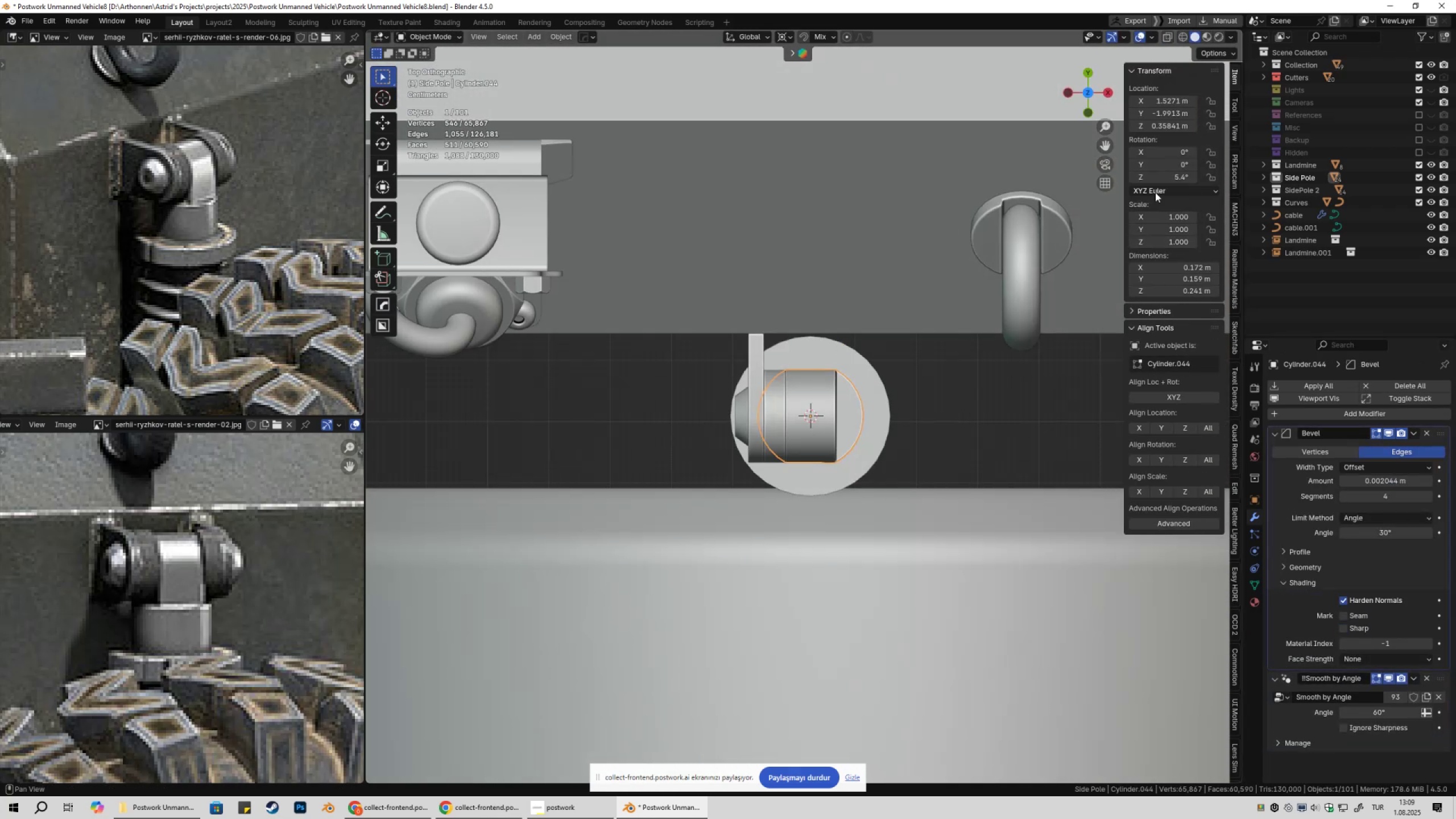 
key(Control+ControlLeft)
 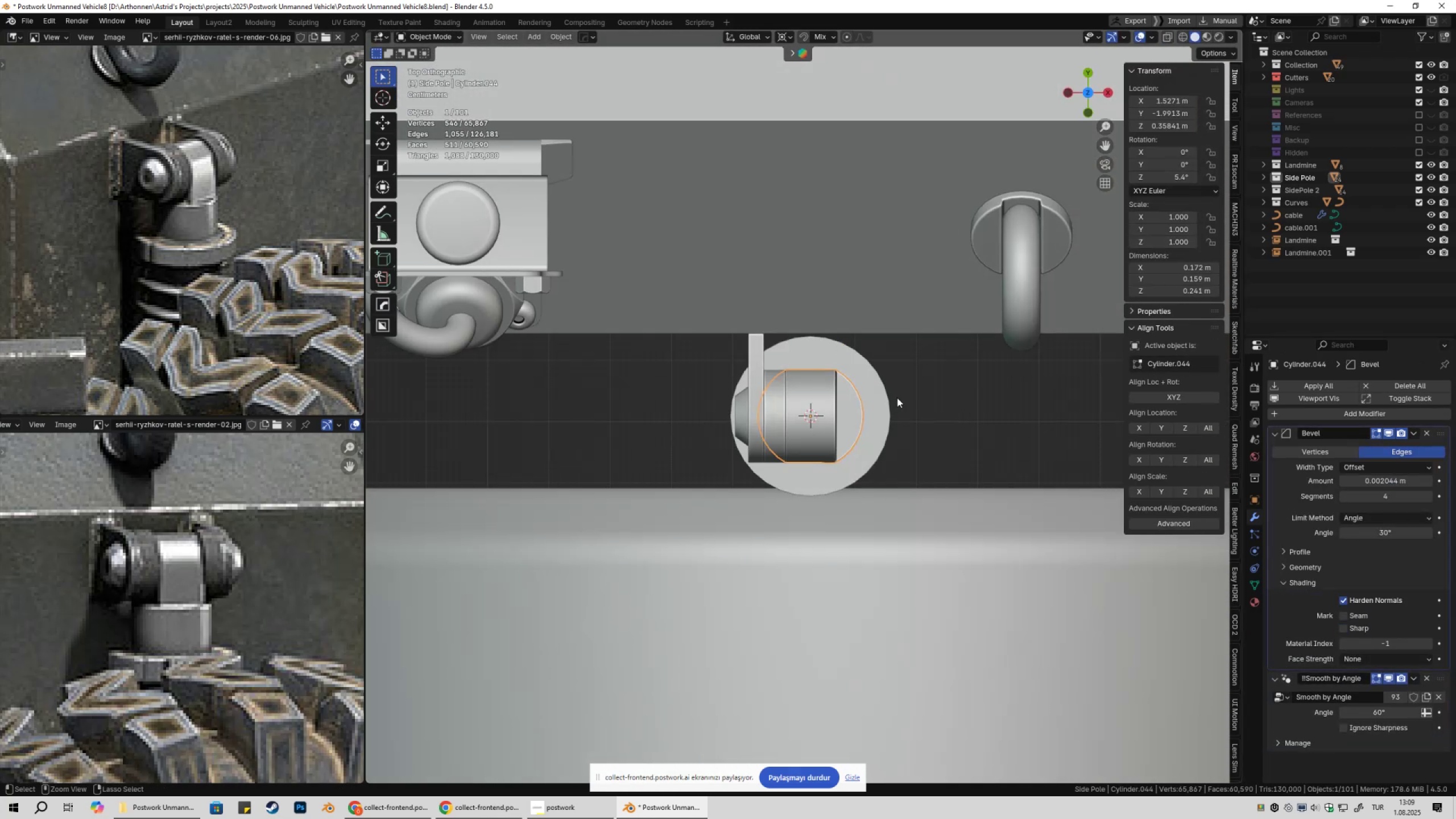 
key(Control+A)
 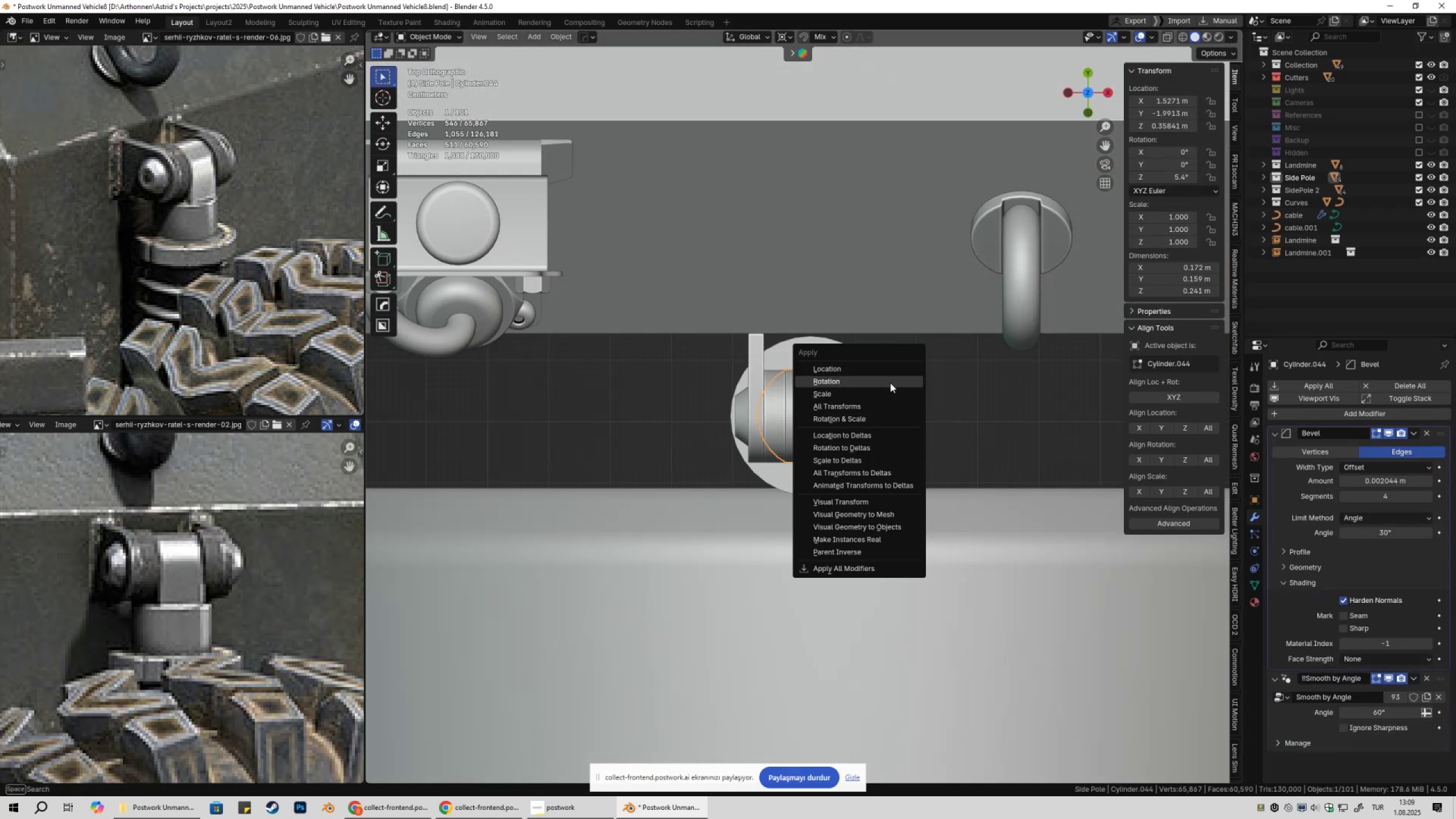 
left_click([890, 383])
 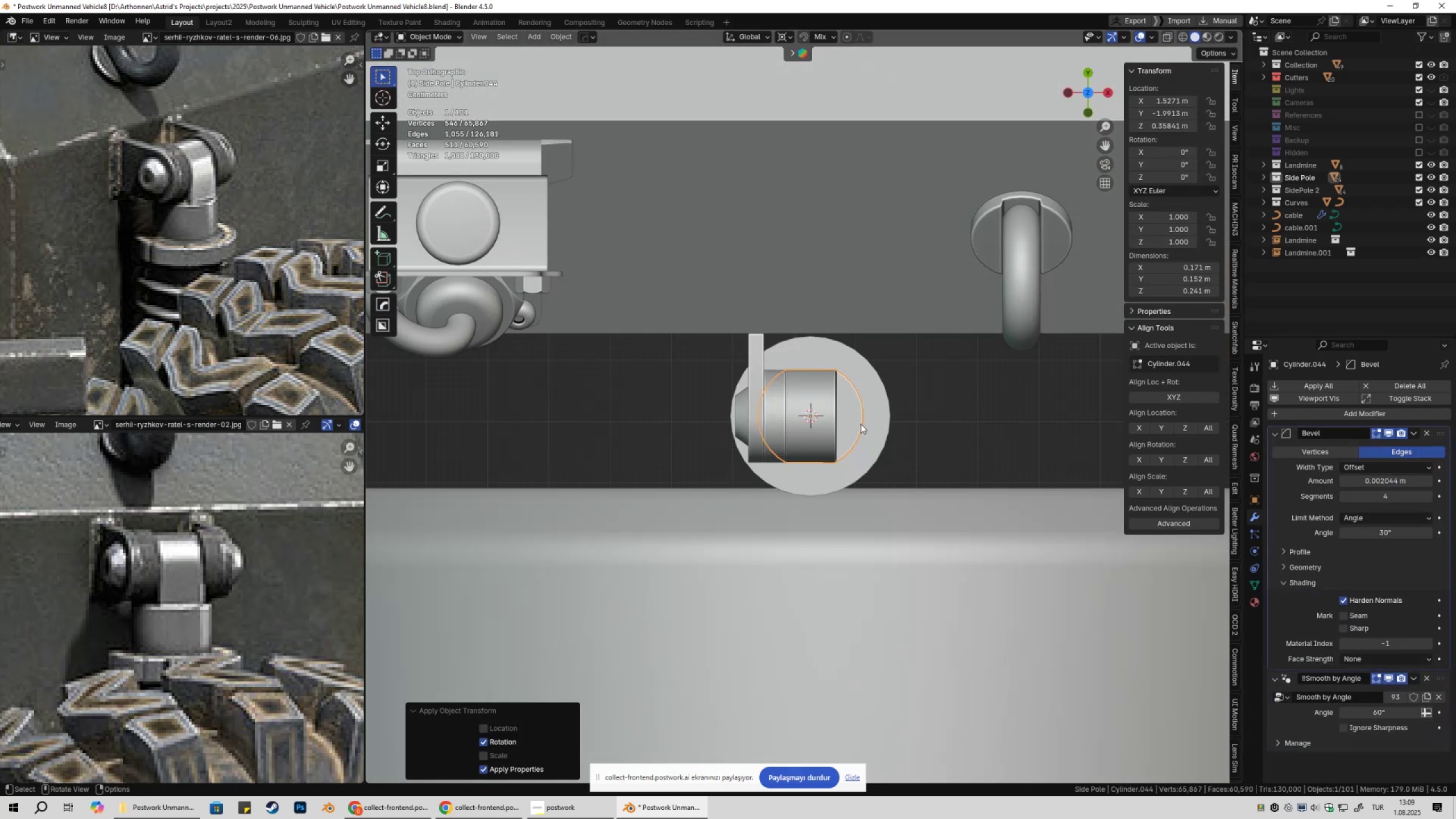 
scroll: coordinate [846, 437], scroll_direction: up, amount: 2.0
 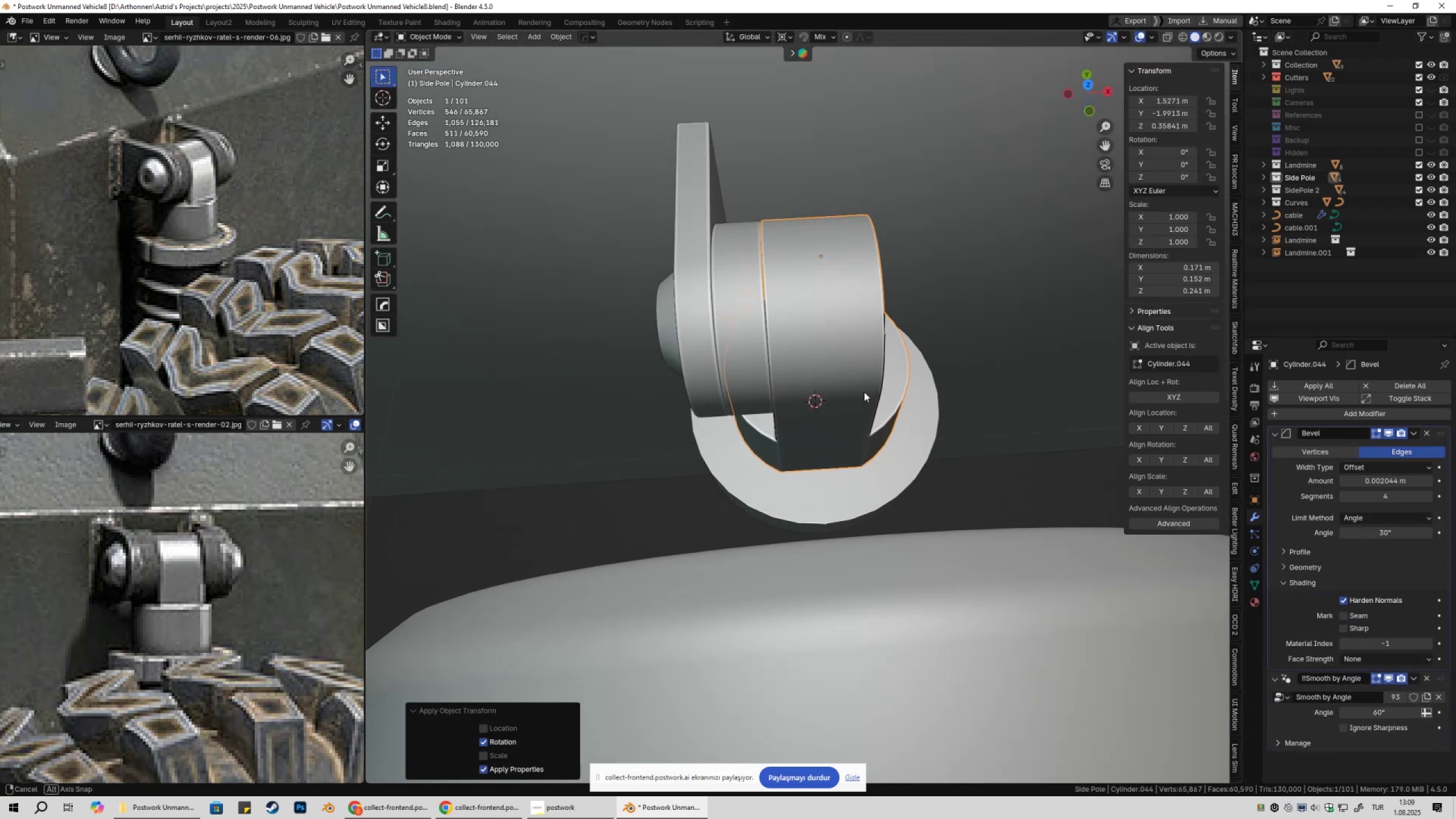 
key(Tab)
 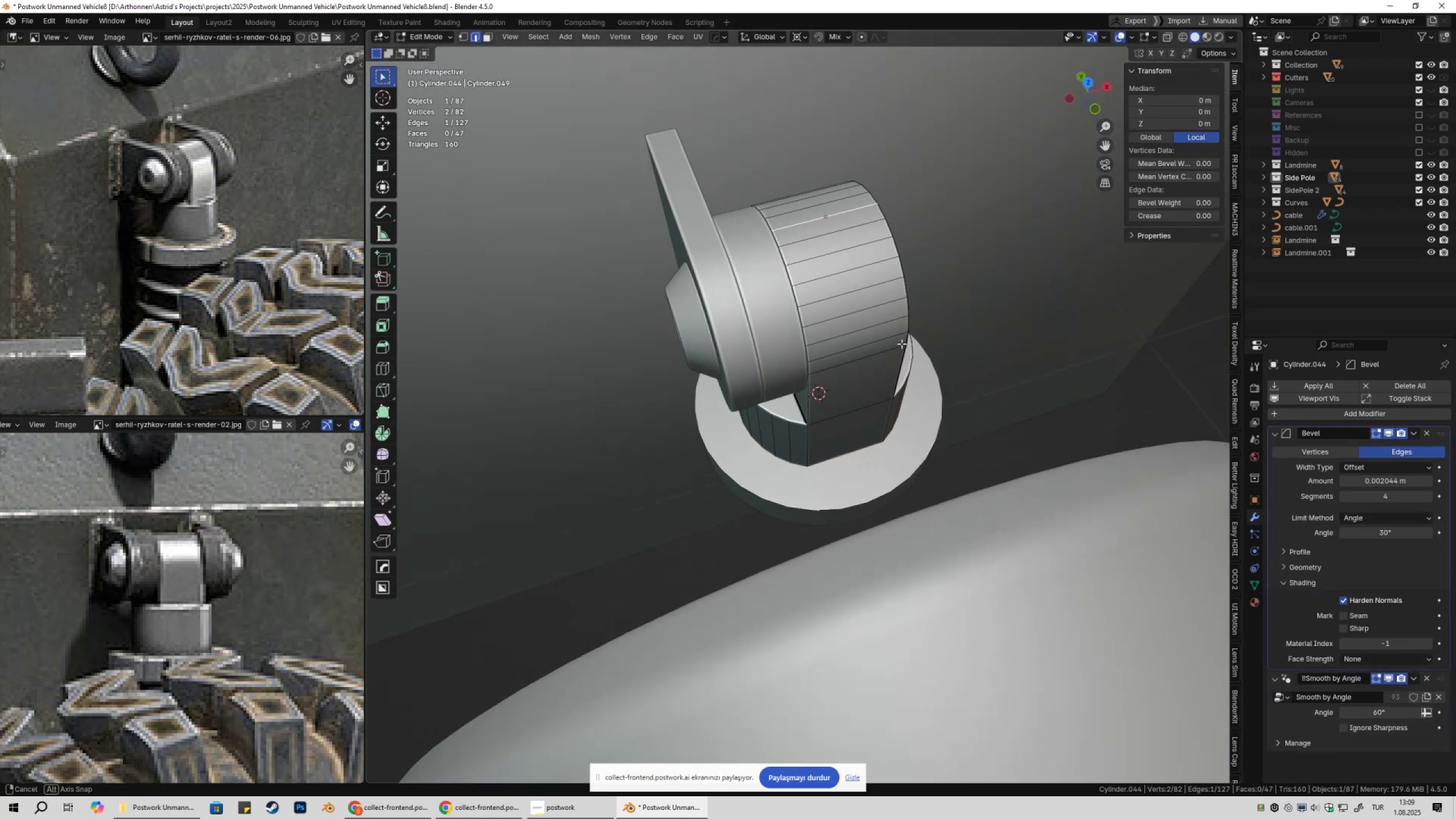 
key(Tab)
 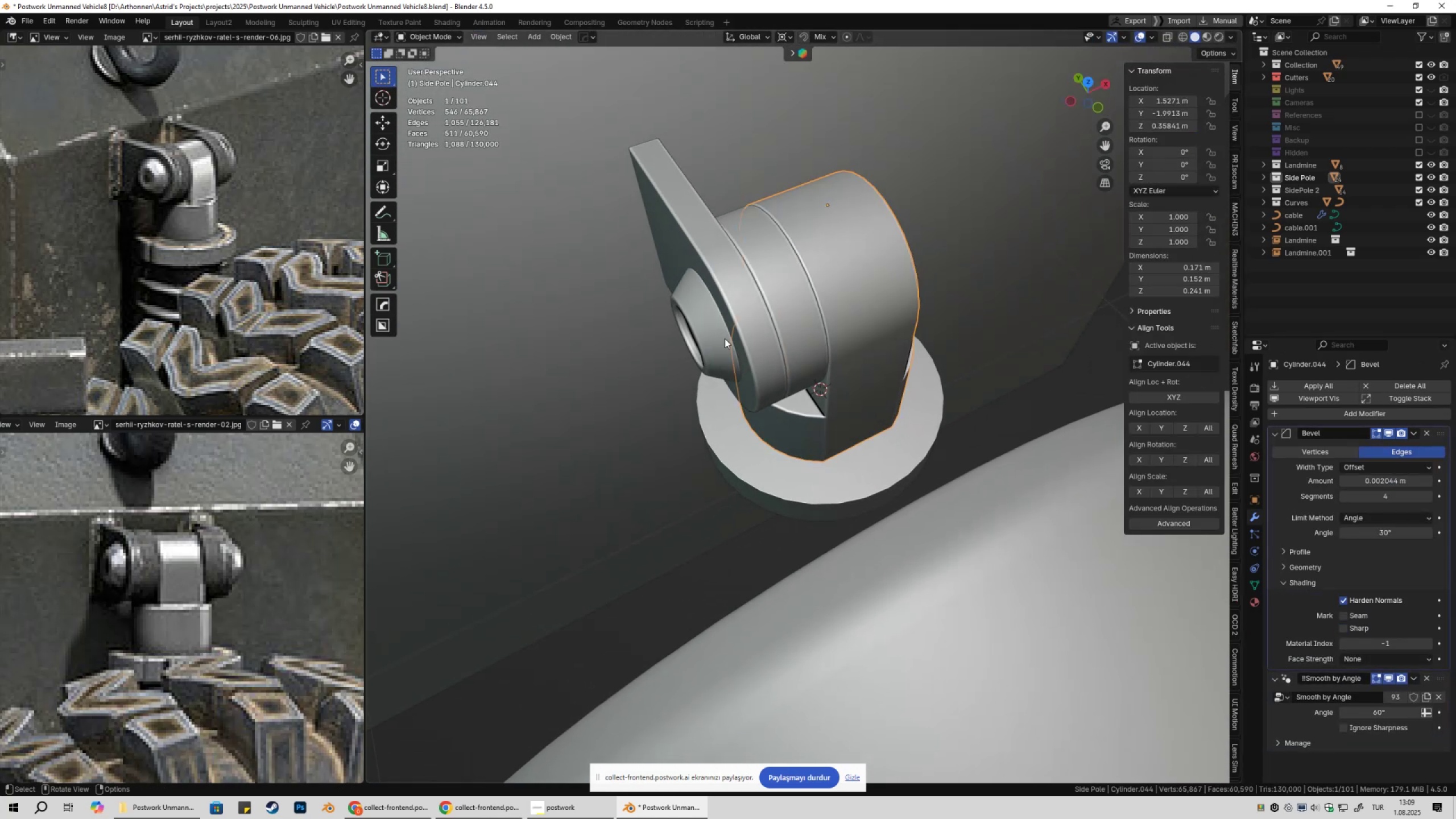 
left_click([725, 338])
 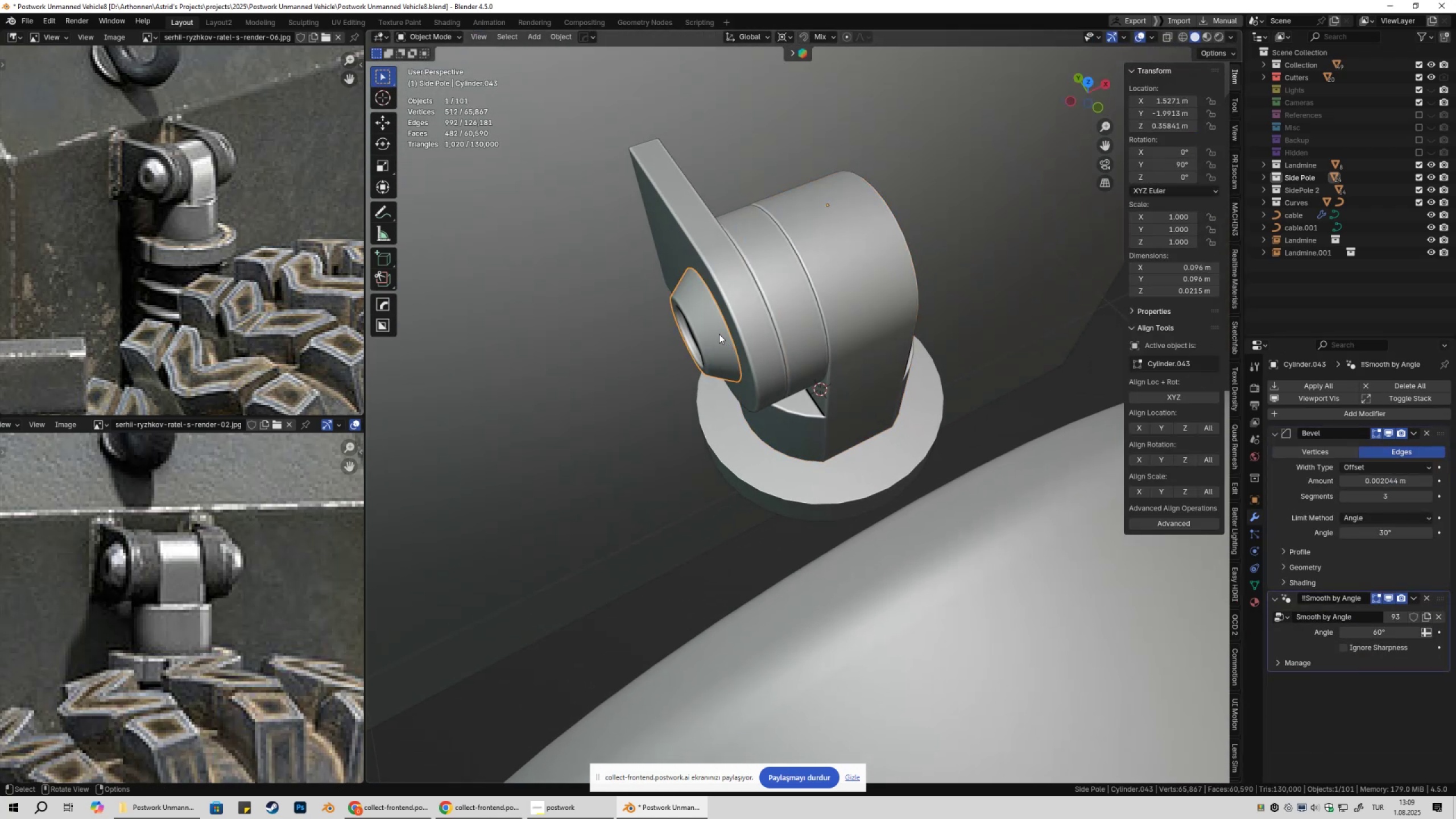 
hold_key(key=ShiftLeft, duration=0.7)
double_click([779, 282])
 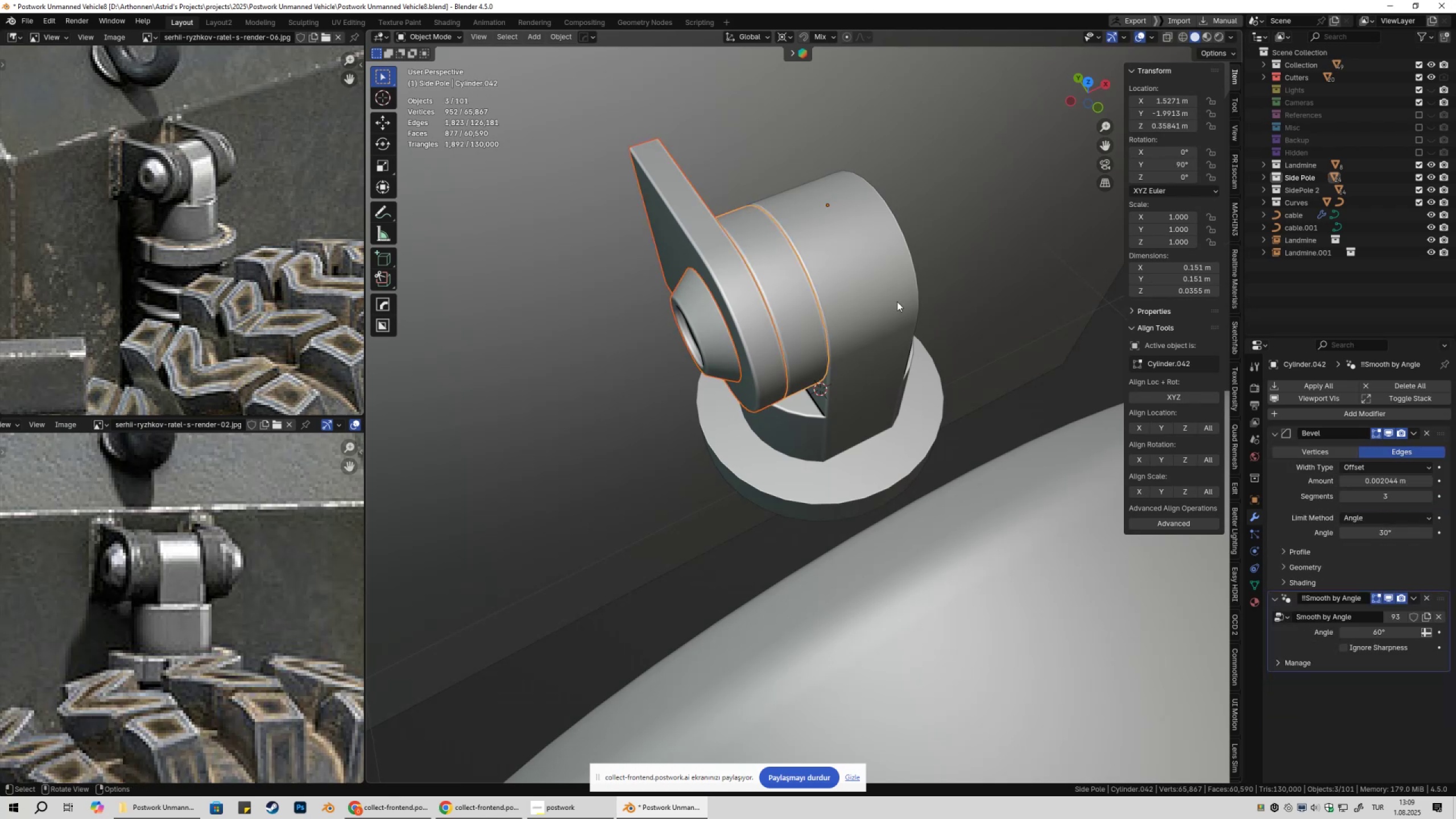 
key(Shift+ShiftLeft)
 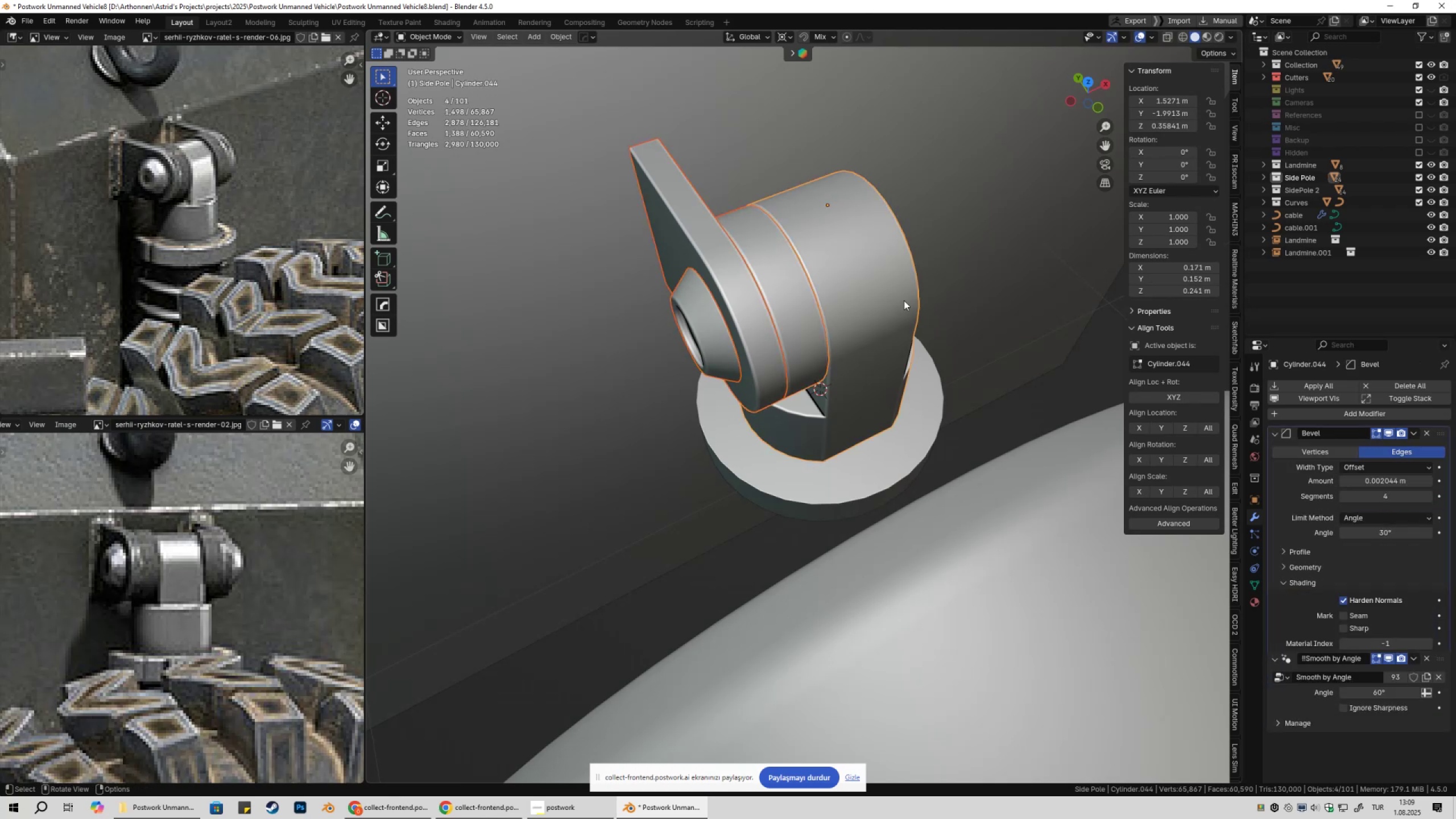 
key(Alt+X)
 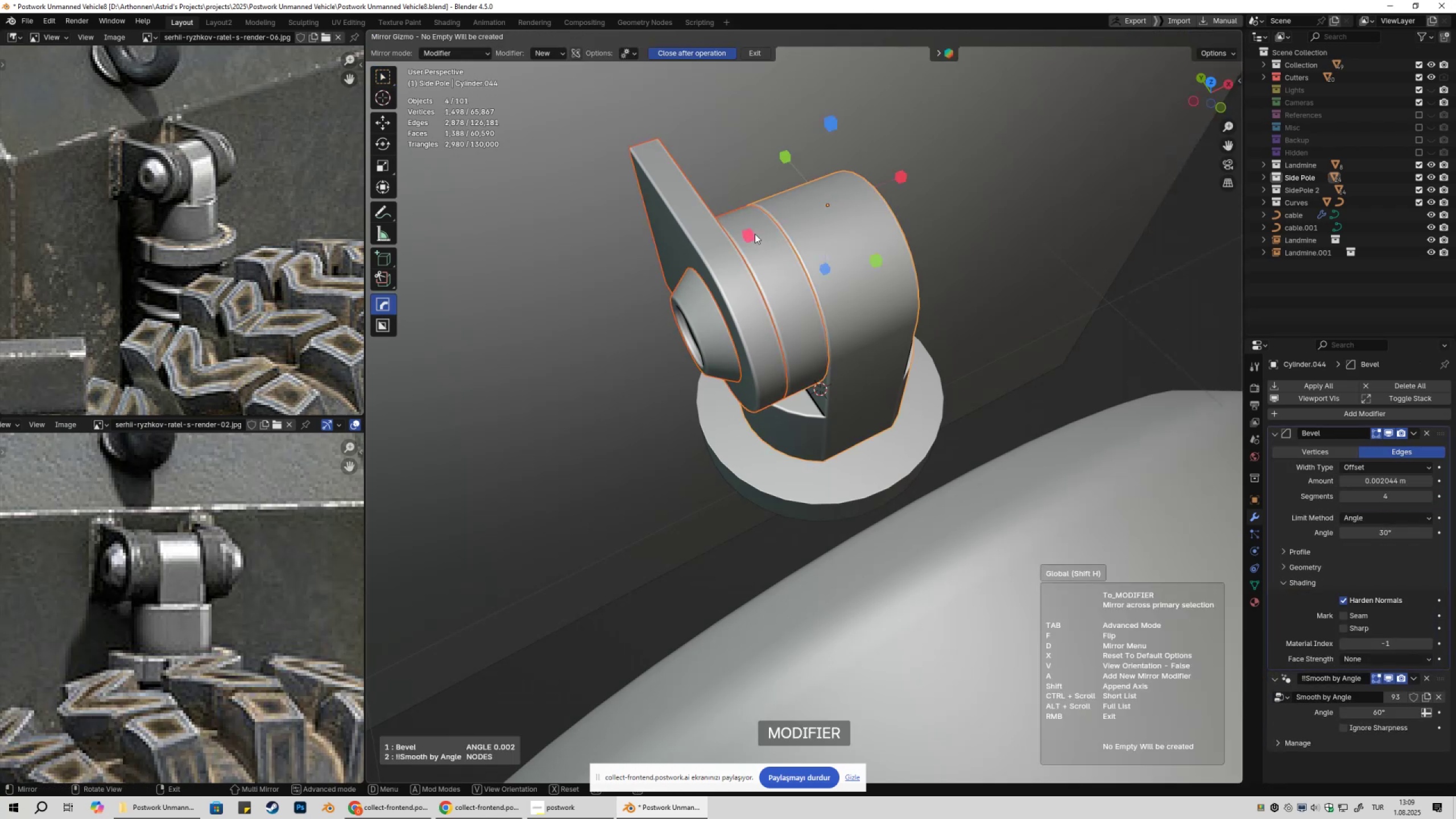 
left_click([749, 233])
 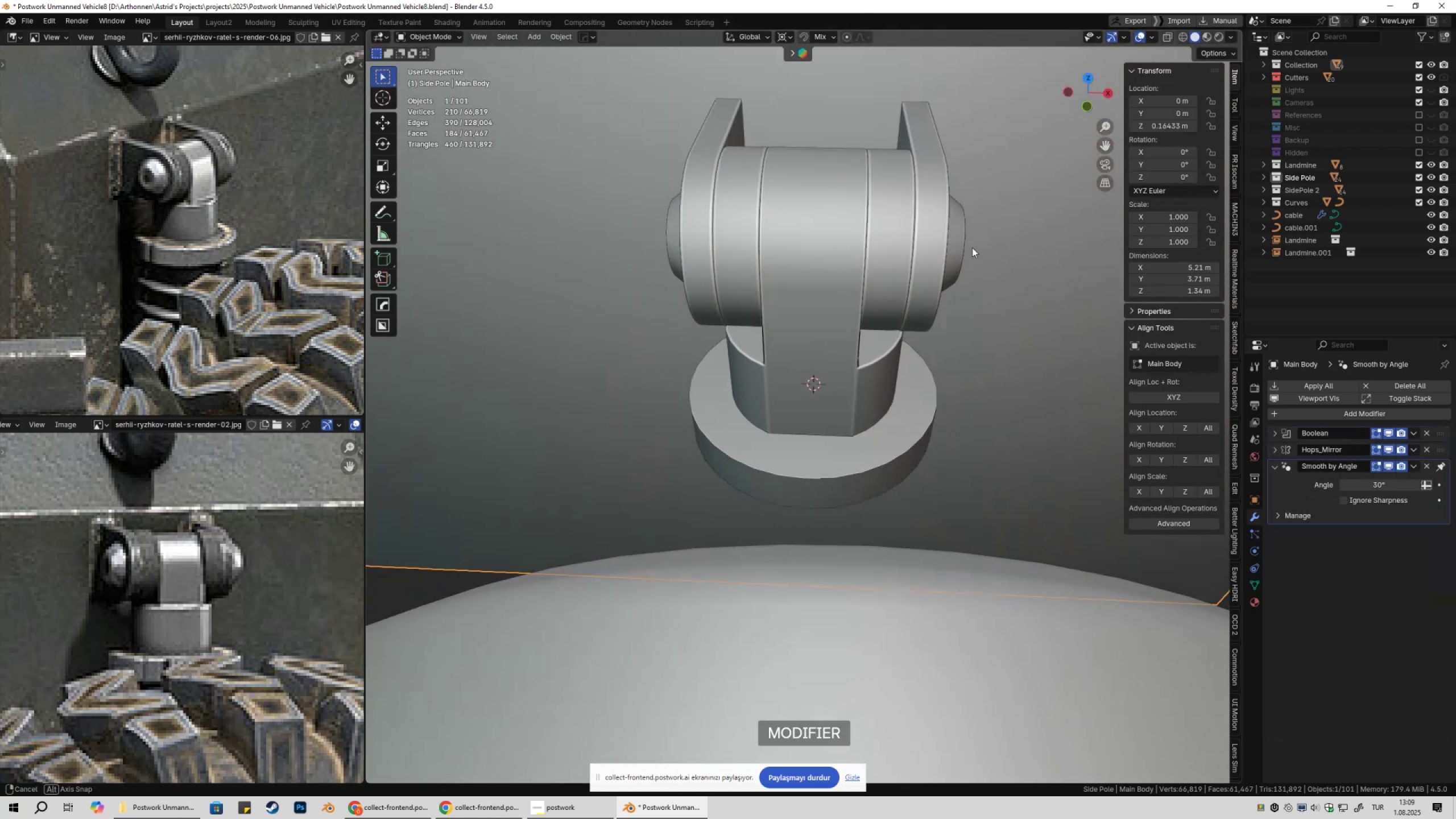 
scroll: coordinate [954, 262], scroll_direction: down, amount: 2.0
 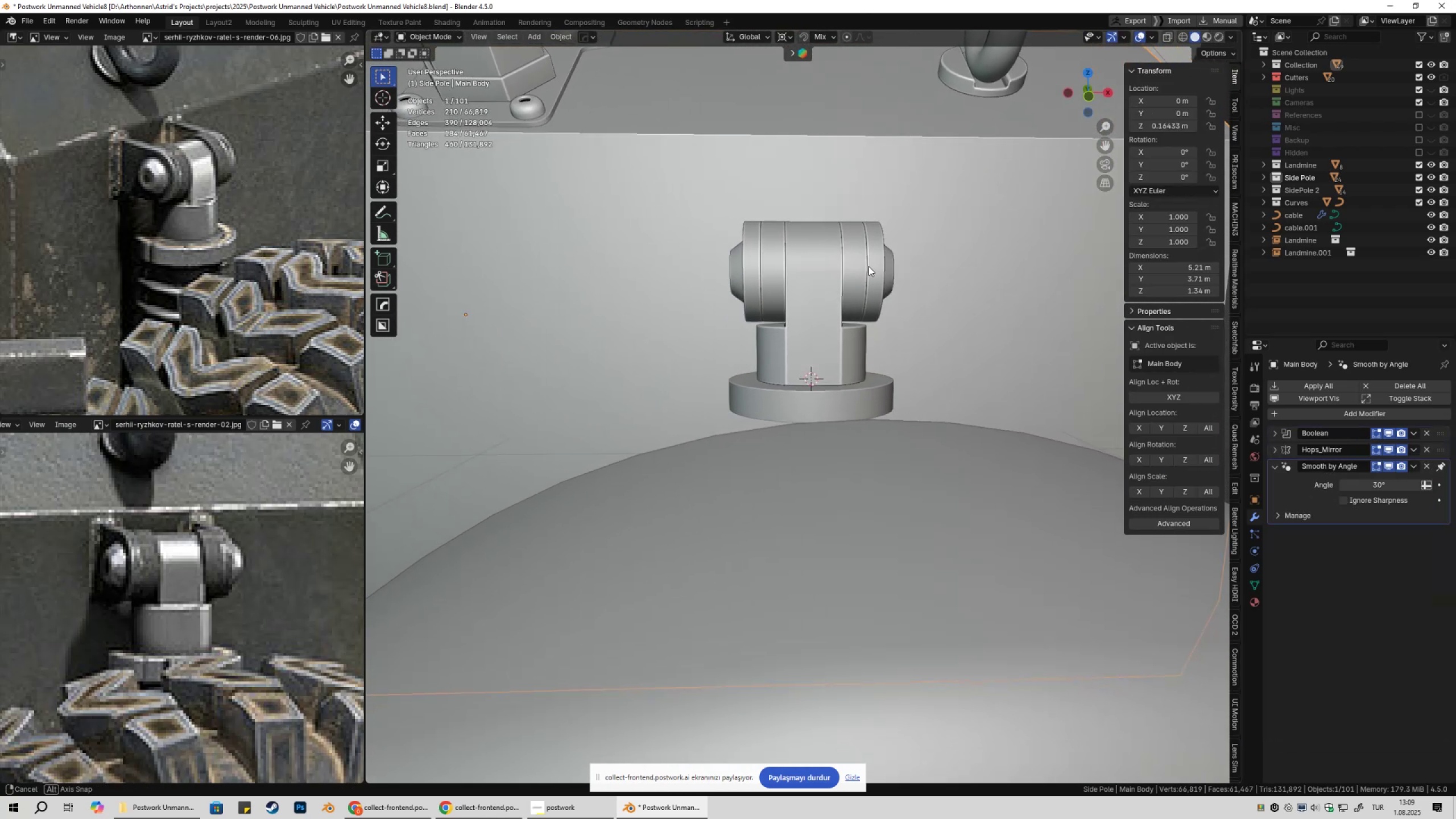 
wait(8.91)
 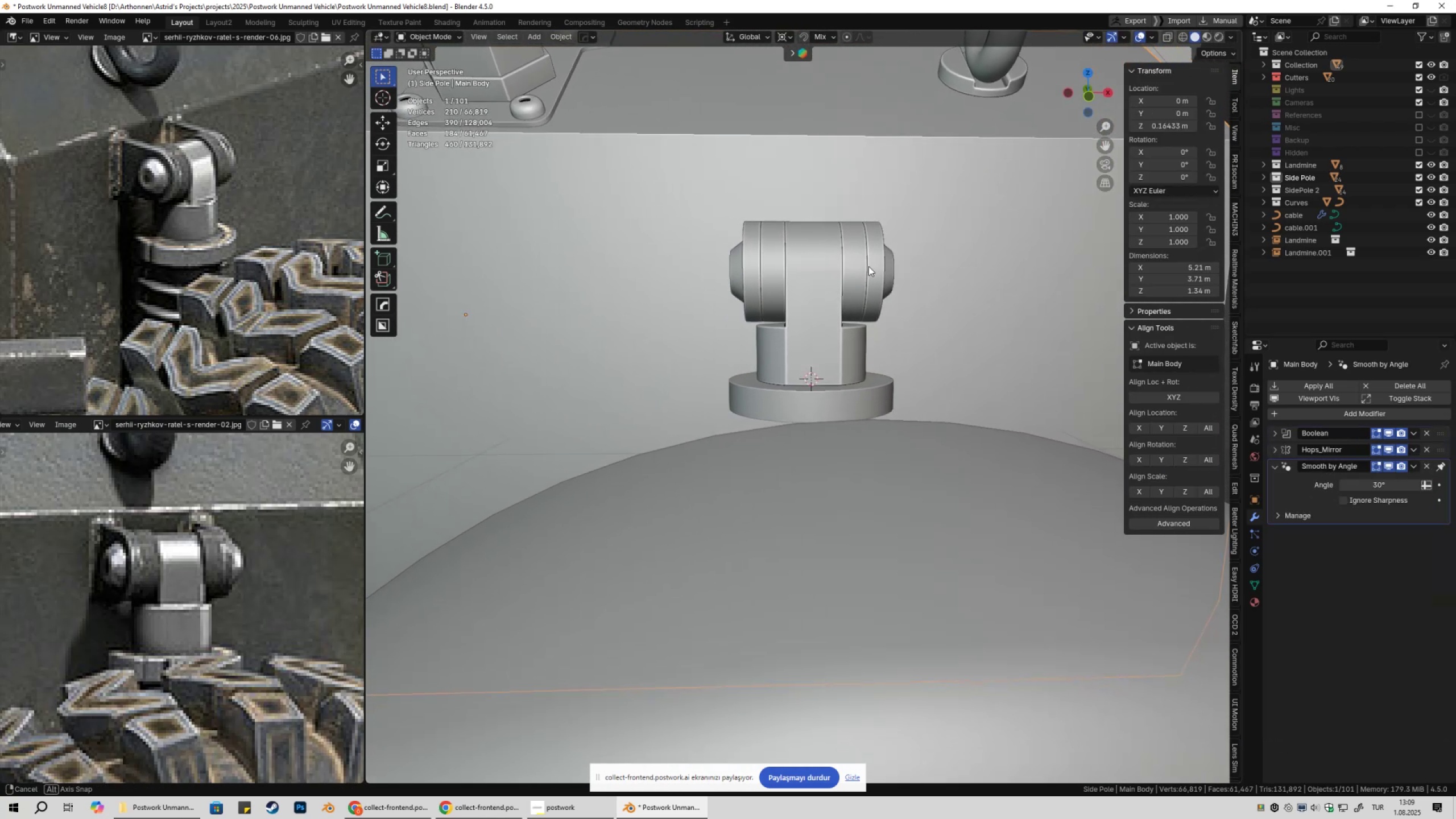 
left_click([799, 429])
 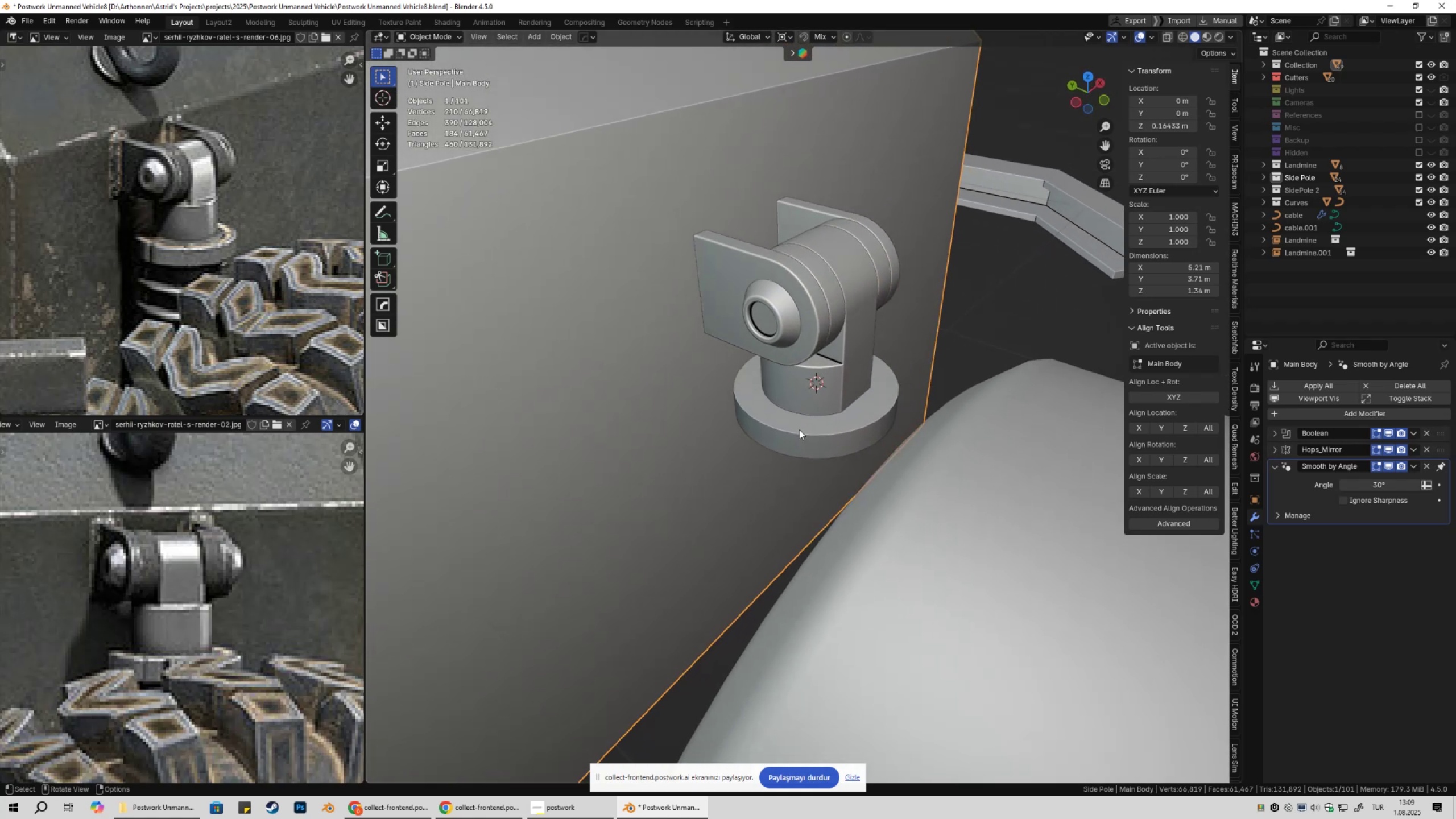 
key(Tab)
 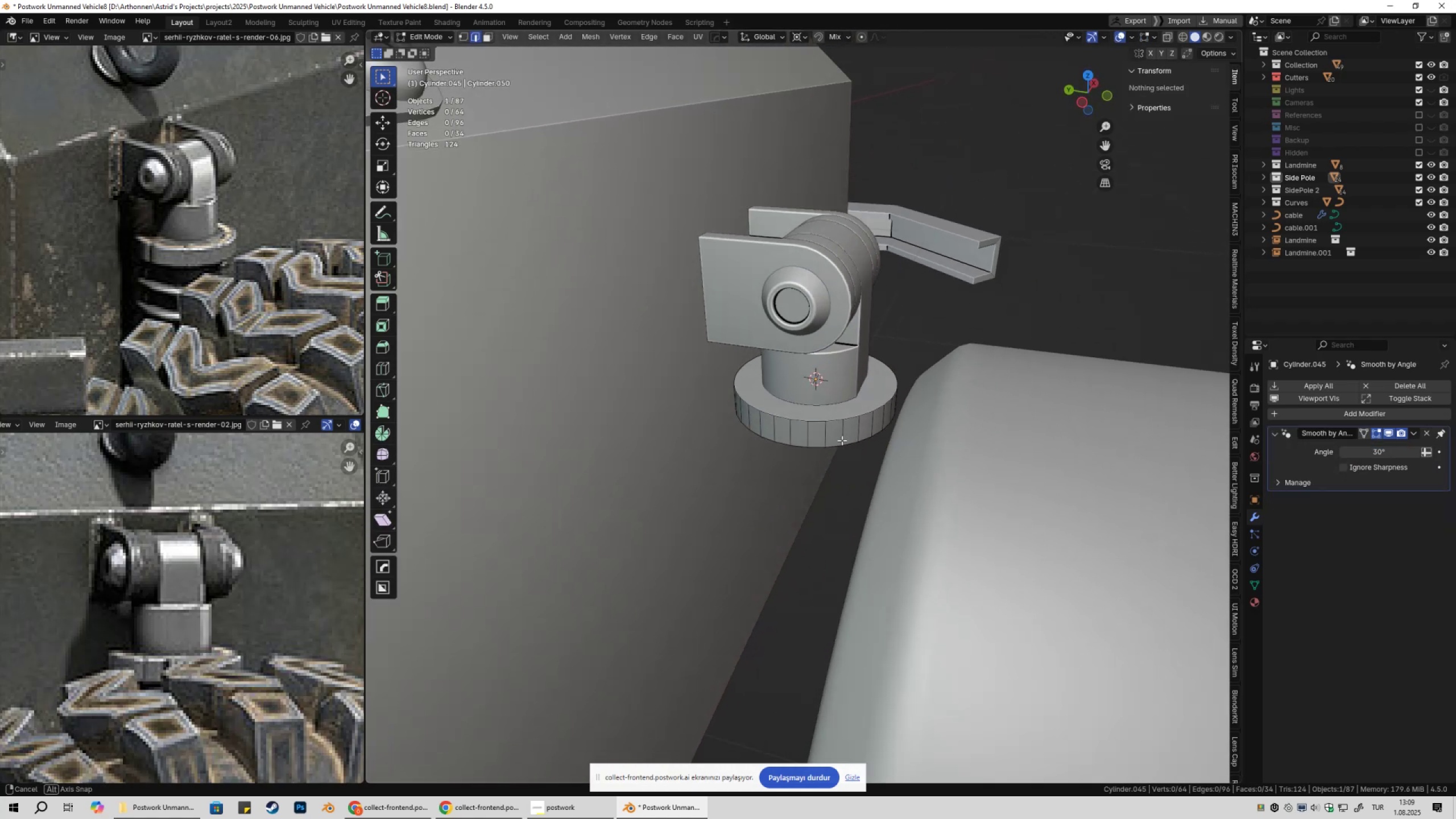 
key(2)
 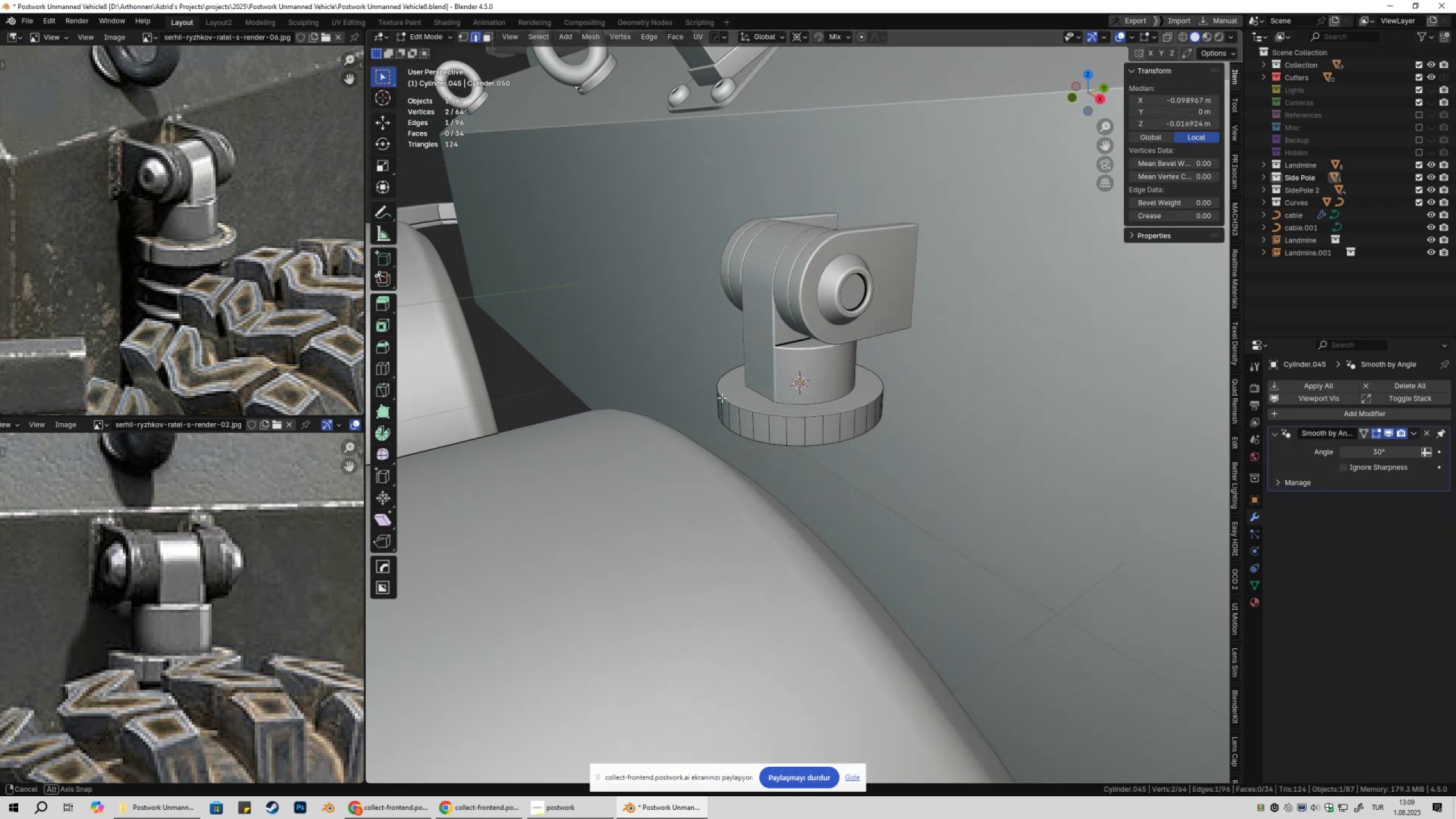 
hold_key(key=ShiftLeft, duration=0.44)
left_click([803, 420])
 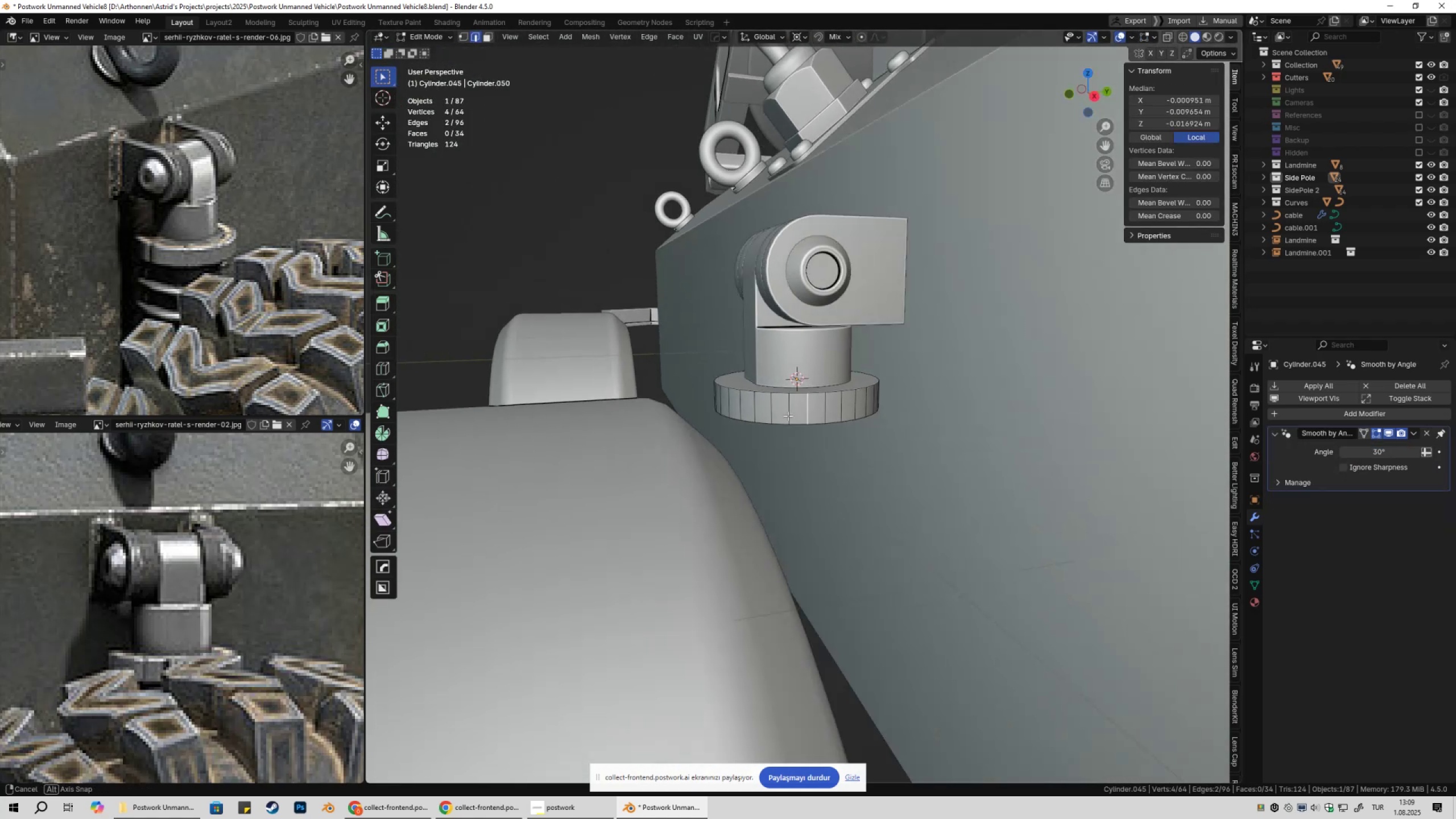 
key(Shift+ShiftLeft)
 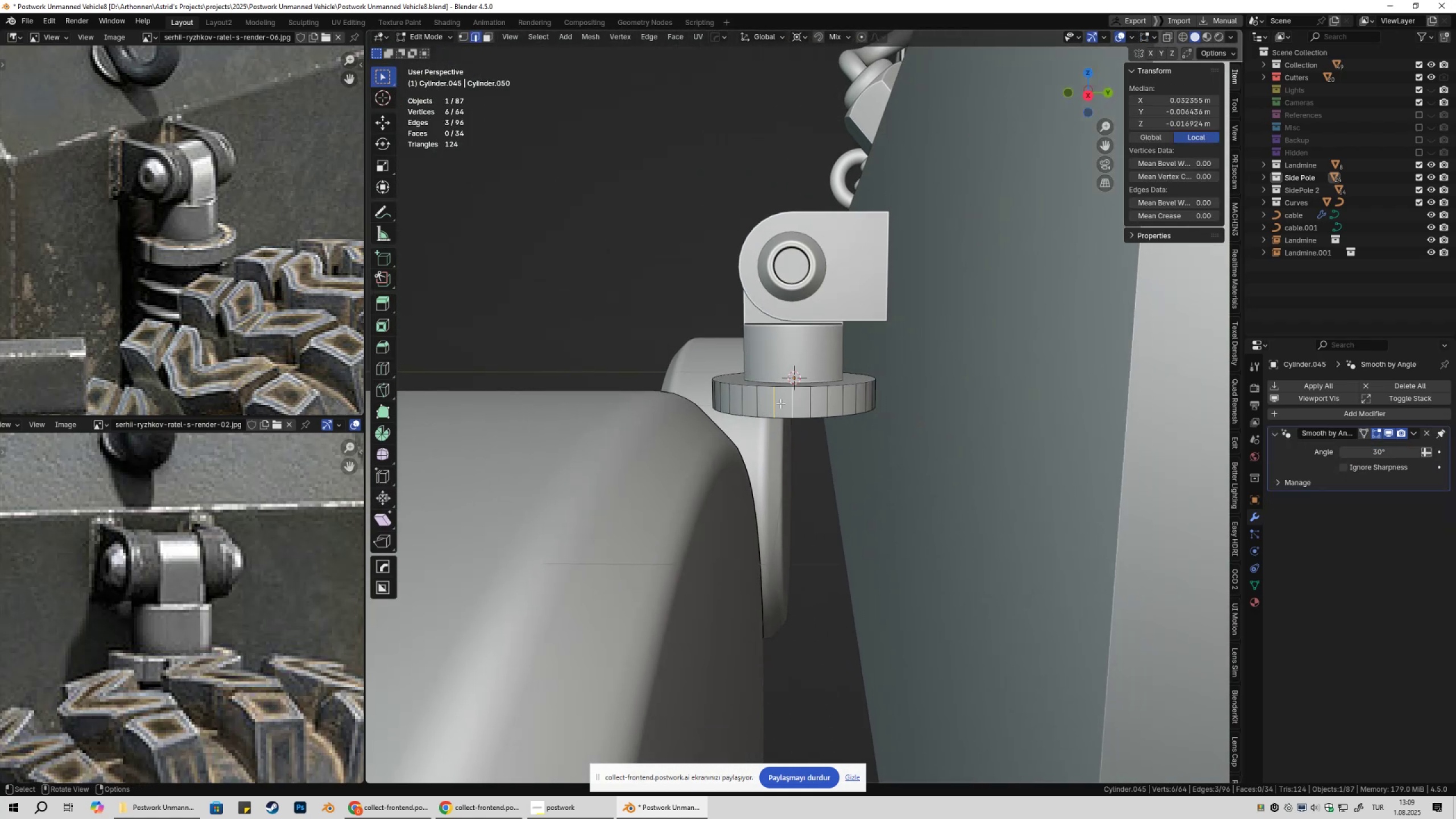 
hold_key(key=ControlLeft, duration=0.48)
left_click_drag(start_coordinate=[770, 399], to_coordinate=[779, 406])
 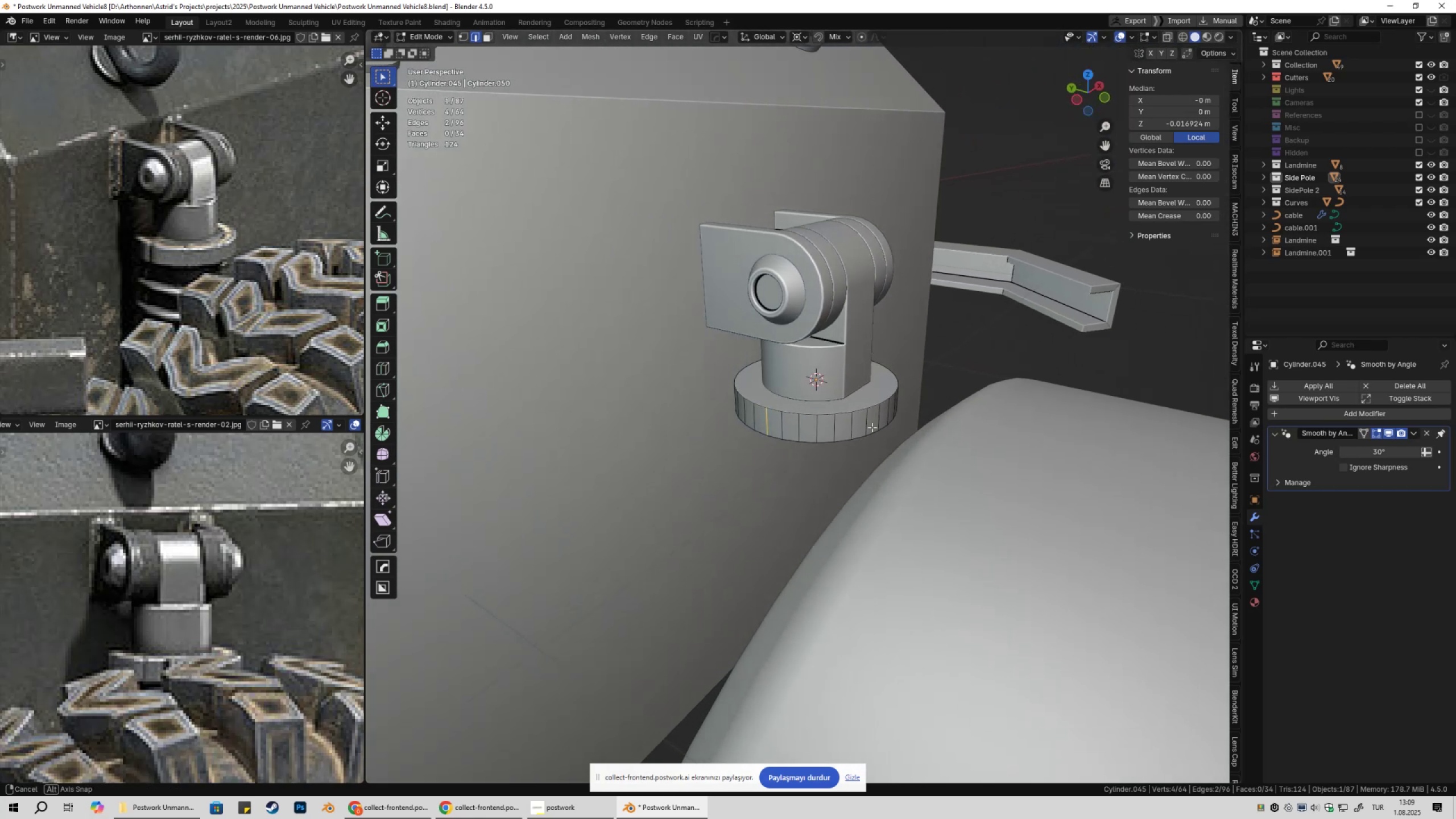 
scroll: coordinate [874, 452], scroll_direction: up, amount: 4.0
 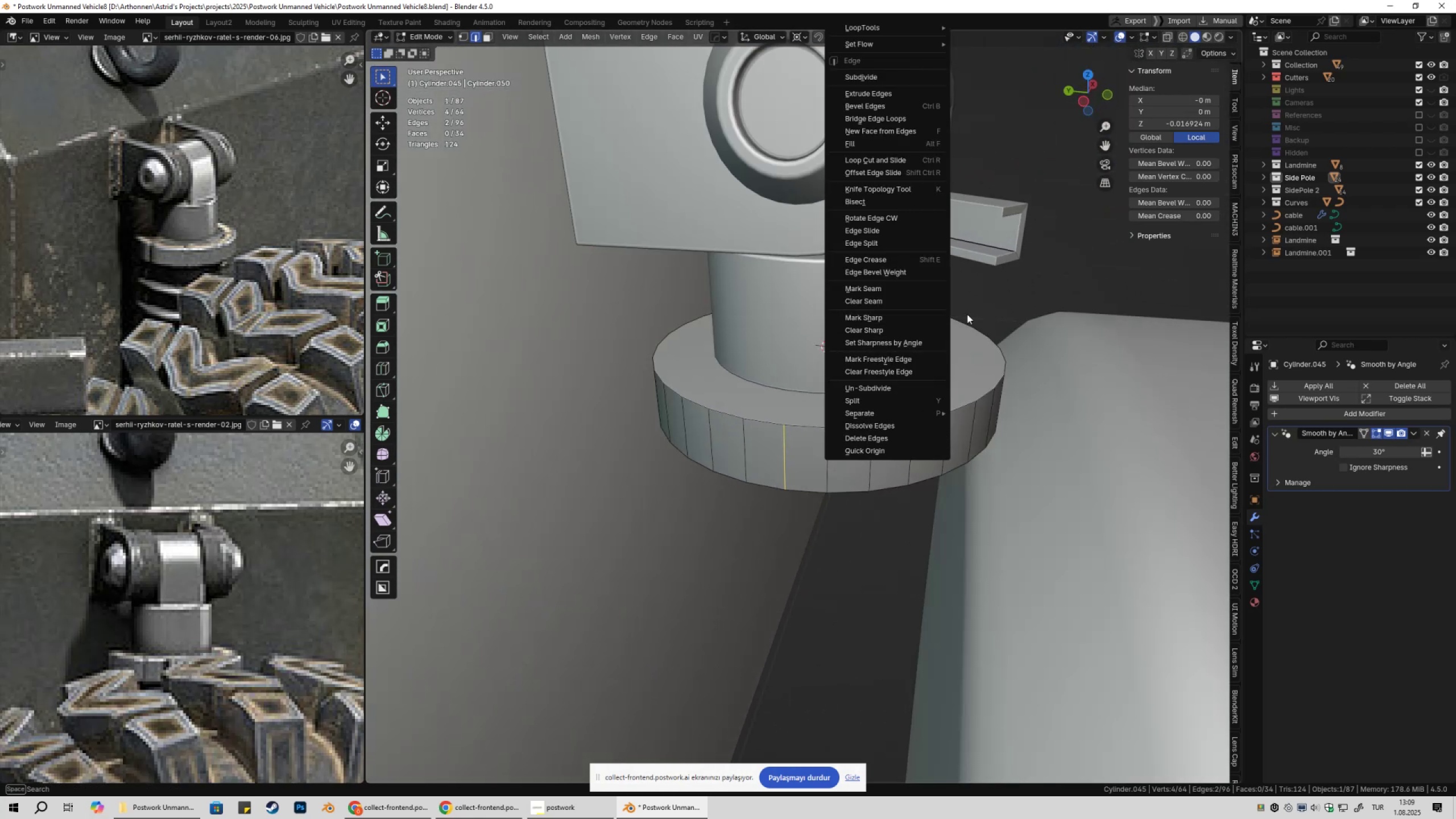 
right_click([1012, 256])
 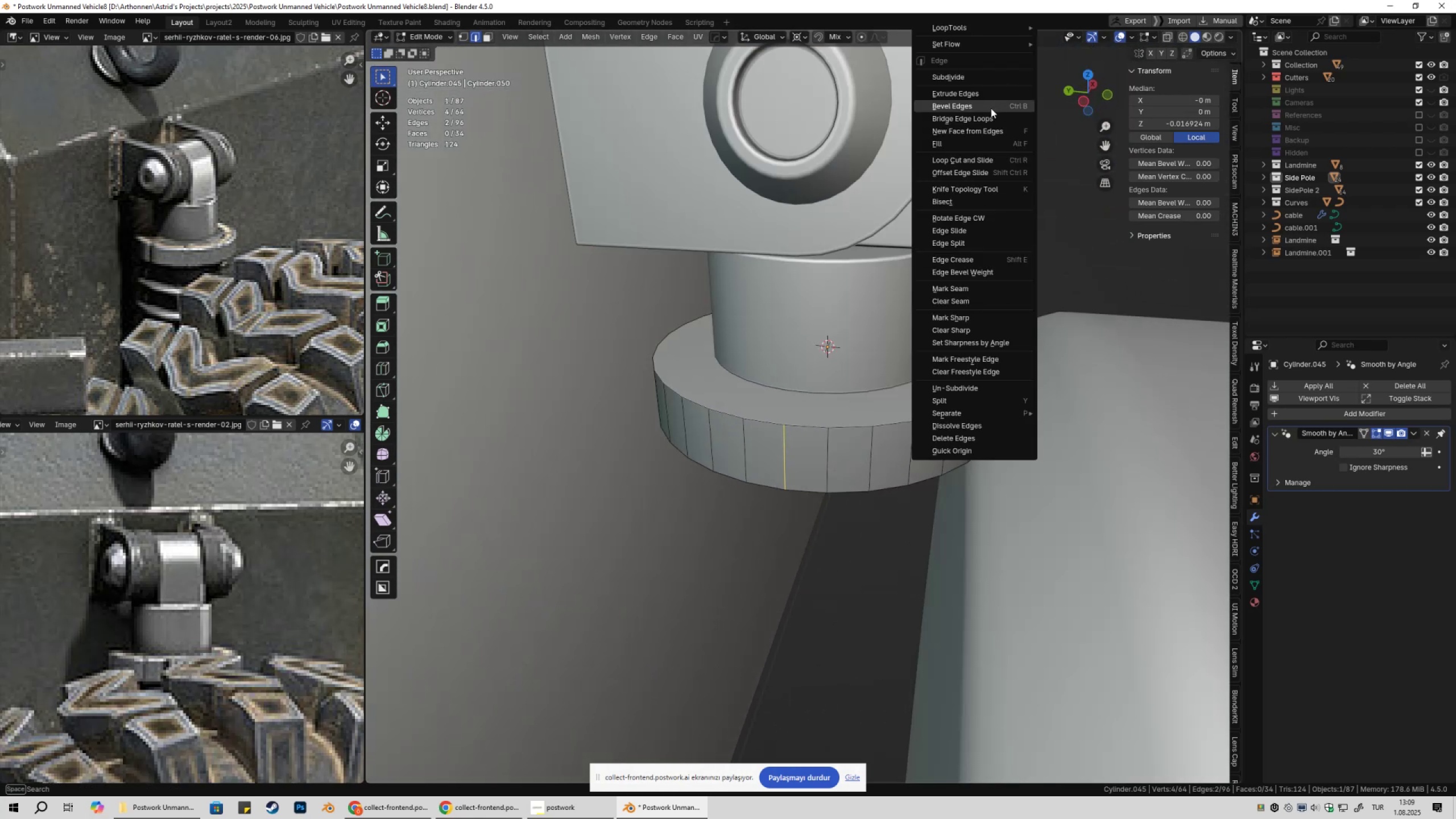 
left_click([991, 106])
 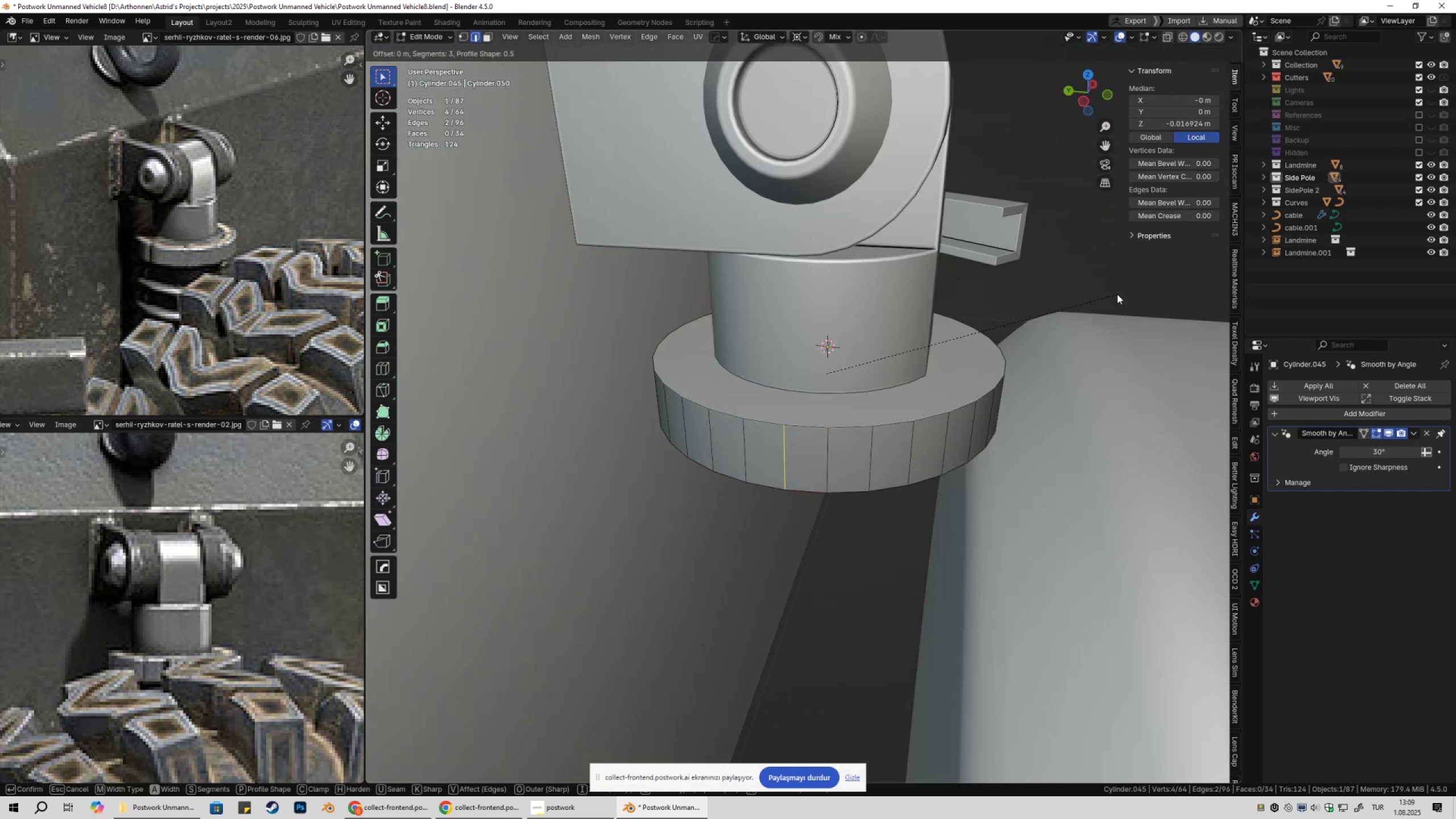 
scroll: coordinate [1141, 293], scroll_direction: down, amount: 2.0
 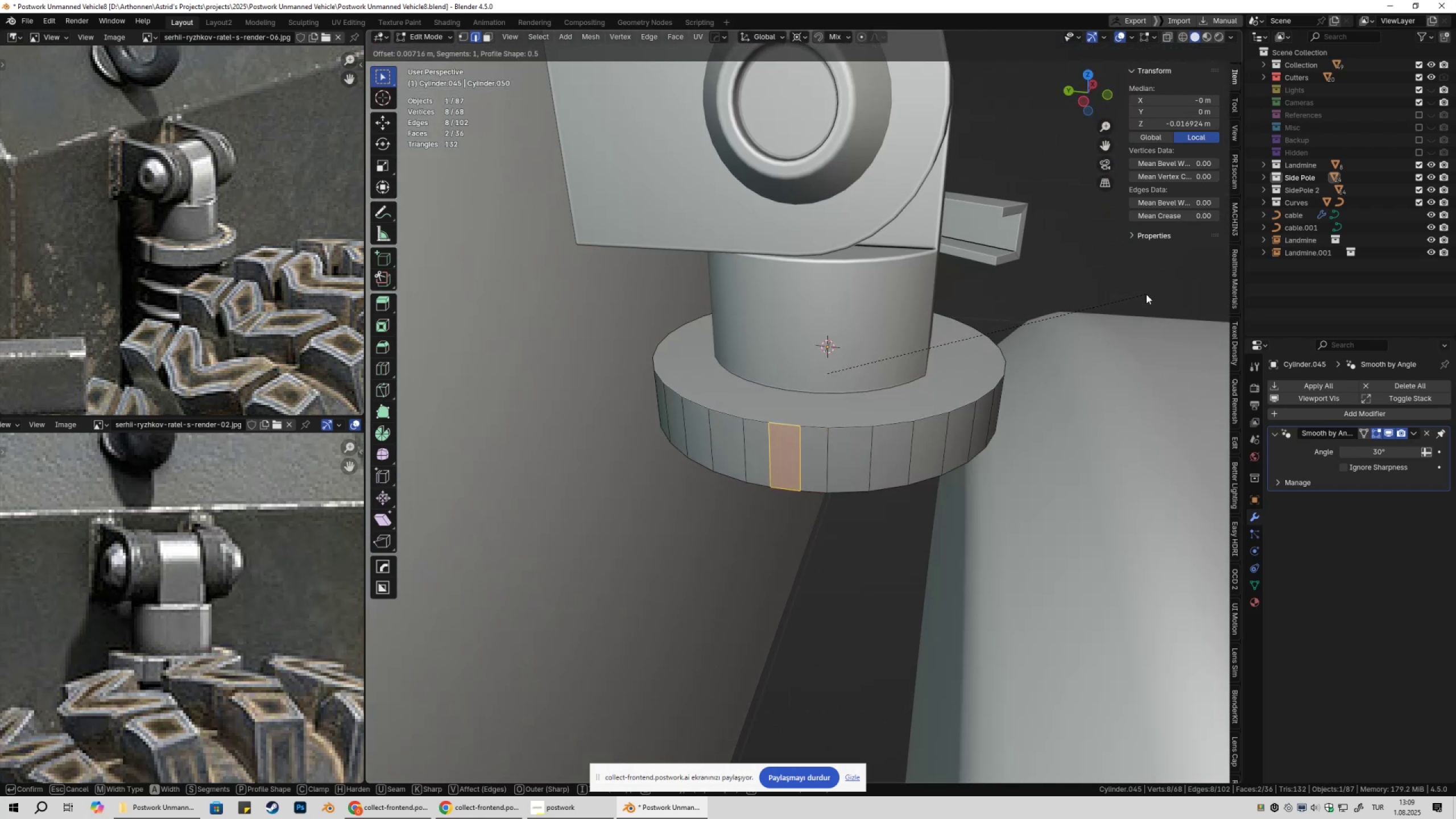 
hold_key(key=ShiftLeft, duration=1.52)
 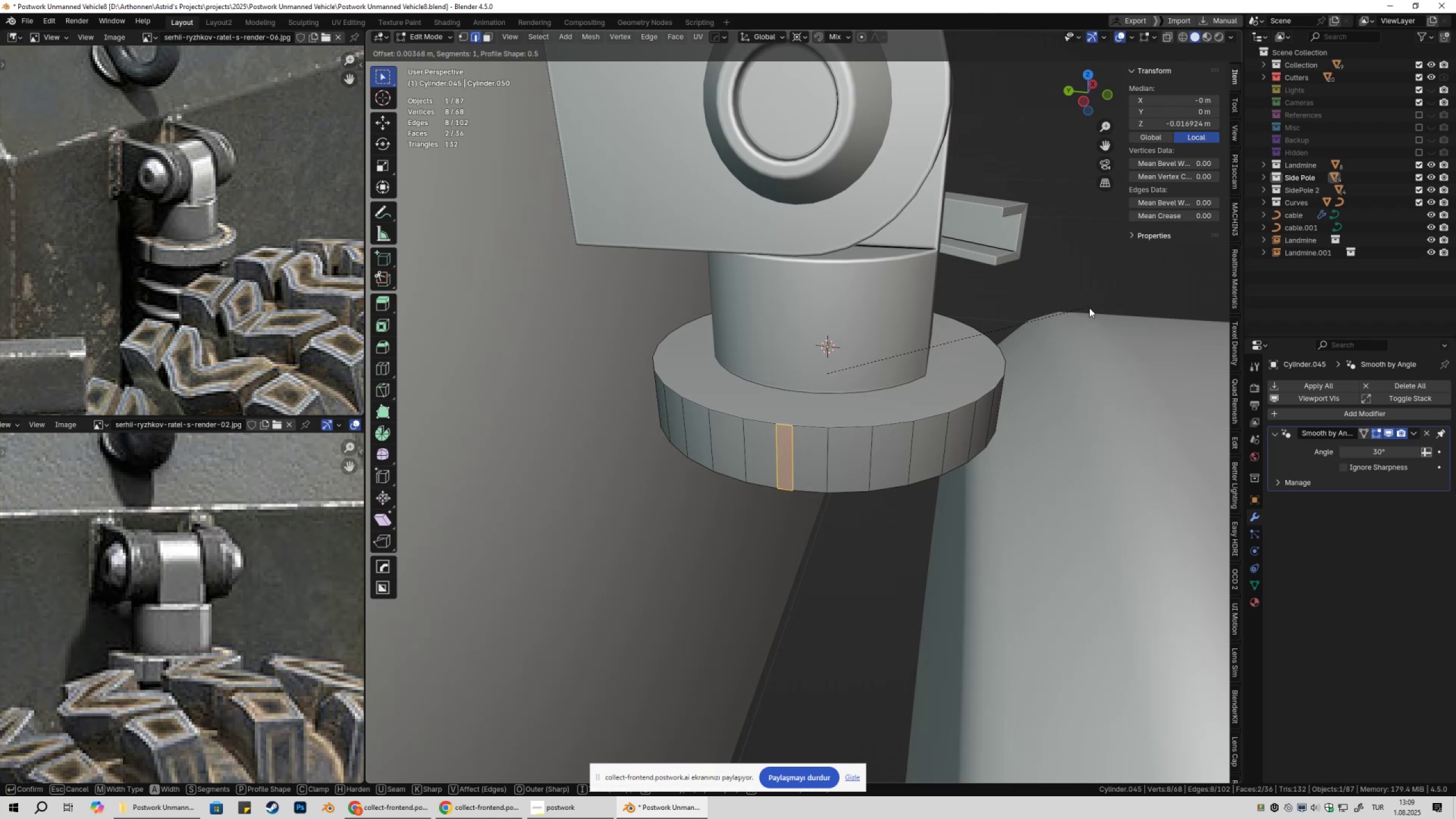 
hold_key(key=ShiftLeft, duration=1.52)
 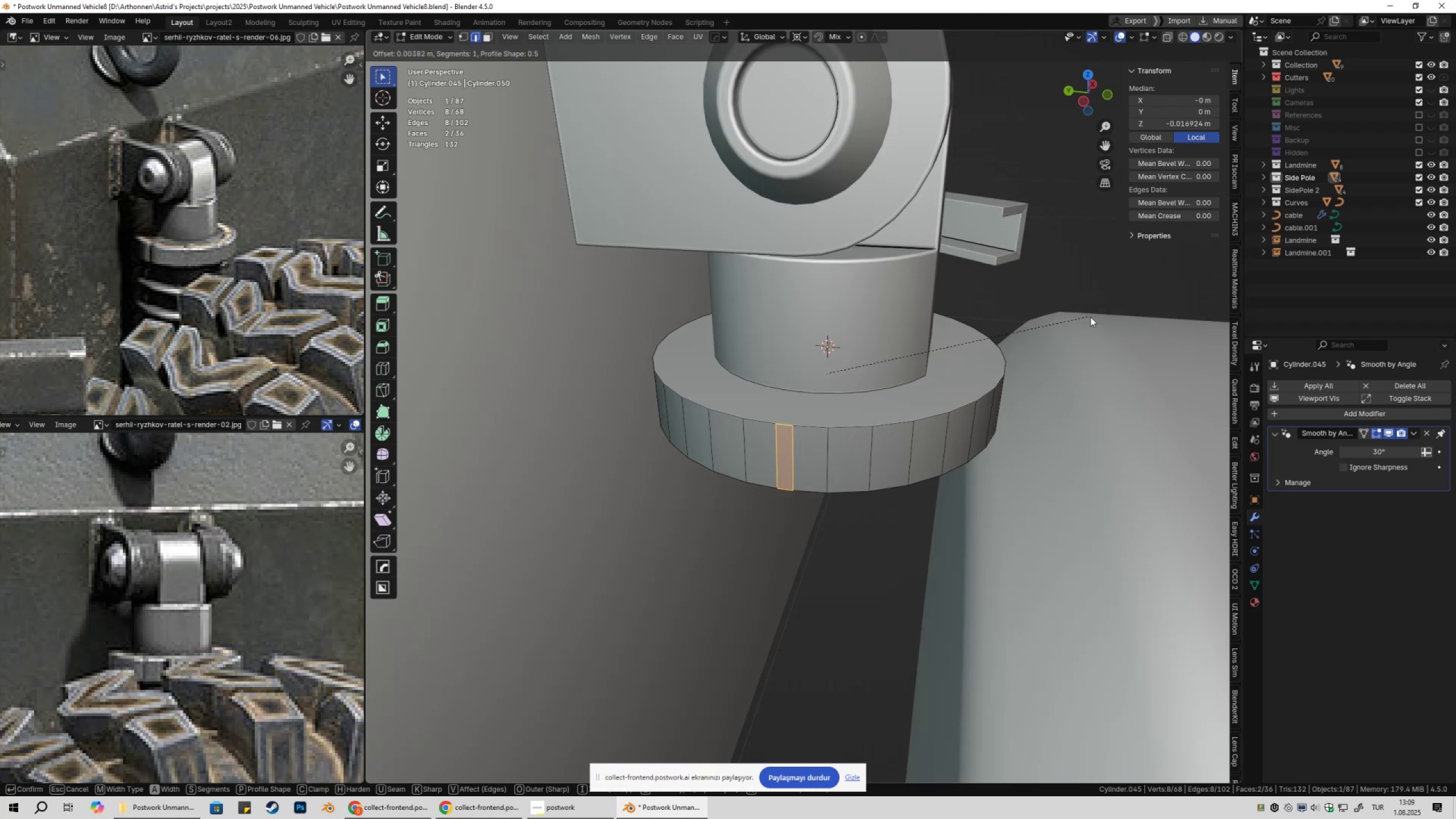 
hold_key(key=ShiftLeft, duration=1.52)
 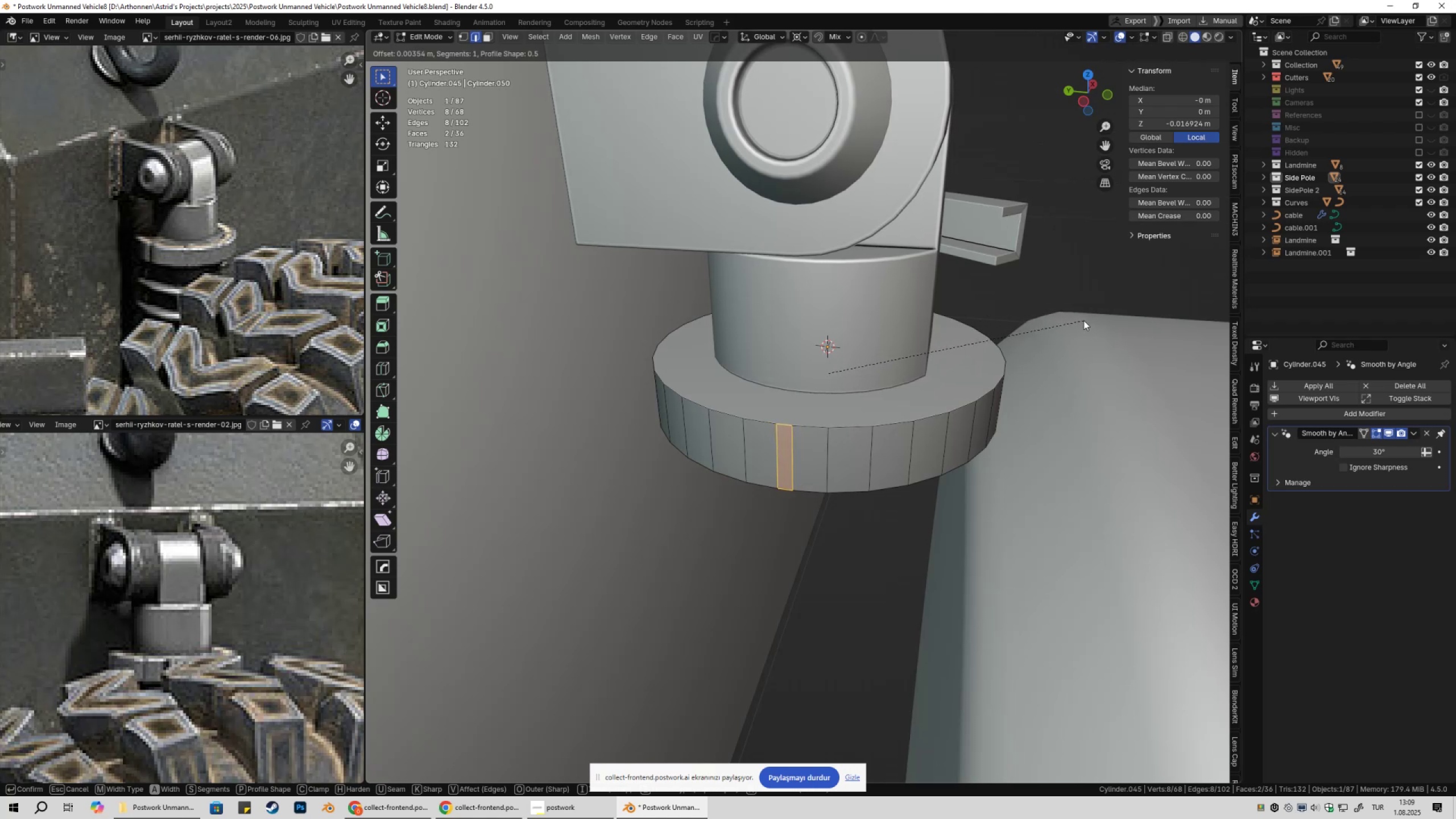 
hold_key(key=ShiftLeft, duration=1.52)
 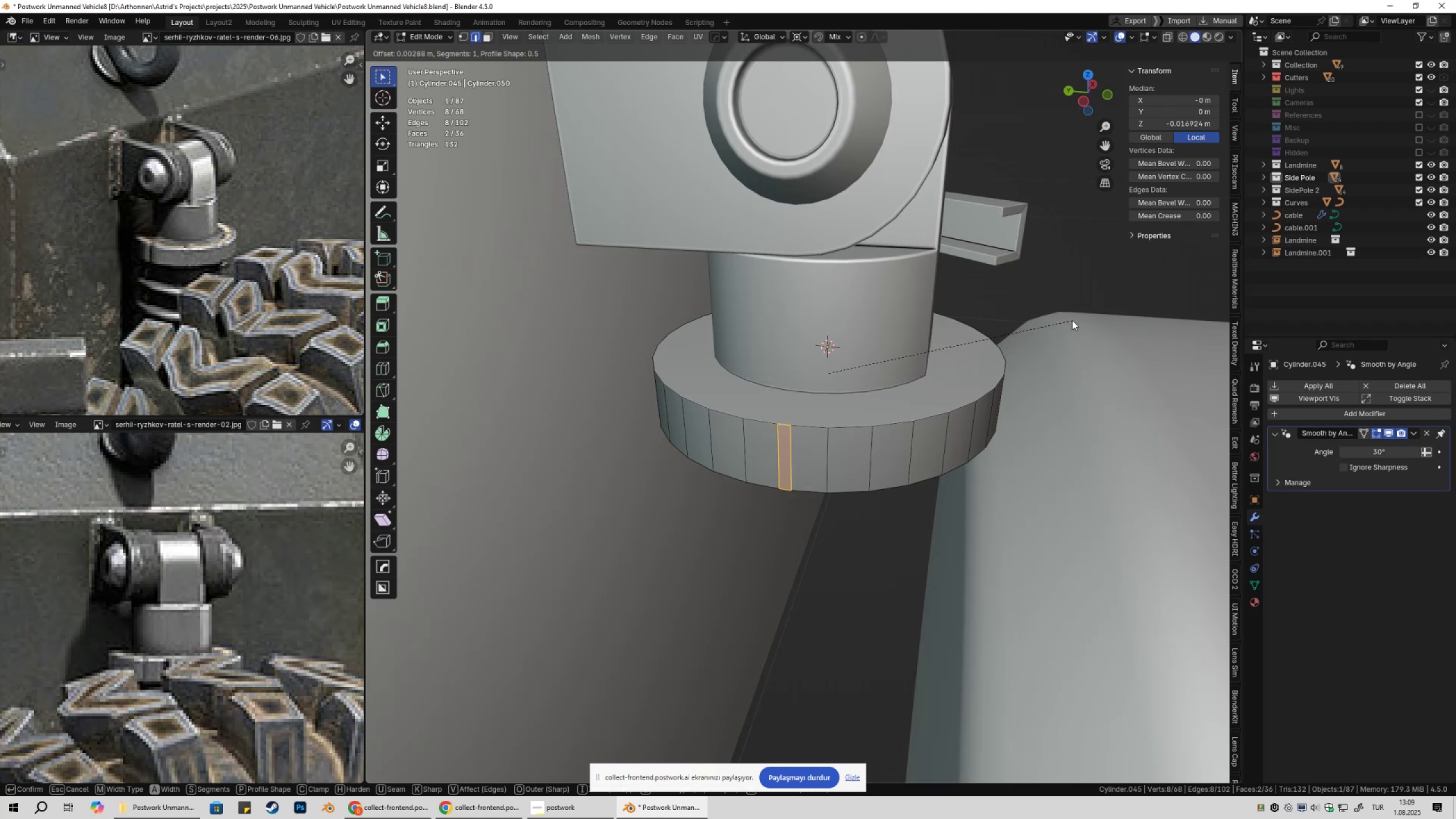 
hold_key(key=ShiftLeft, duration=1.08)
 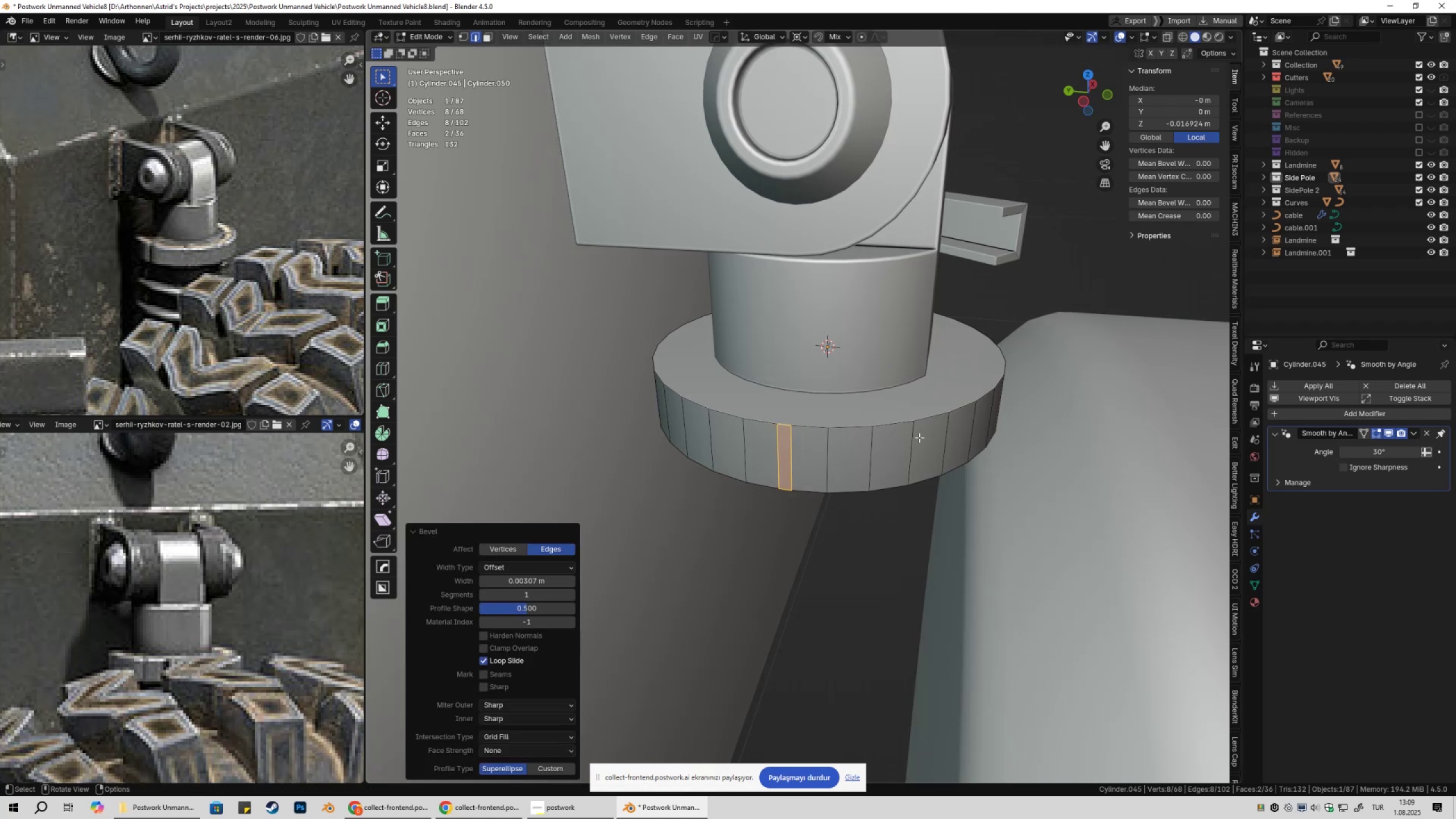 
key(Alt+E)
 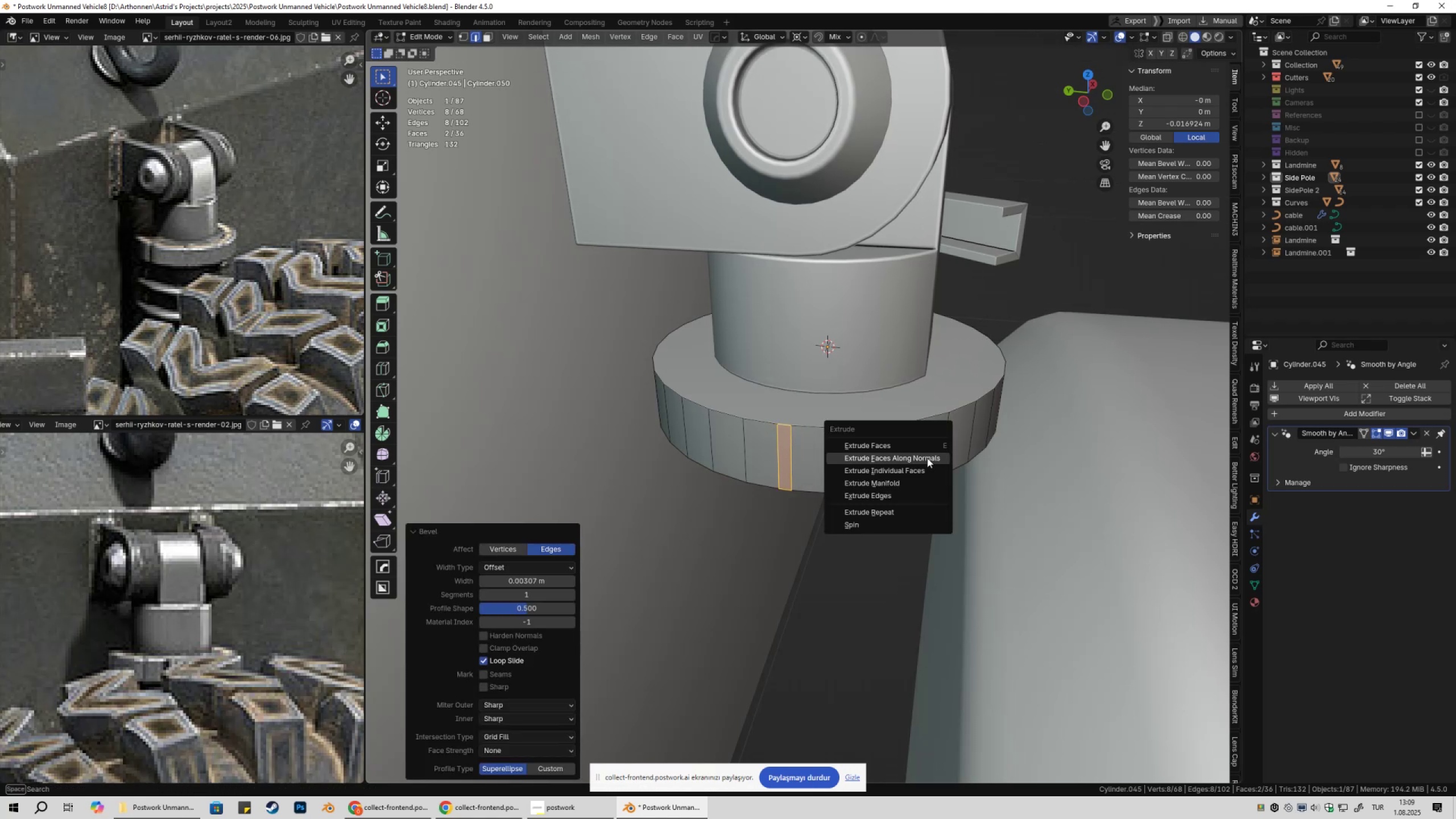 
left_click([927, 458])
 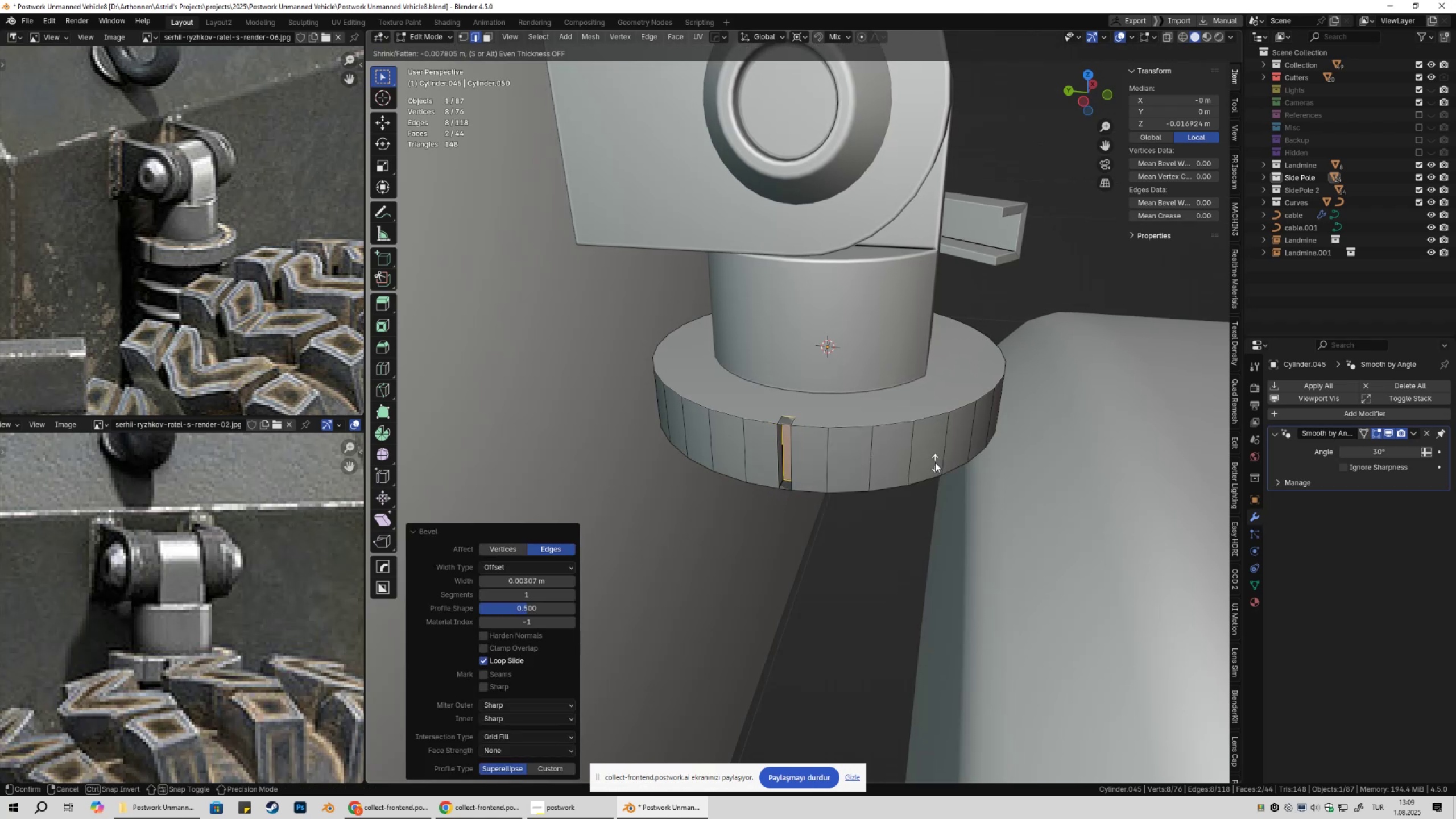 
hold_key(key=ControlLeft, duration=0.33)
 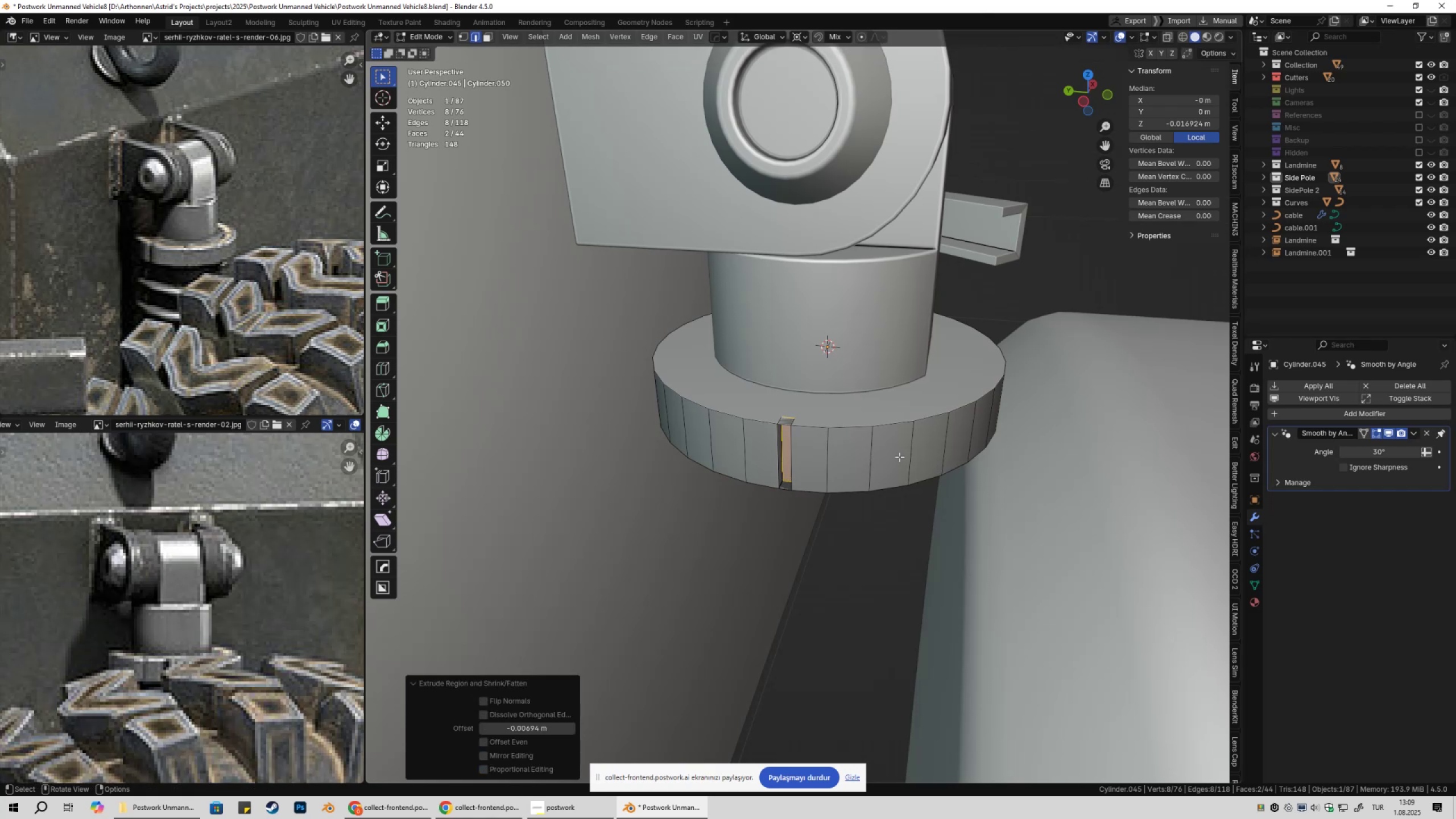 
hold_key(key=ShiftLeft, duration=0.37)
 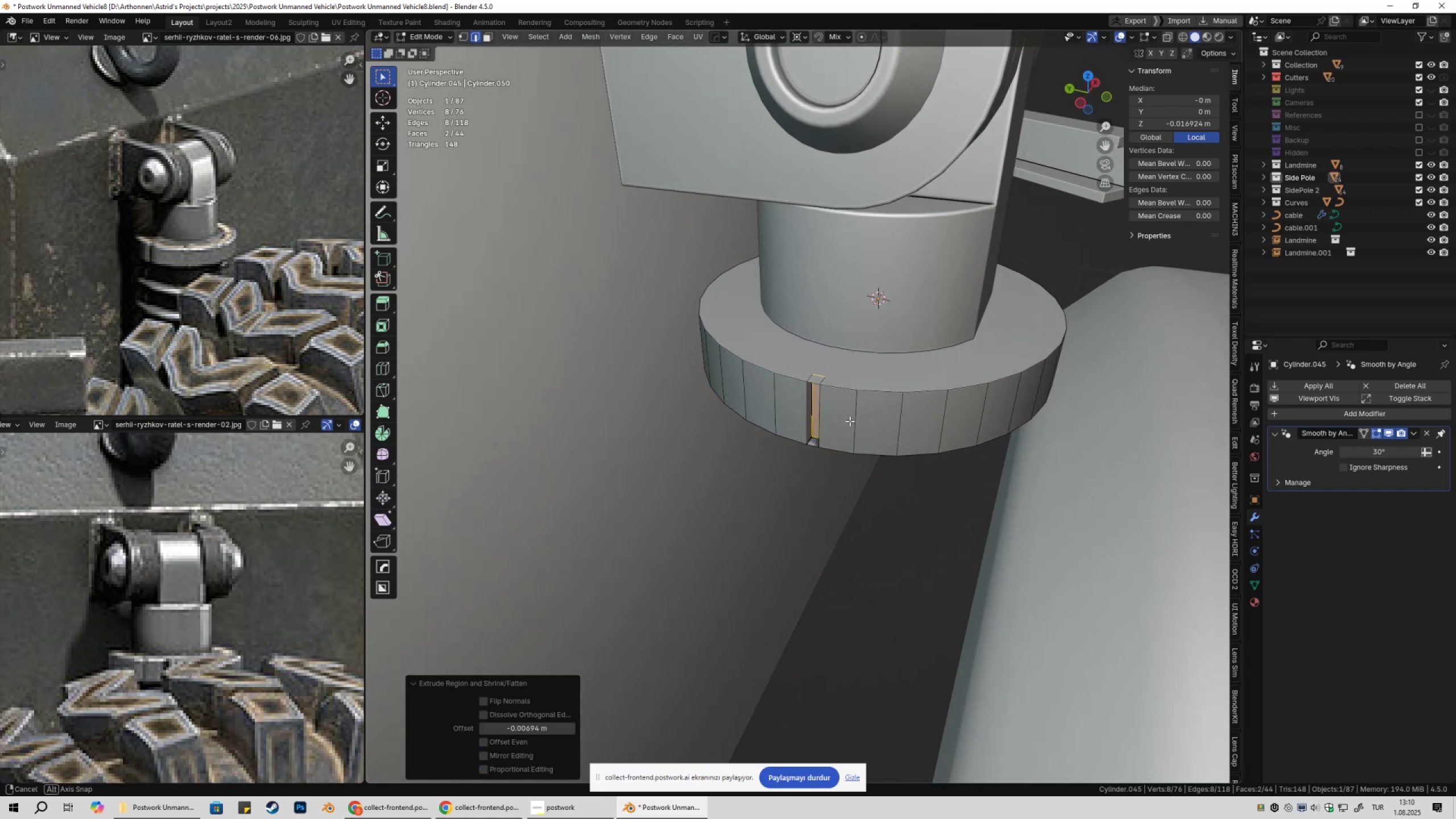 
scroll: coordinate [849, 434], scroll_direction: up, amount: 2.0
 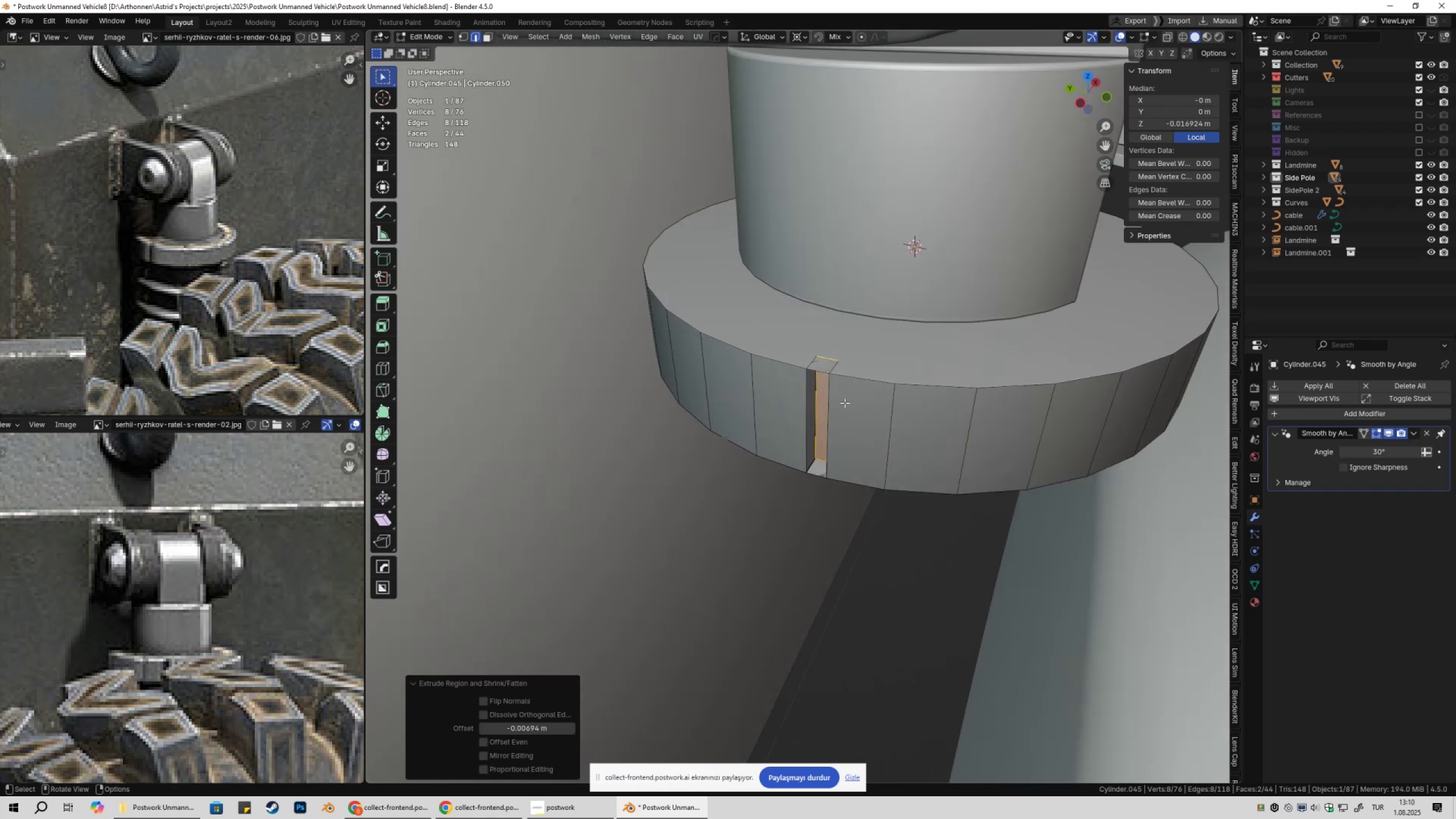 
key(3)
 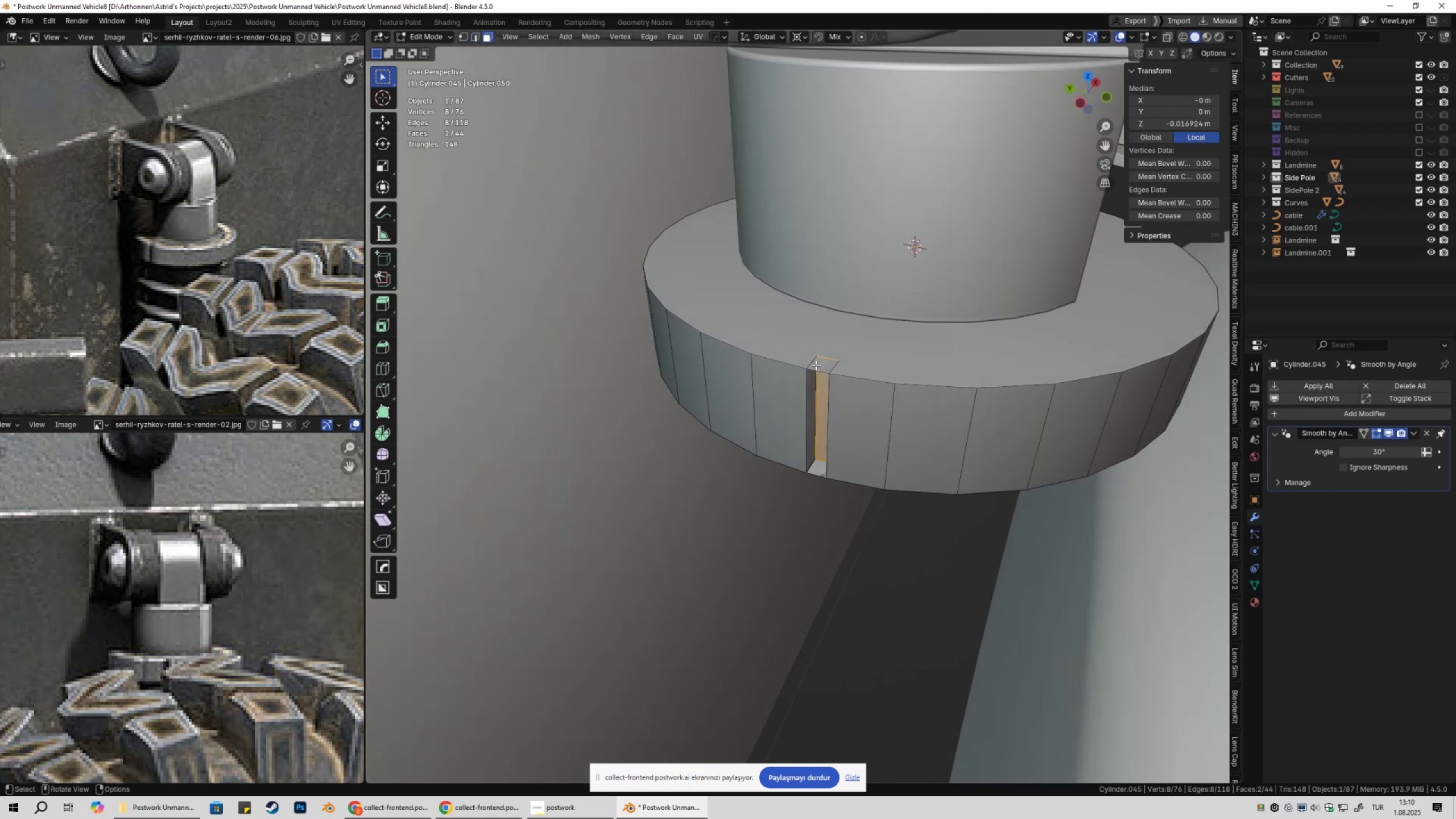 
left_click([816, 365])
 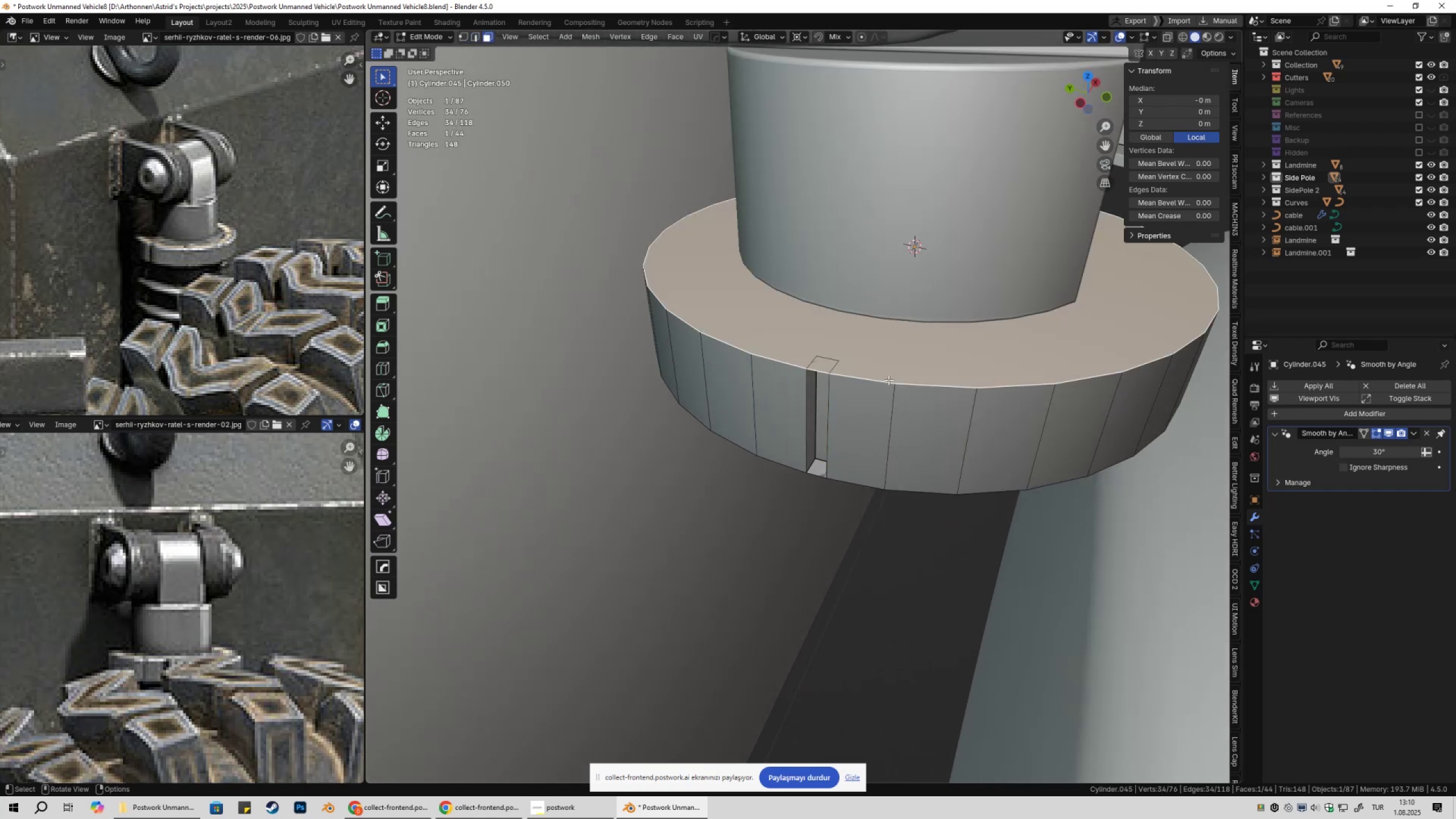 
key(X)
 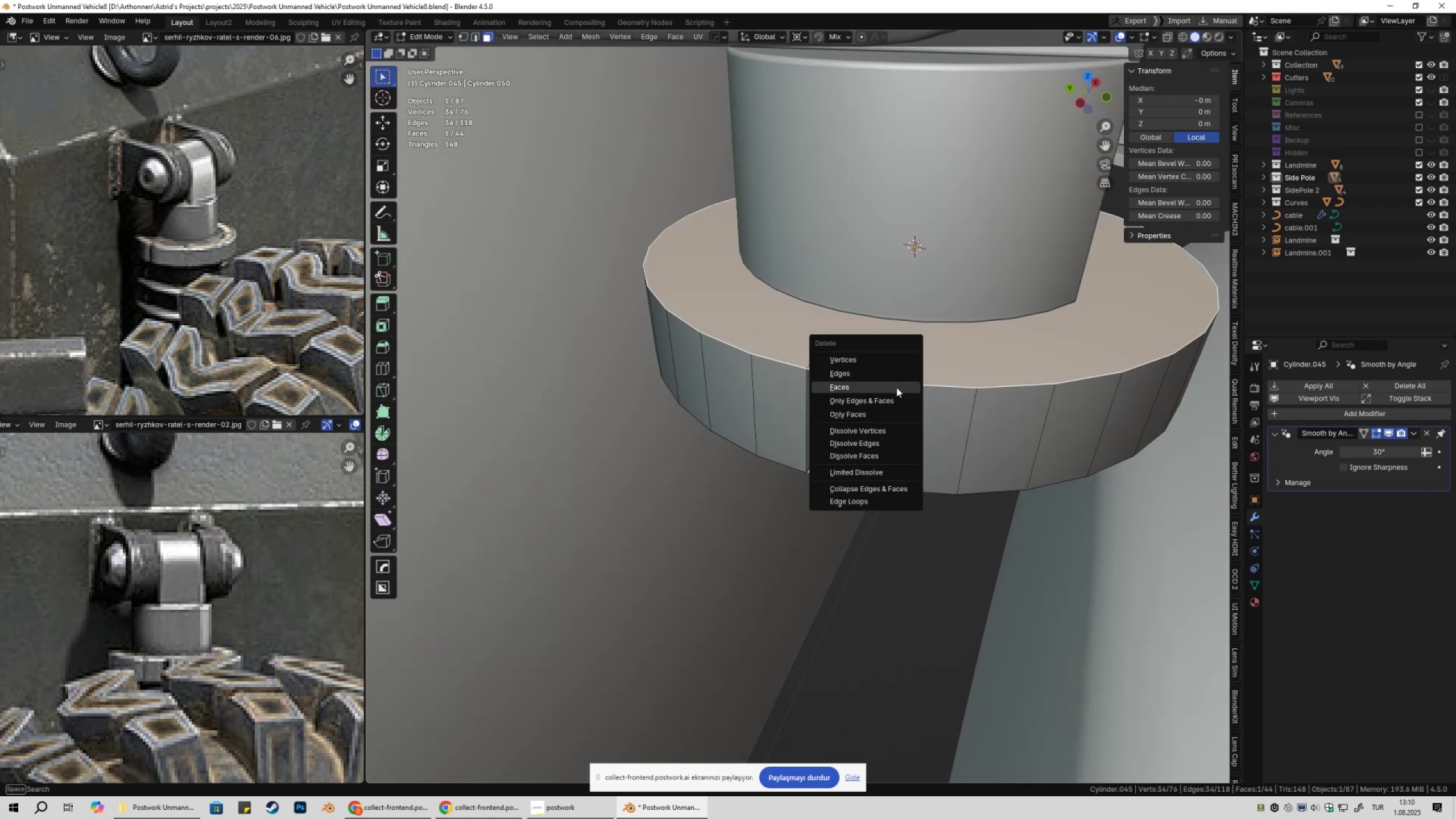 
left_click([896, 387])
 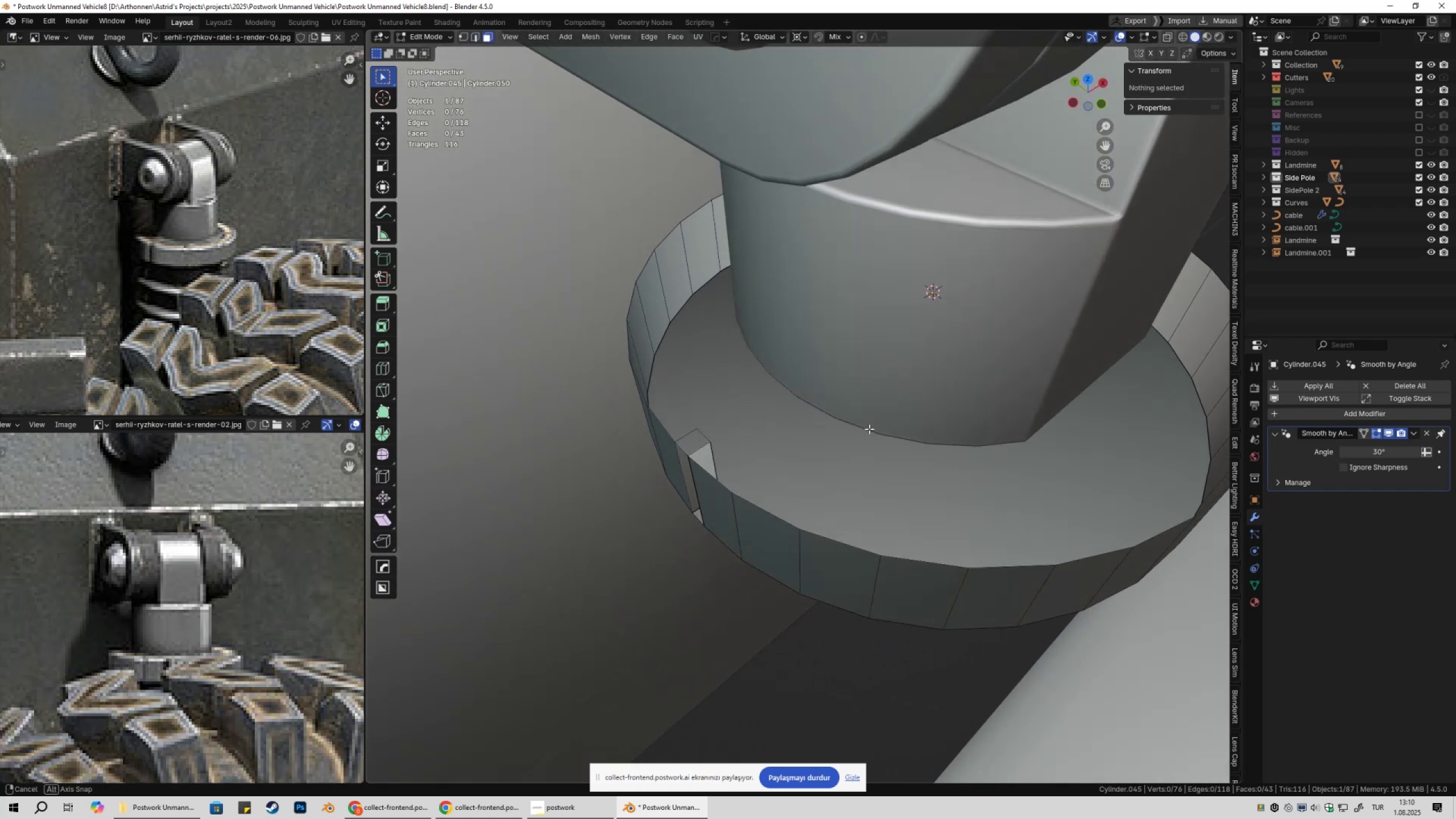 
key(Control+Z)
 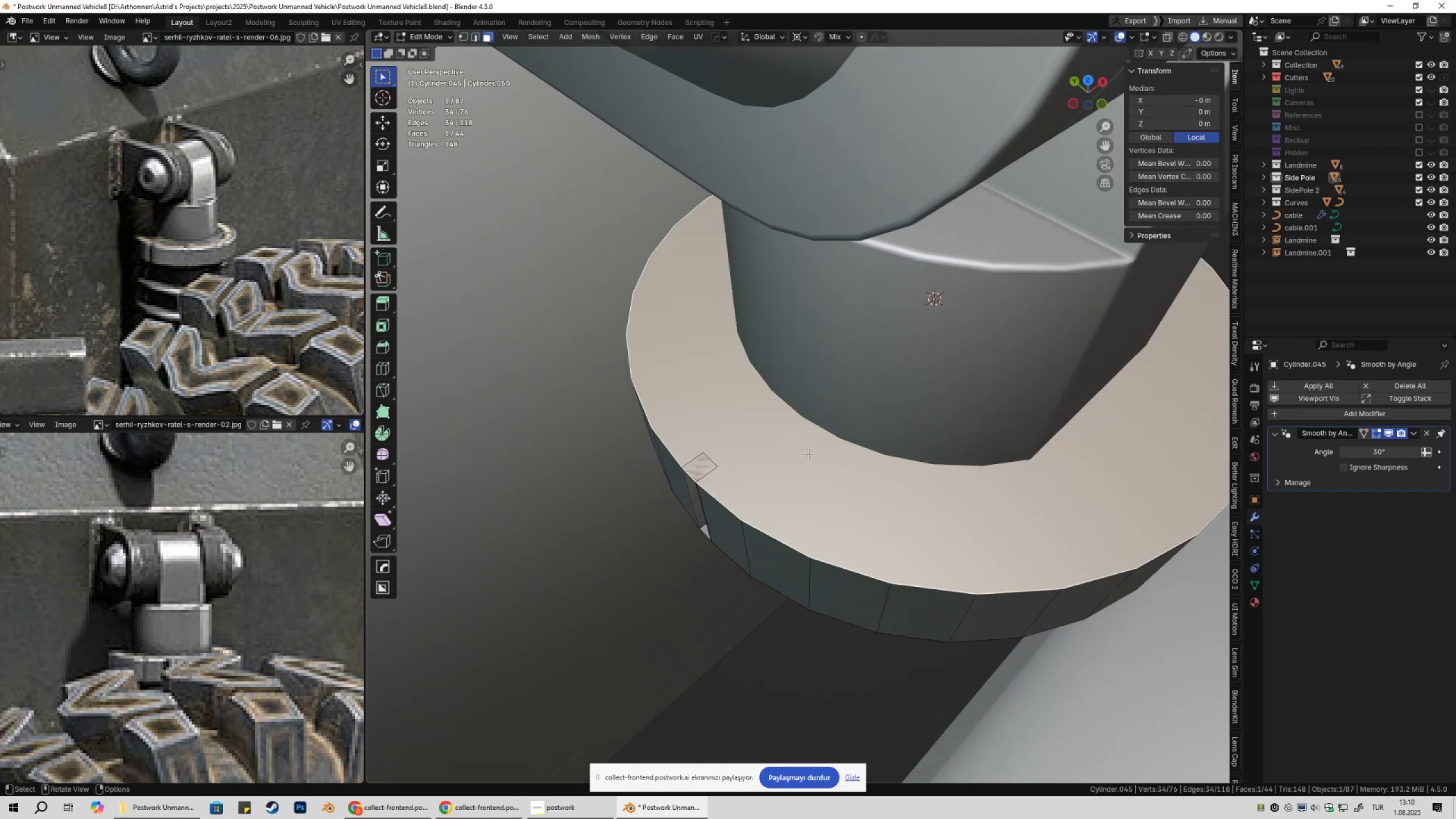 
key(1)
 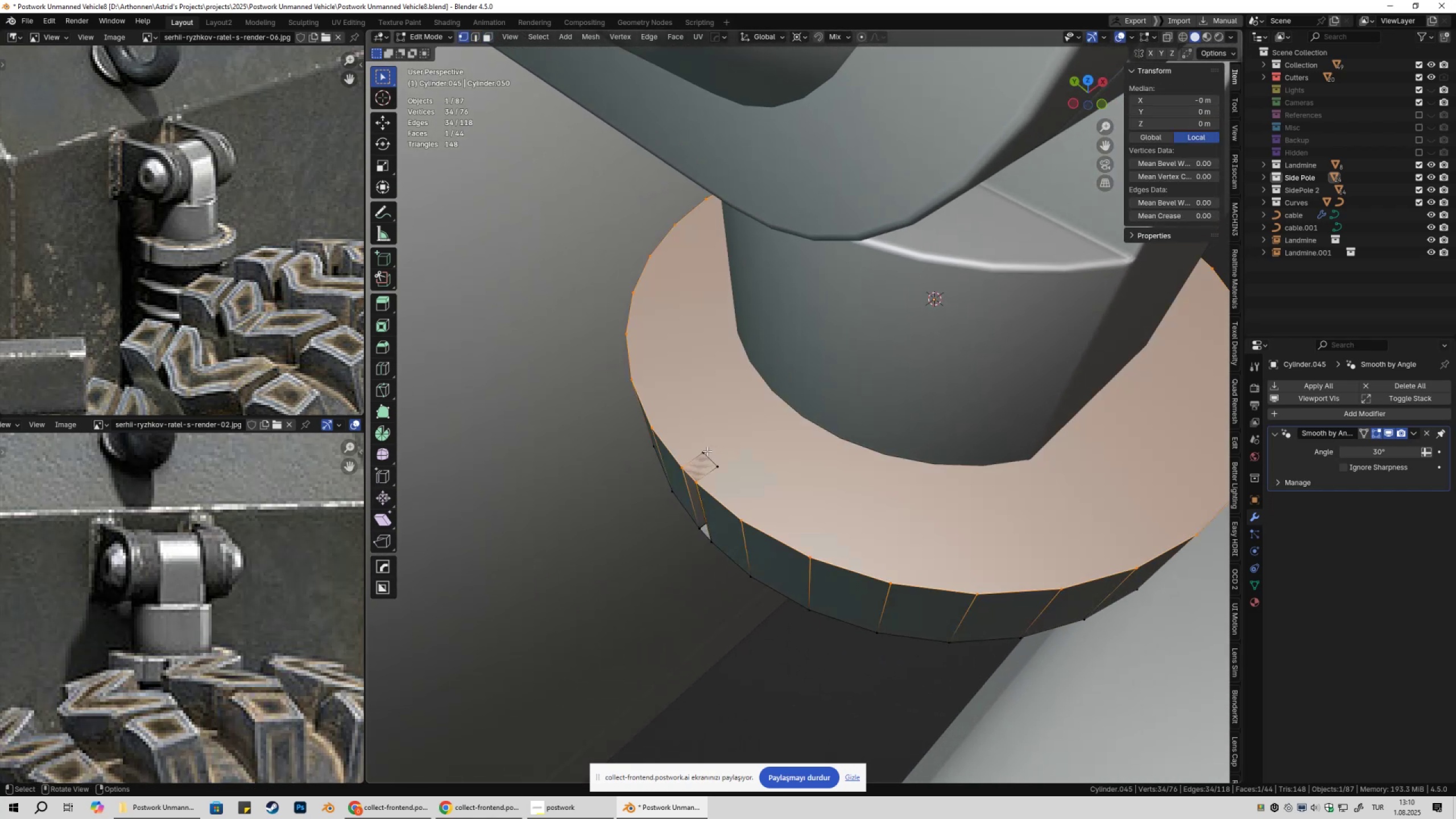 
left_click([707, 451])
 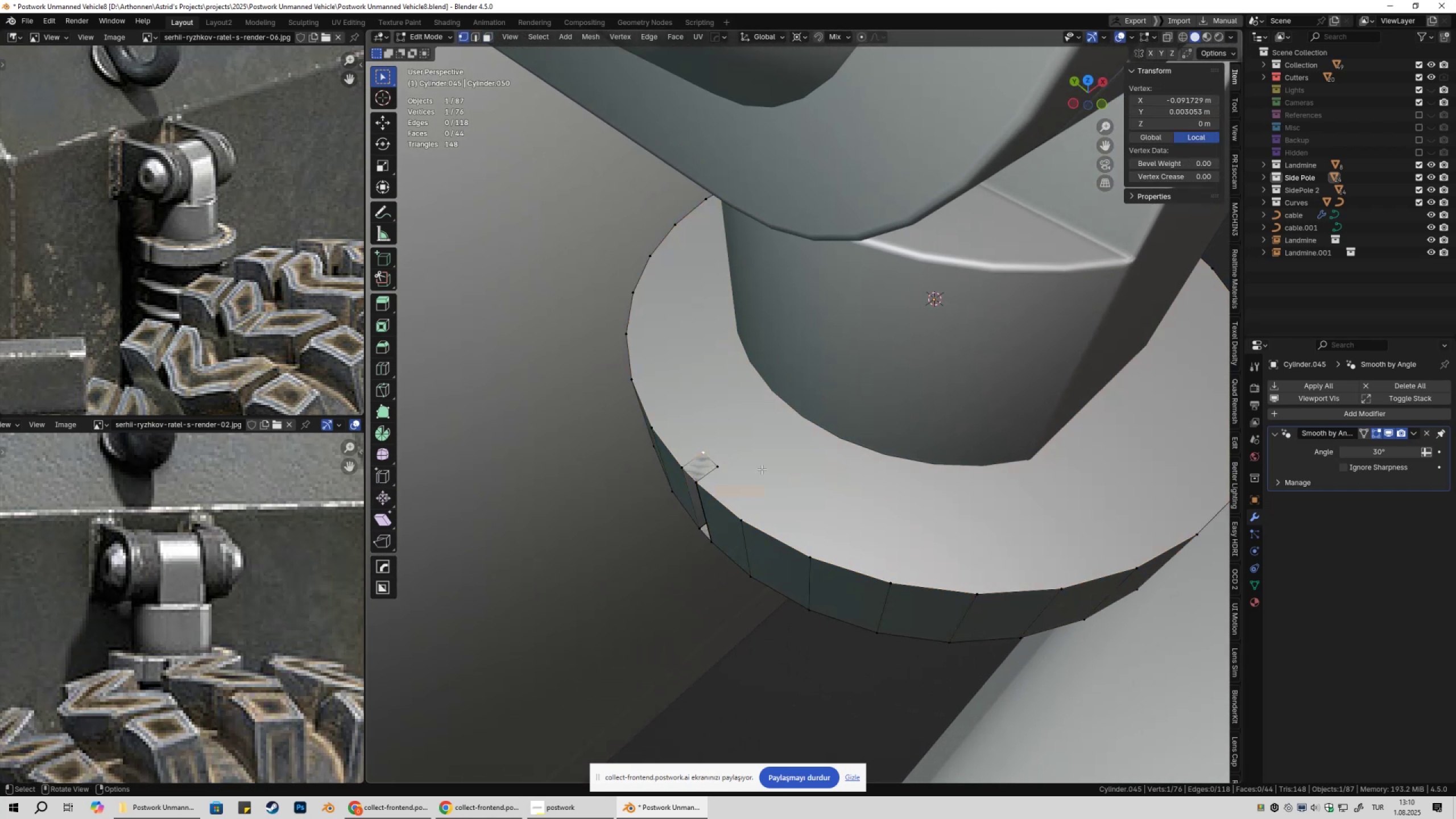 
hold_key(key=ShiftLeft, duration=0.32)
 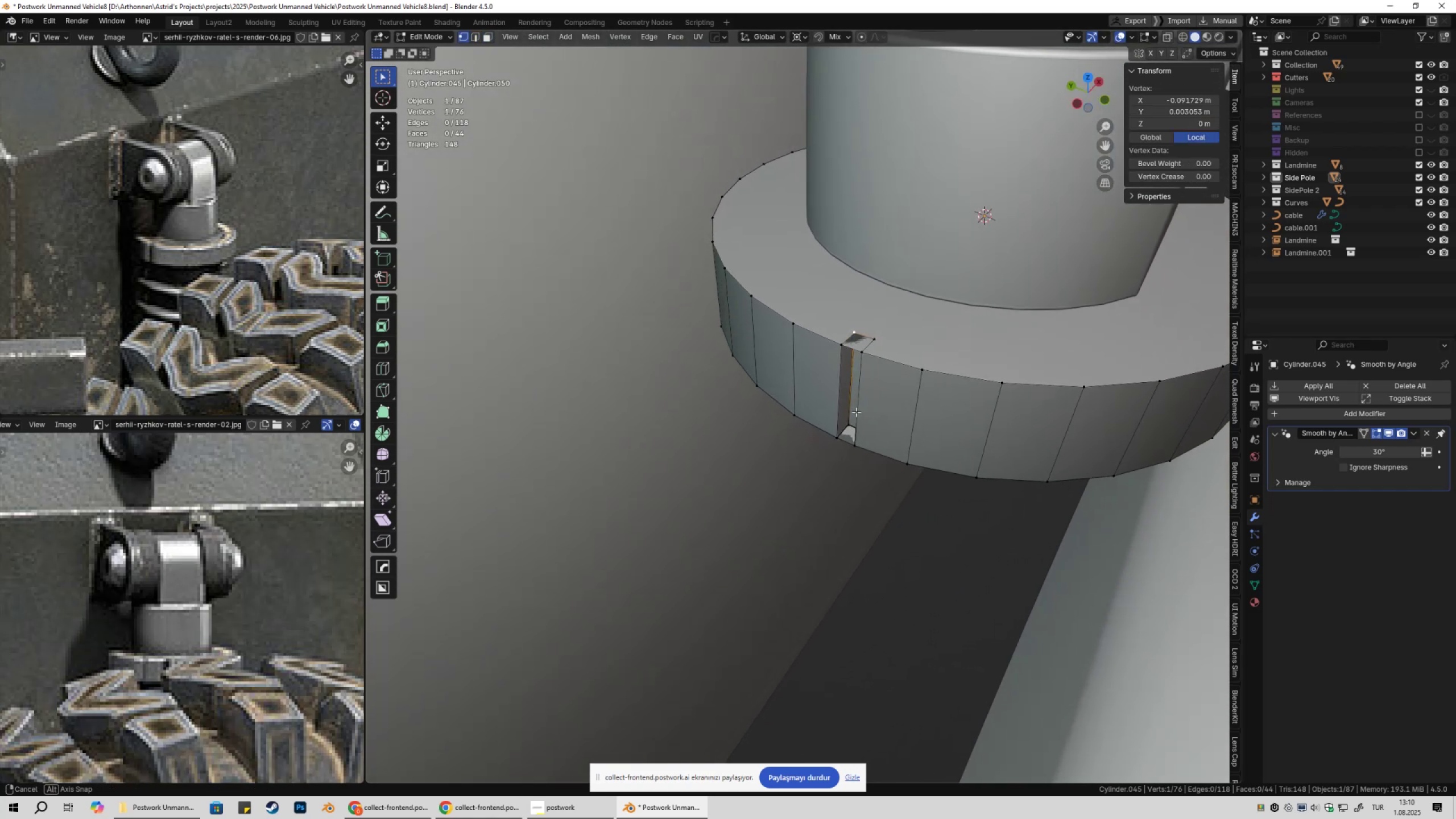 
hold_key(key=ShiftLeft, duration=0.31)
 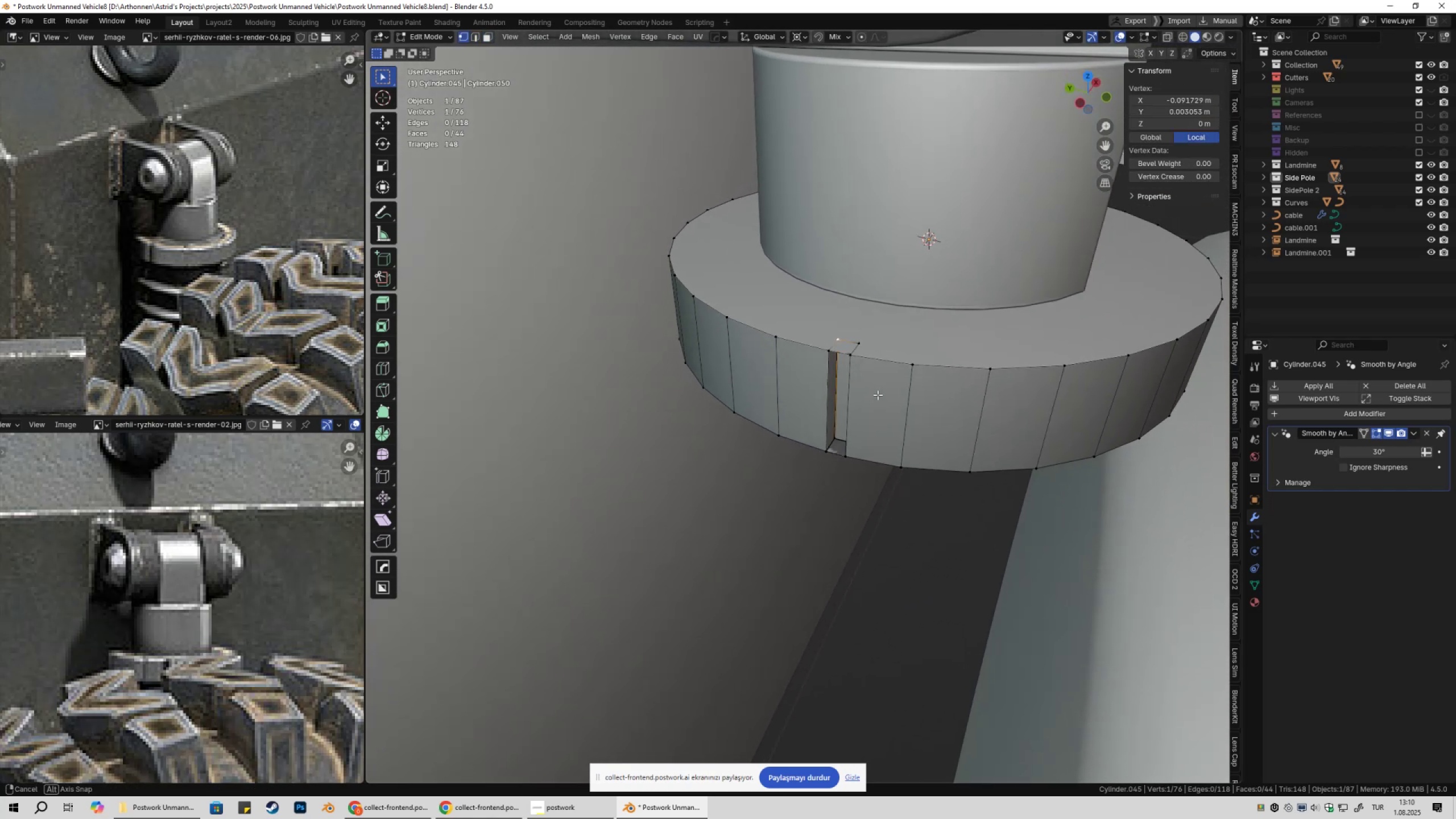 
hold_key(key=ShiftLeft, duration=0.32)
 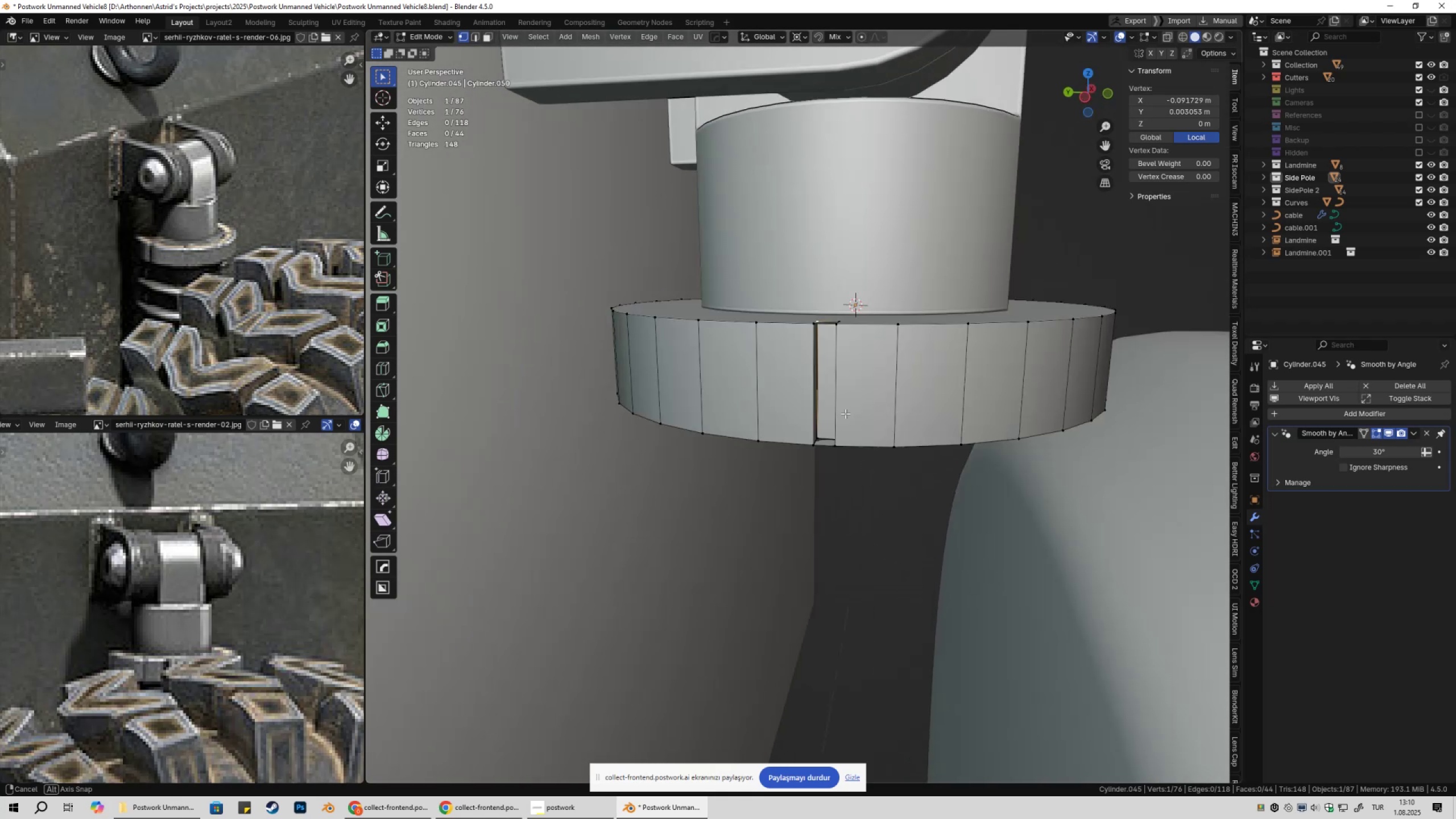 
scroll: coordinate [829, 435], scroll_direction: up, amount: 2.0
 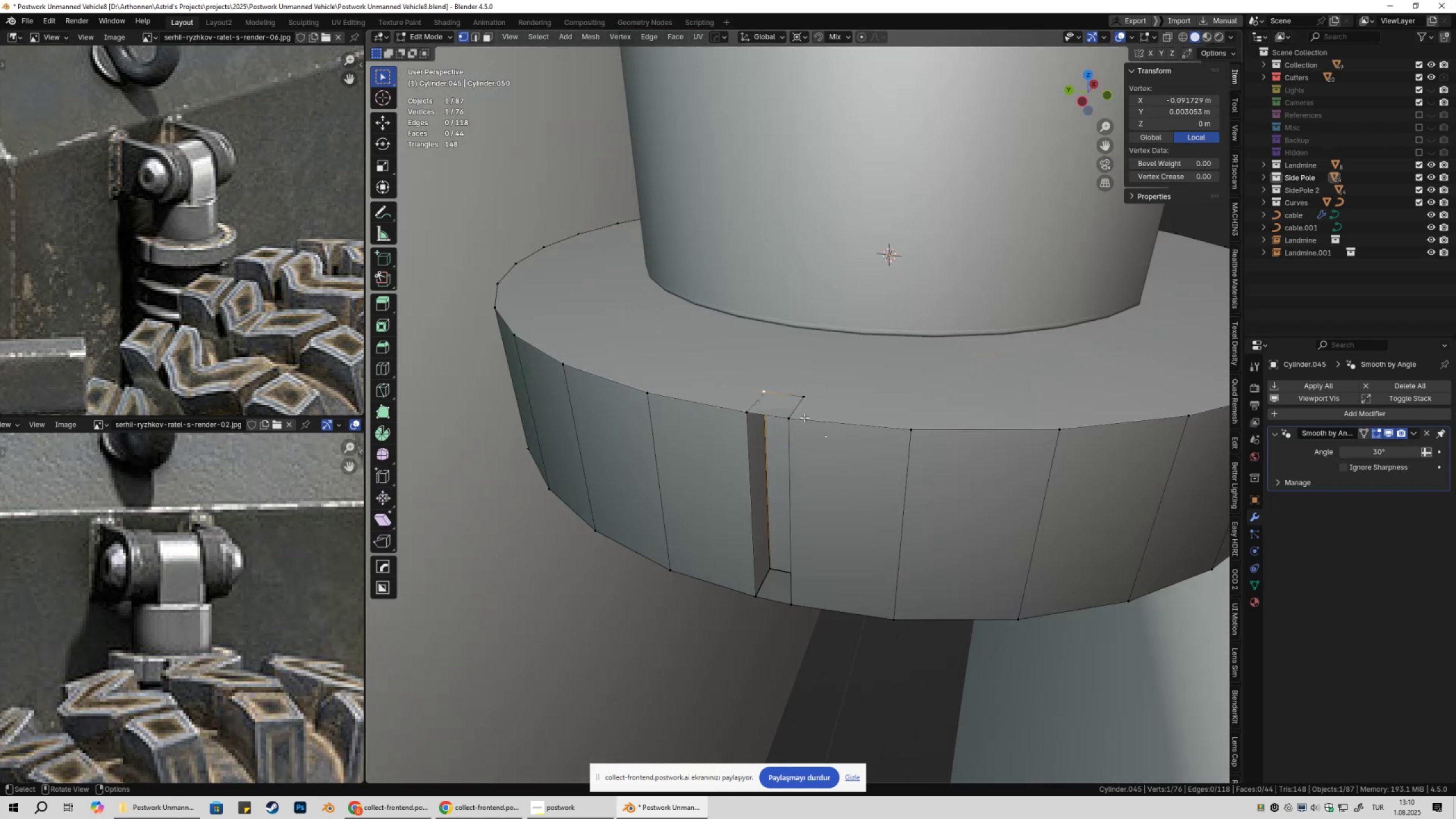 
key(2)
 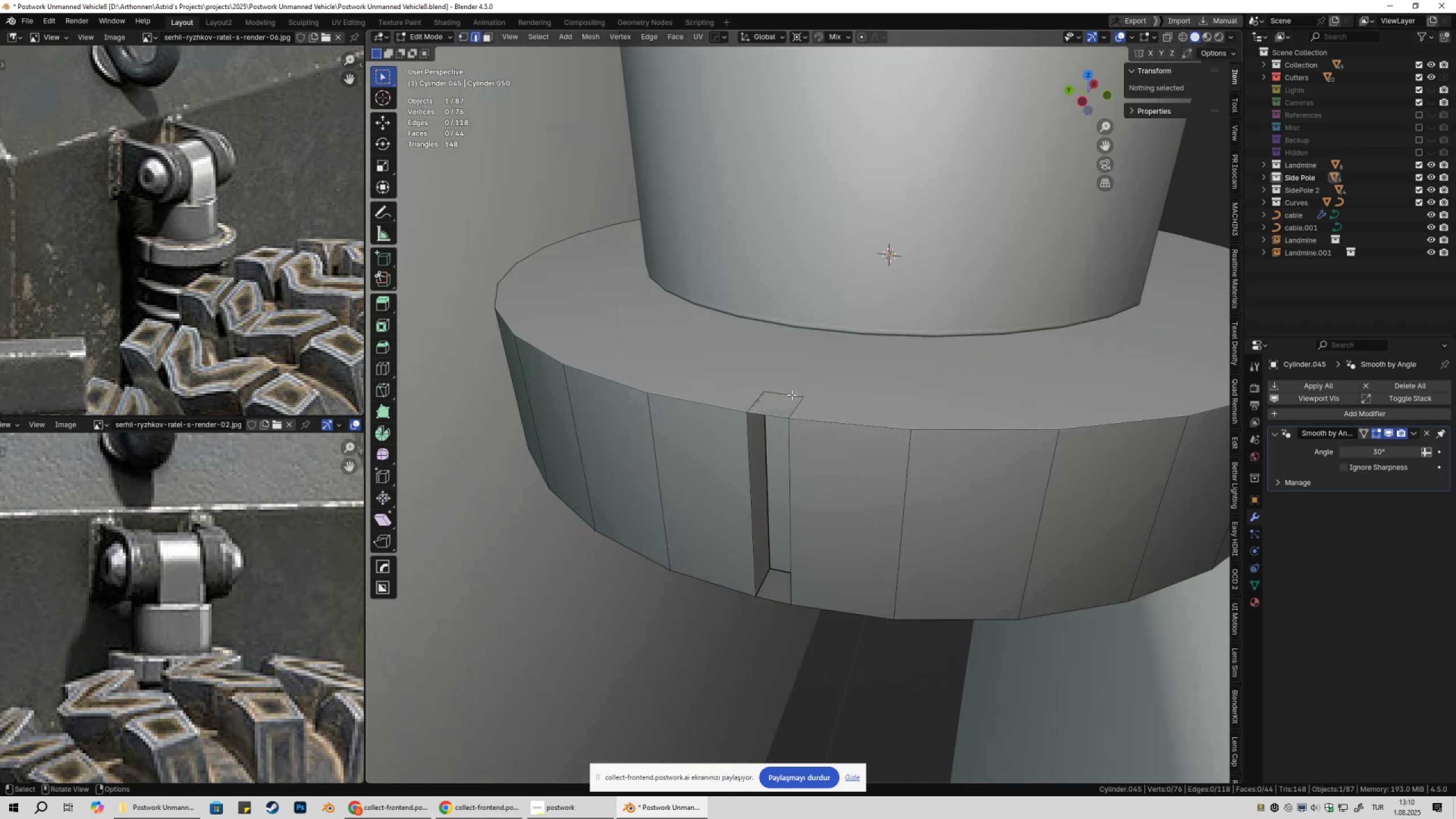 
left_click([792, 395])
 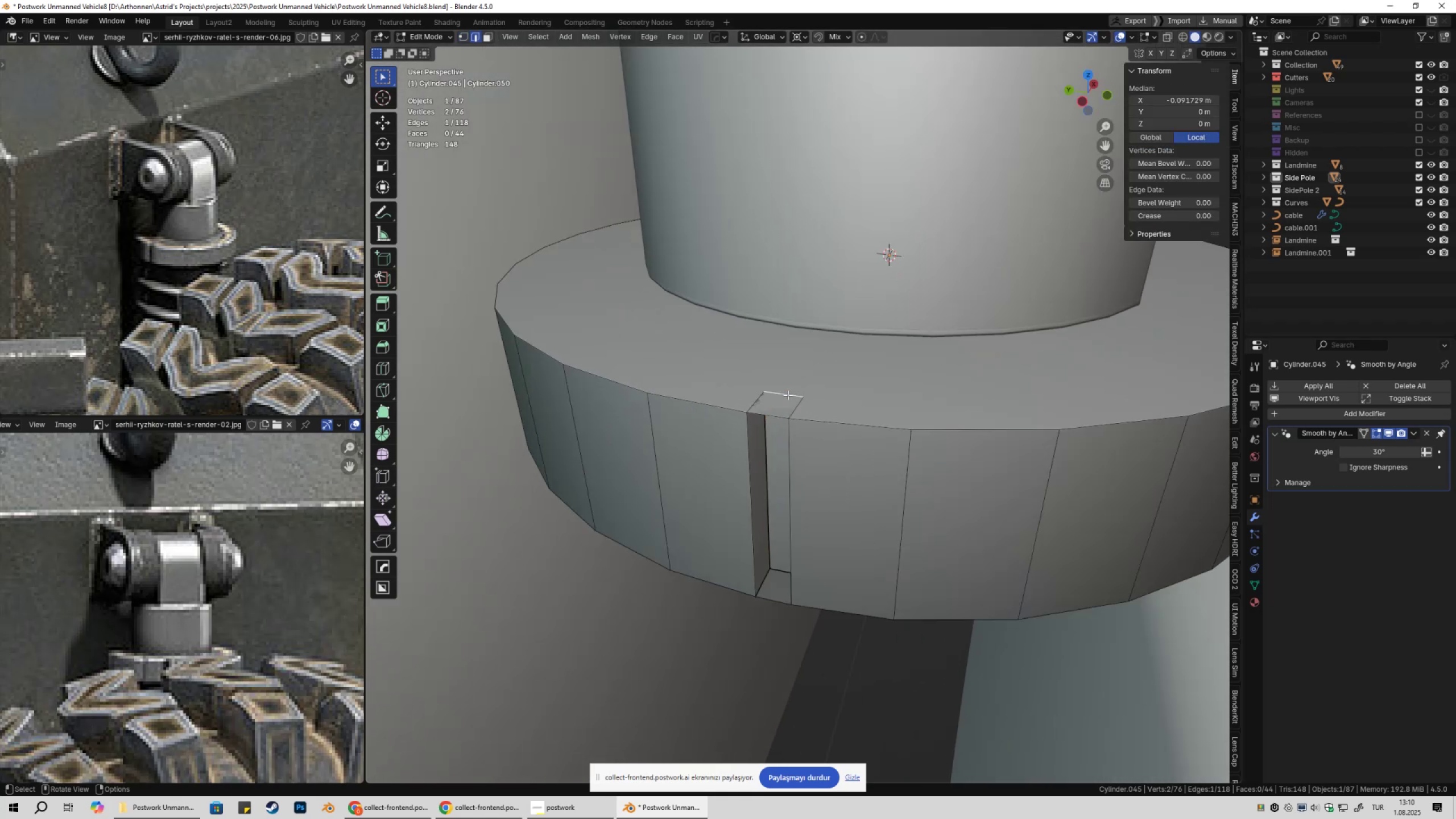 
hold_key(key=ShiftLeft, duration=0.59)
double_click([753, 396])
 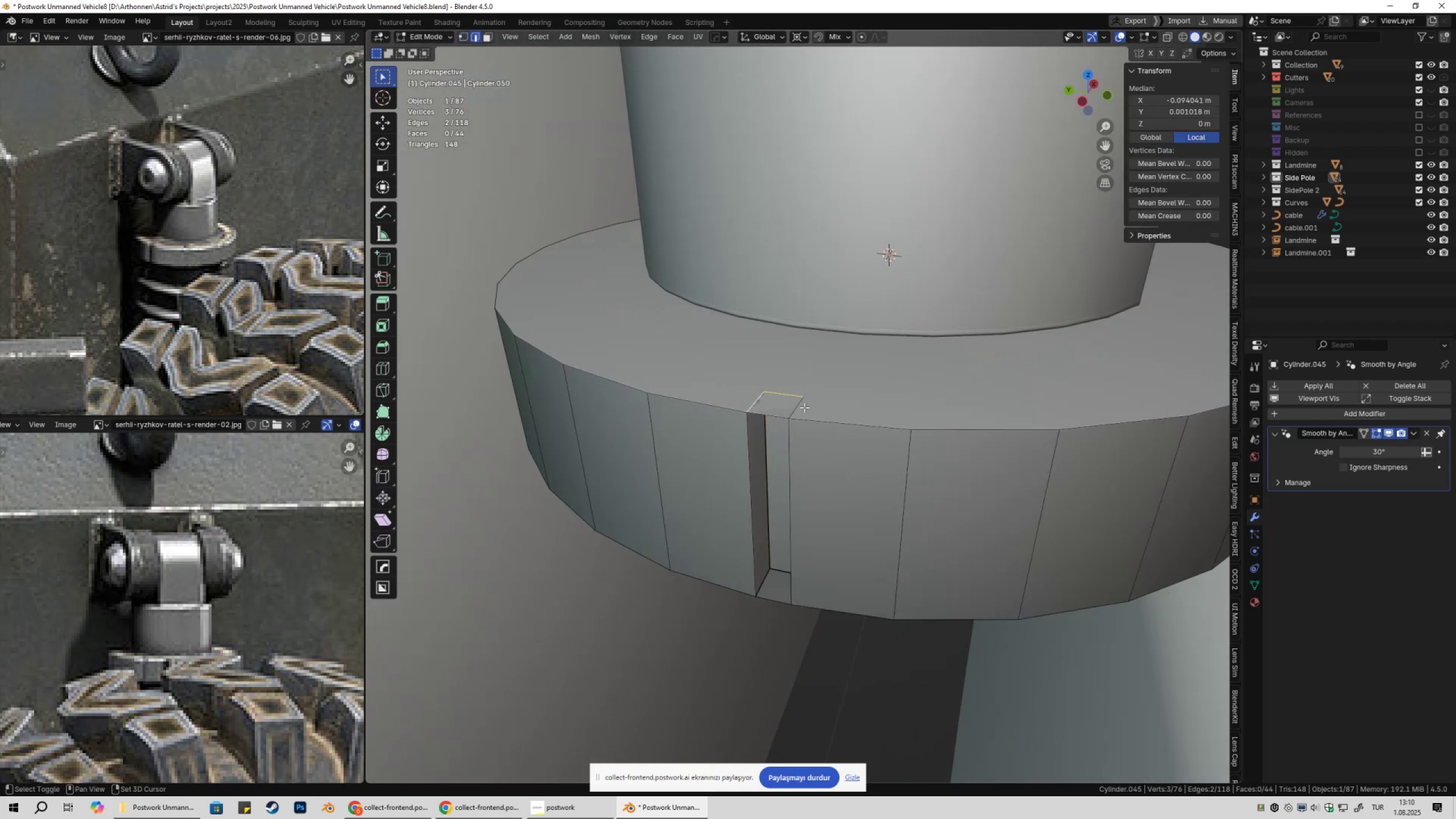 
triple_click([804, 407])
 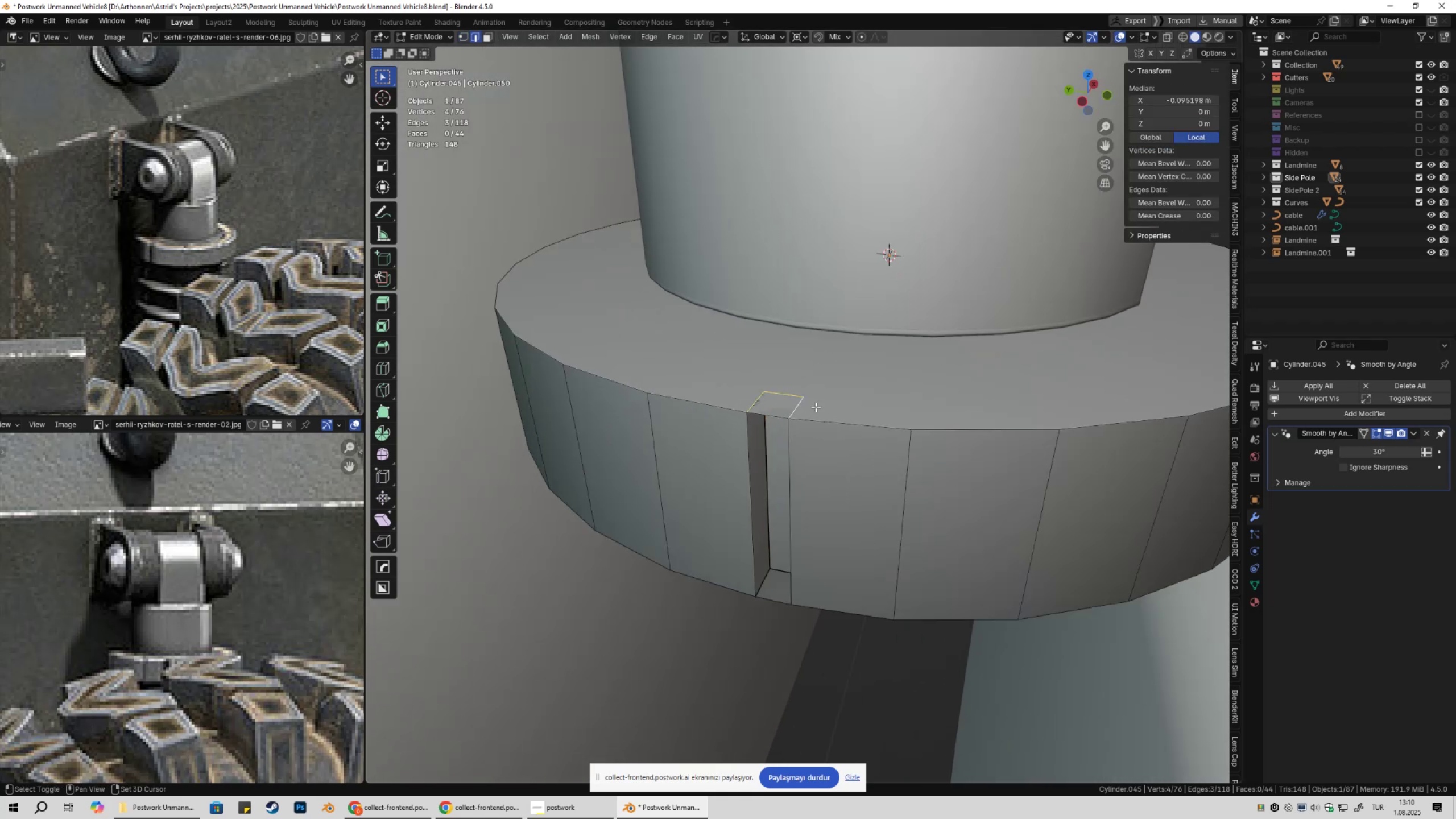 
key(Control+ControlLeft)
 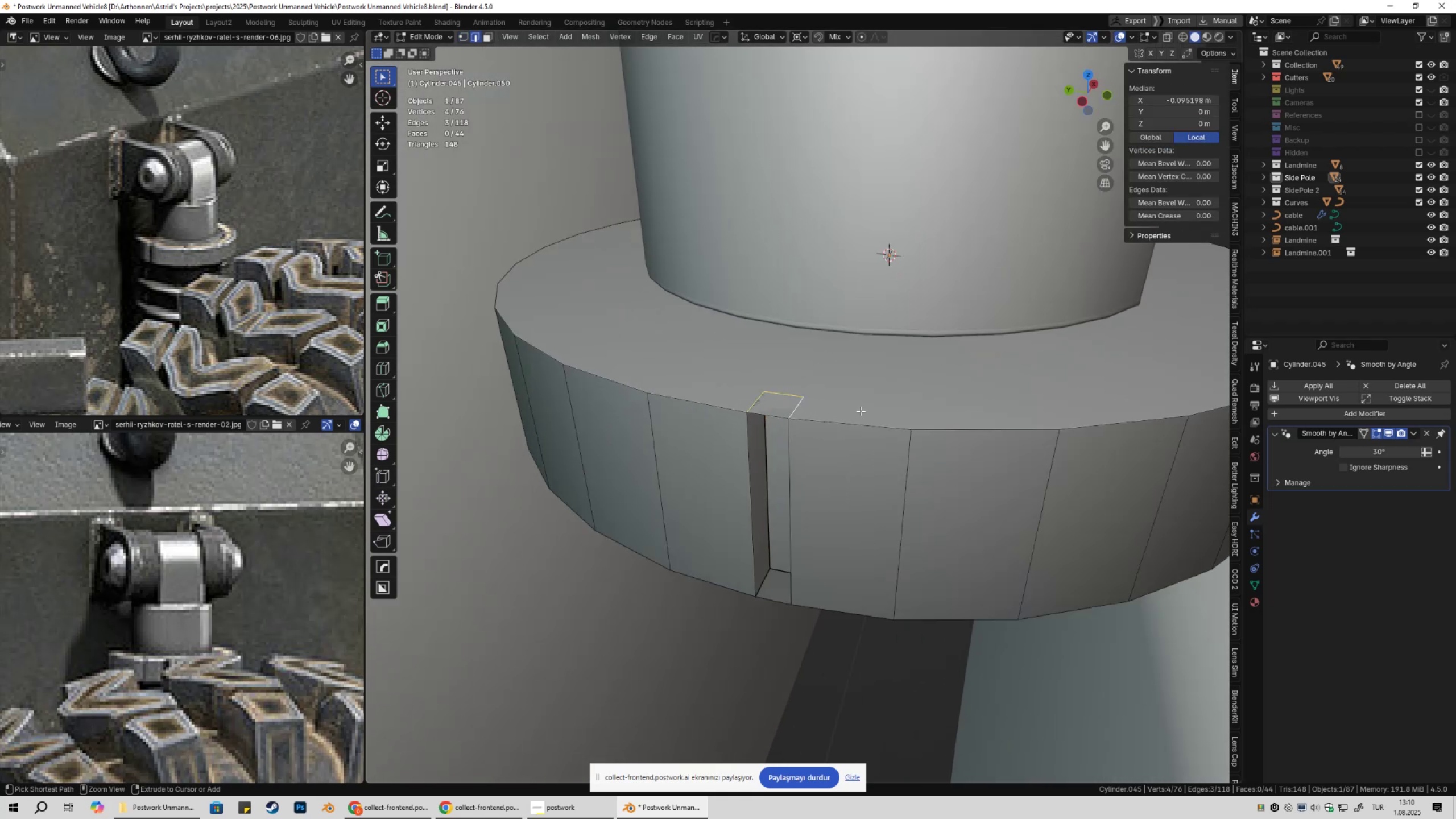 
key(Control+X)
 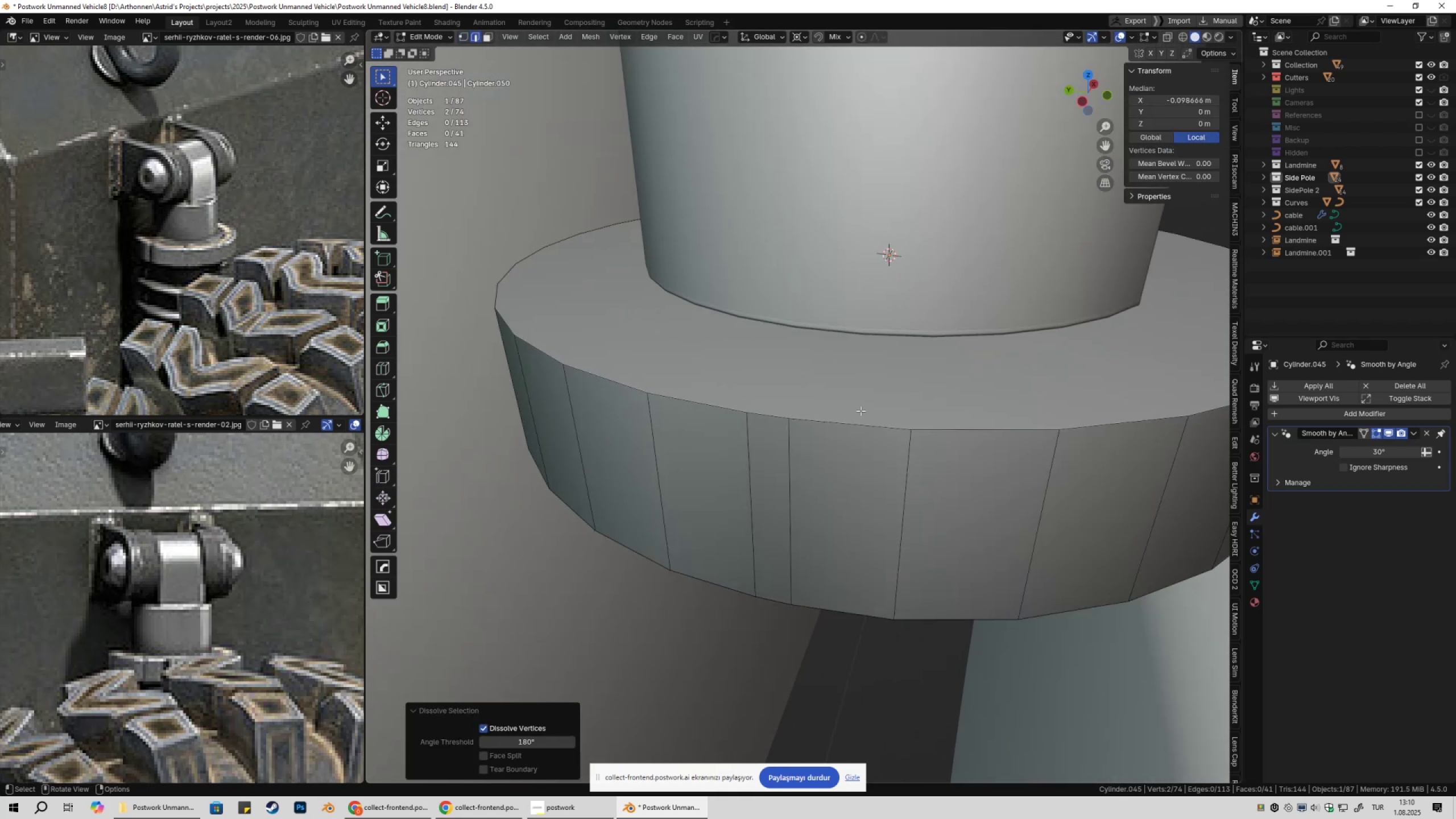 
key(Control+Z)
 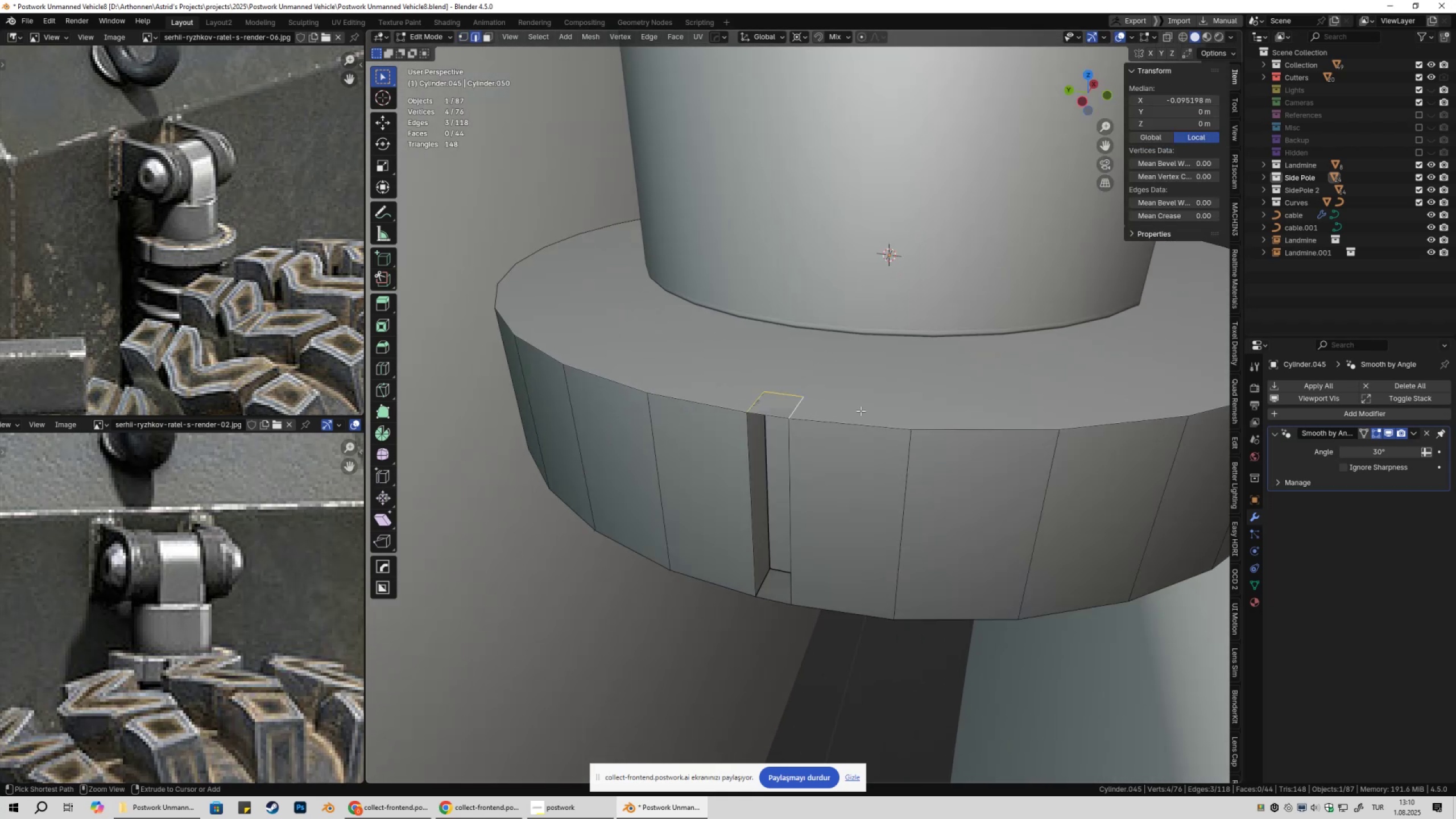 
key(Control+Z)
 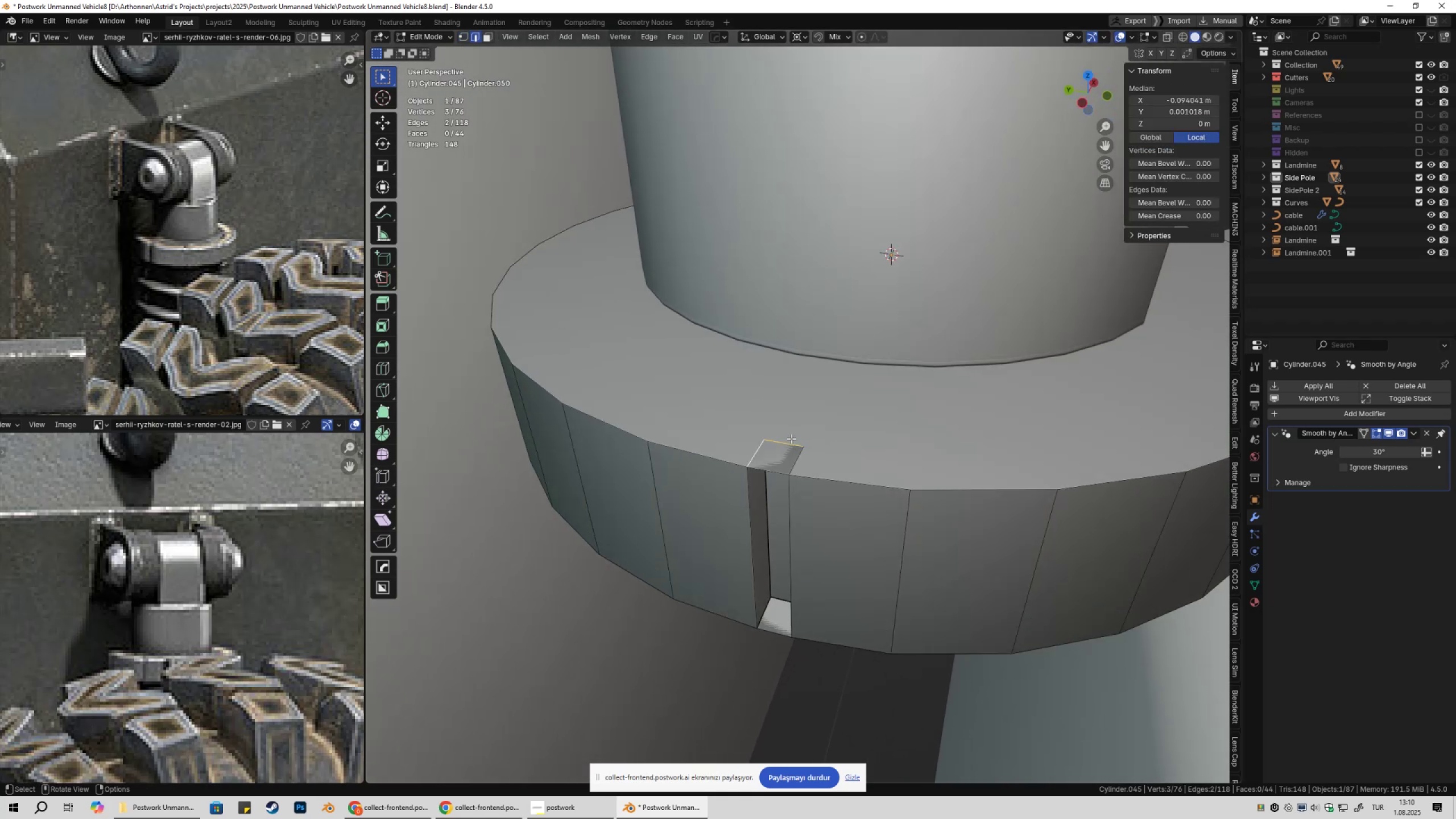 
key(3)
 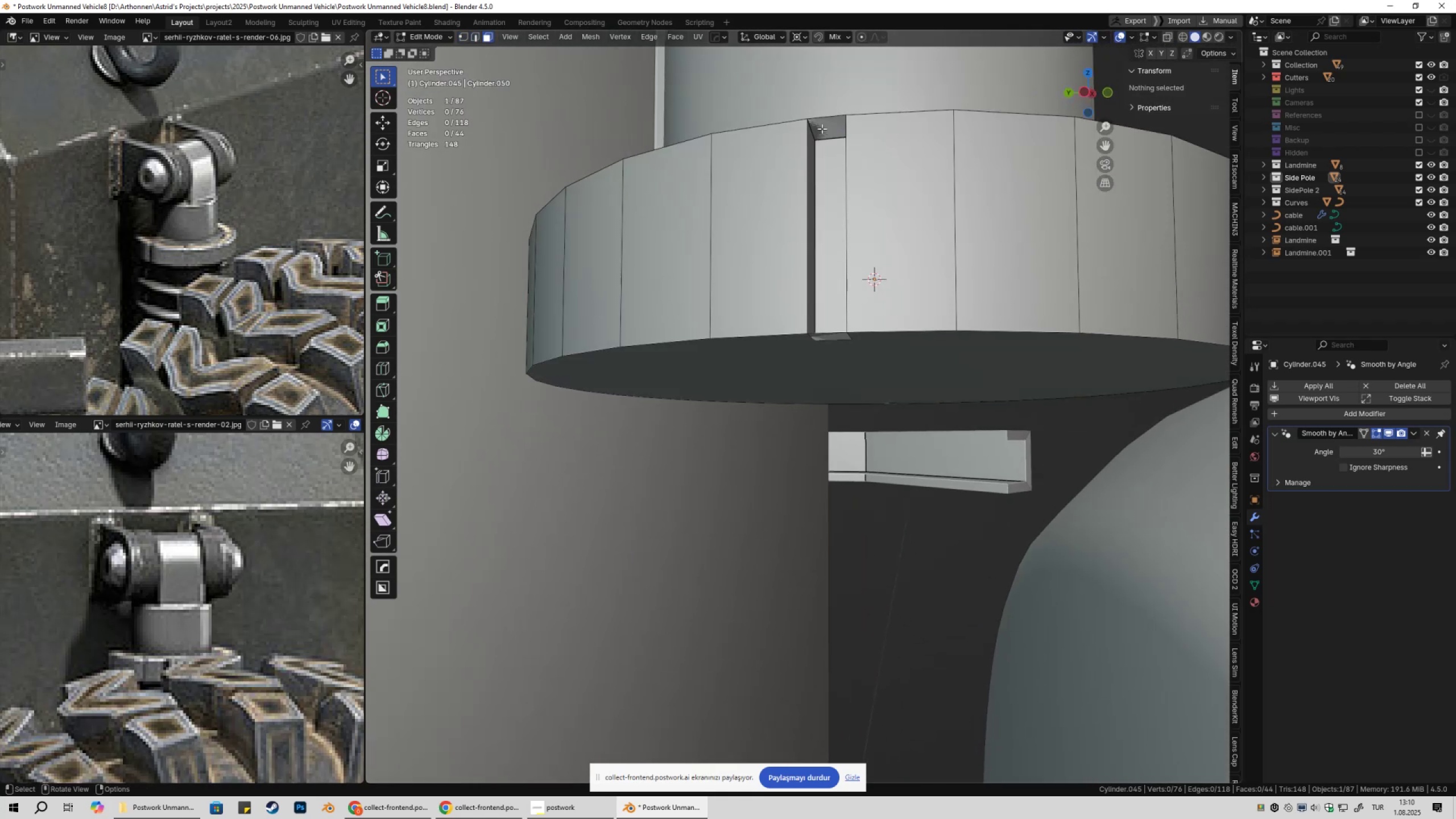 
left_click([822, 129])
 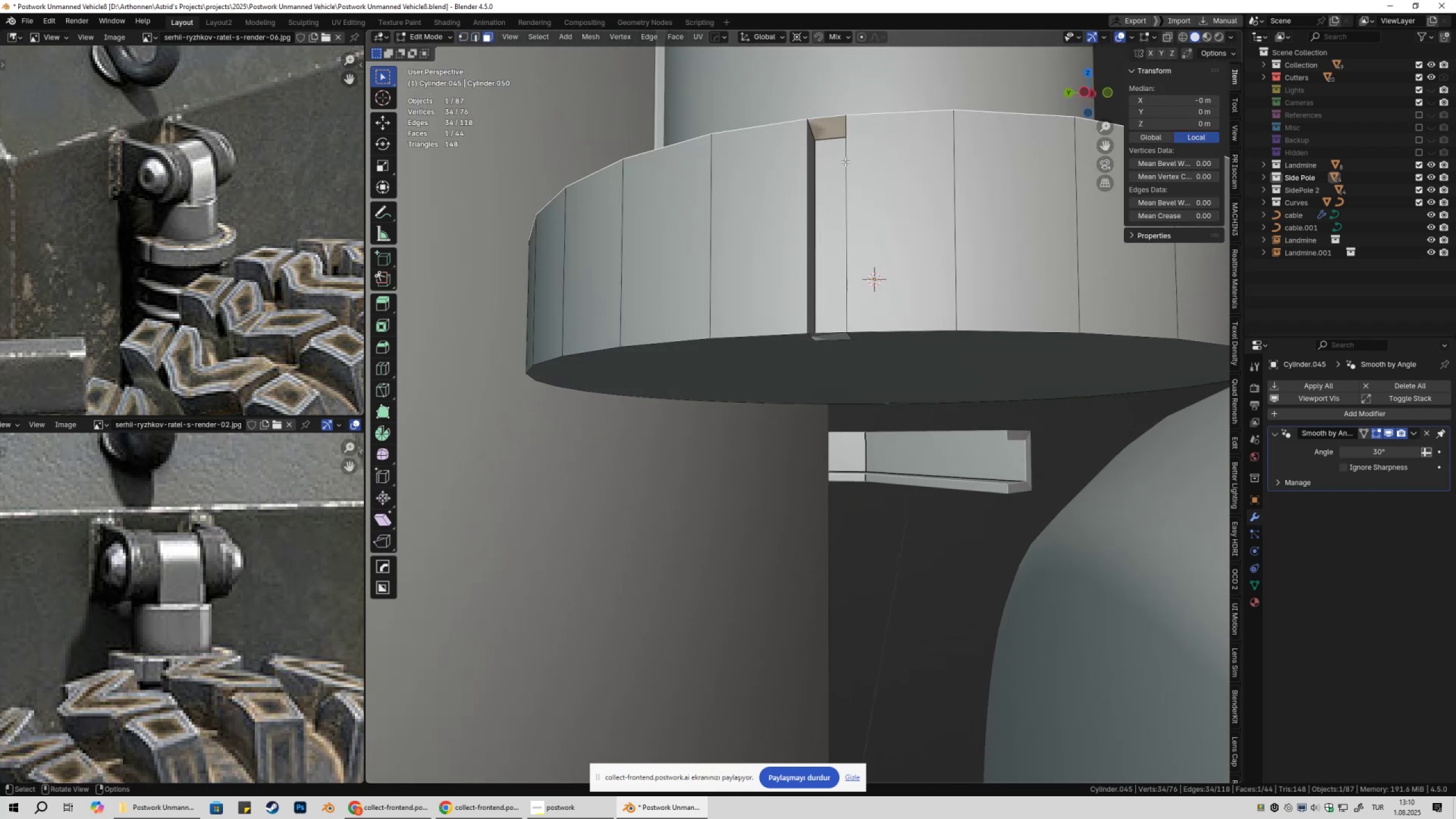 
key(Shift+ShiftLeft)
 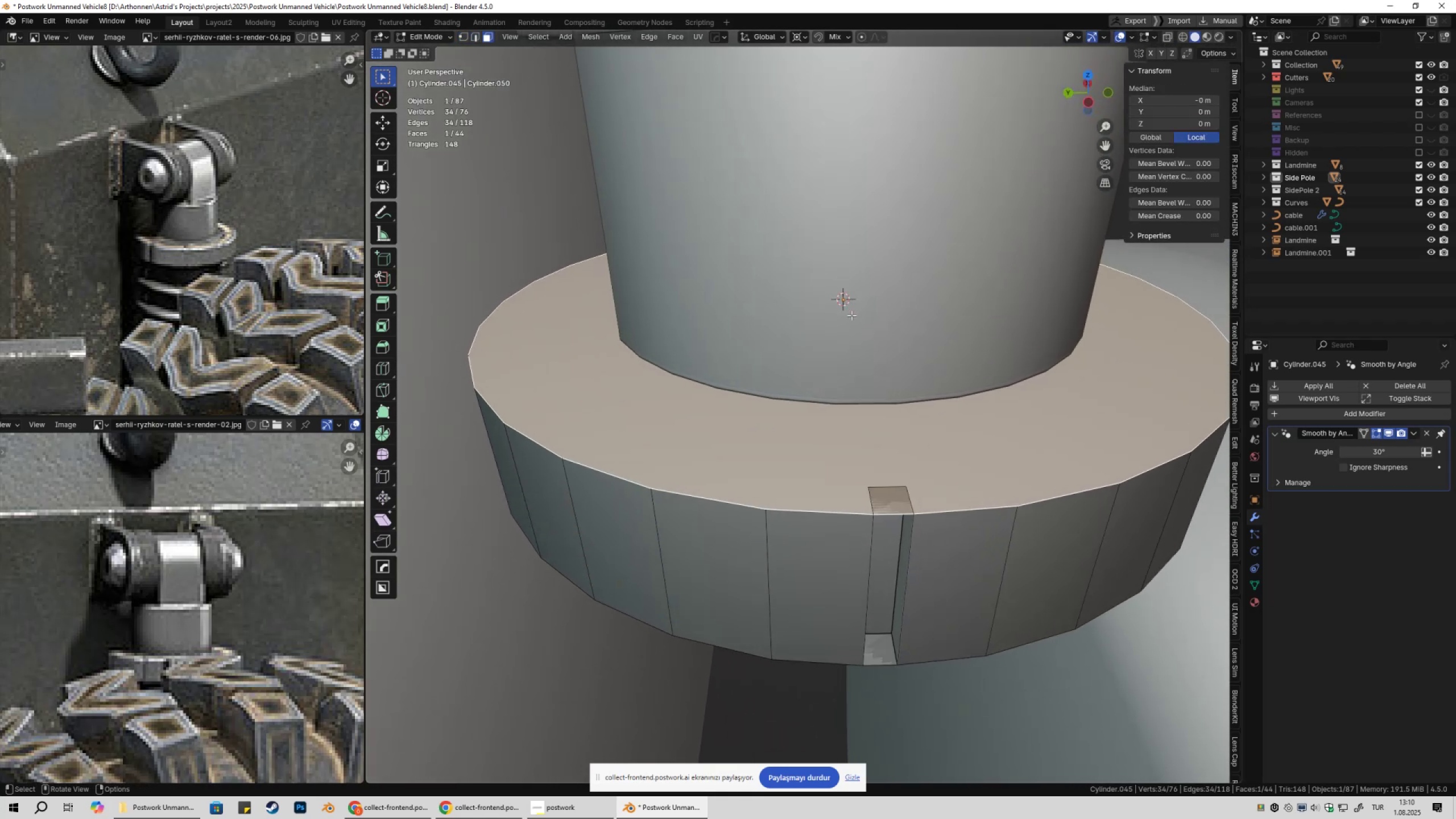 
hold_key(key=ShiftLeft, duration=0.31)
 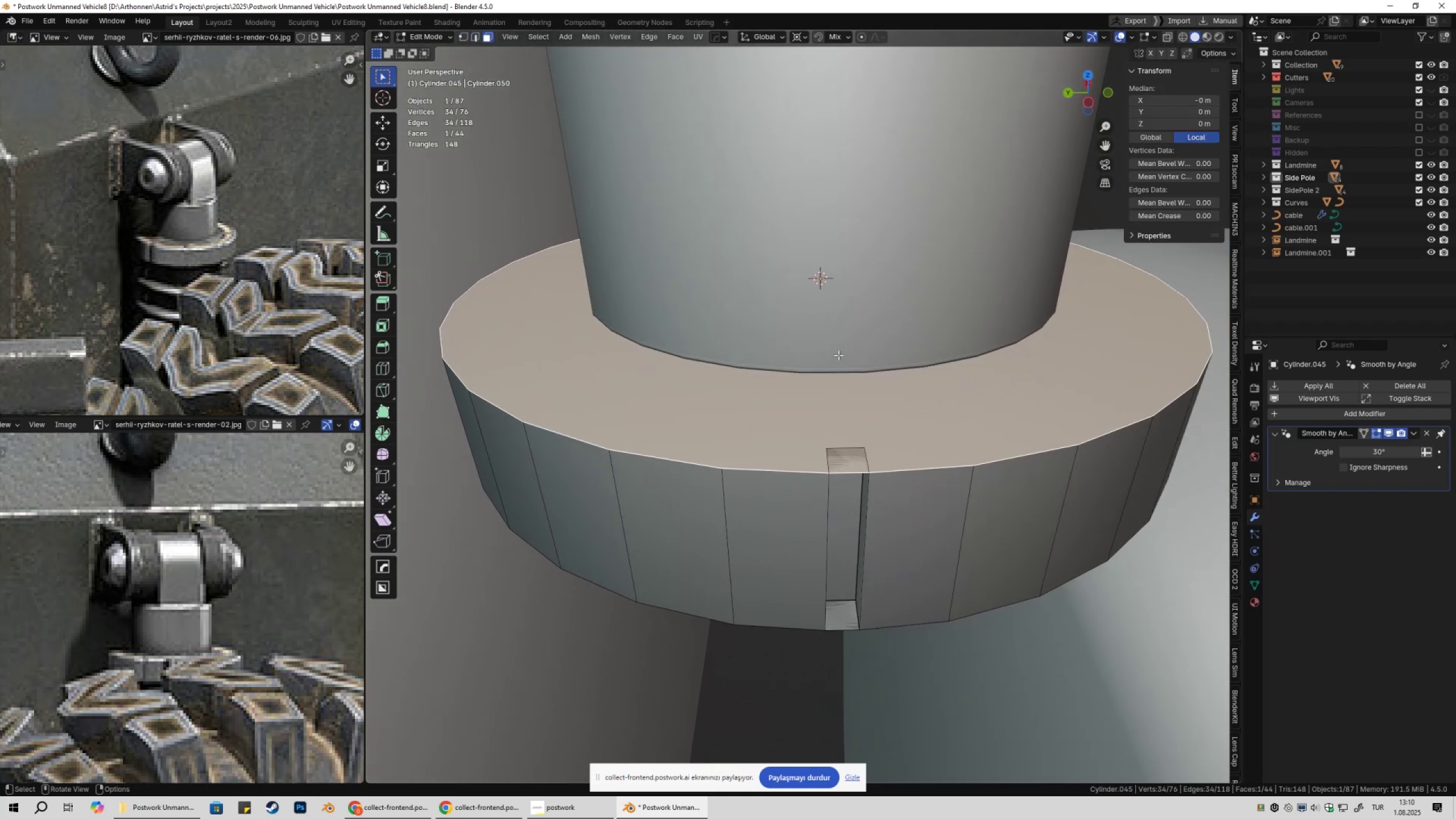 
key(Control+Z)
 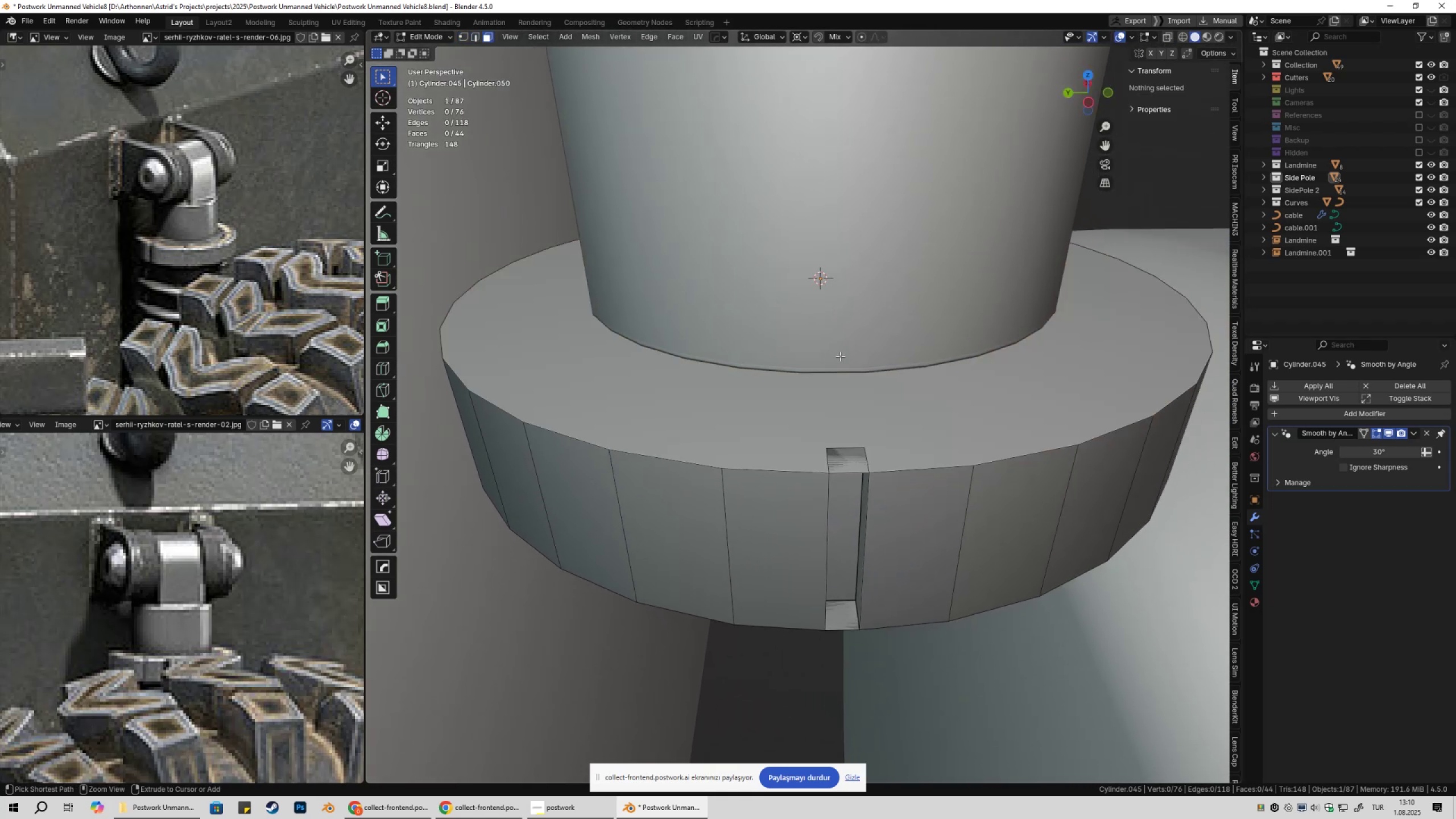 
key(Control+Z)
 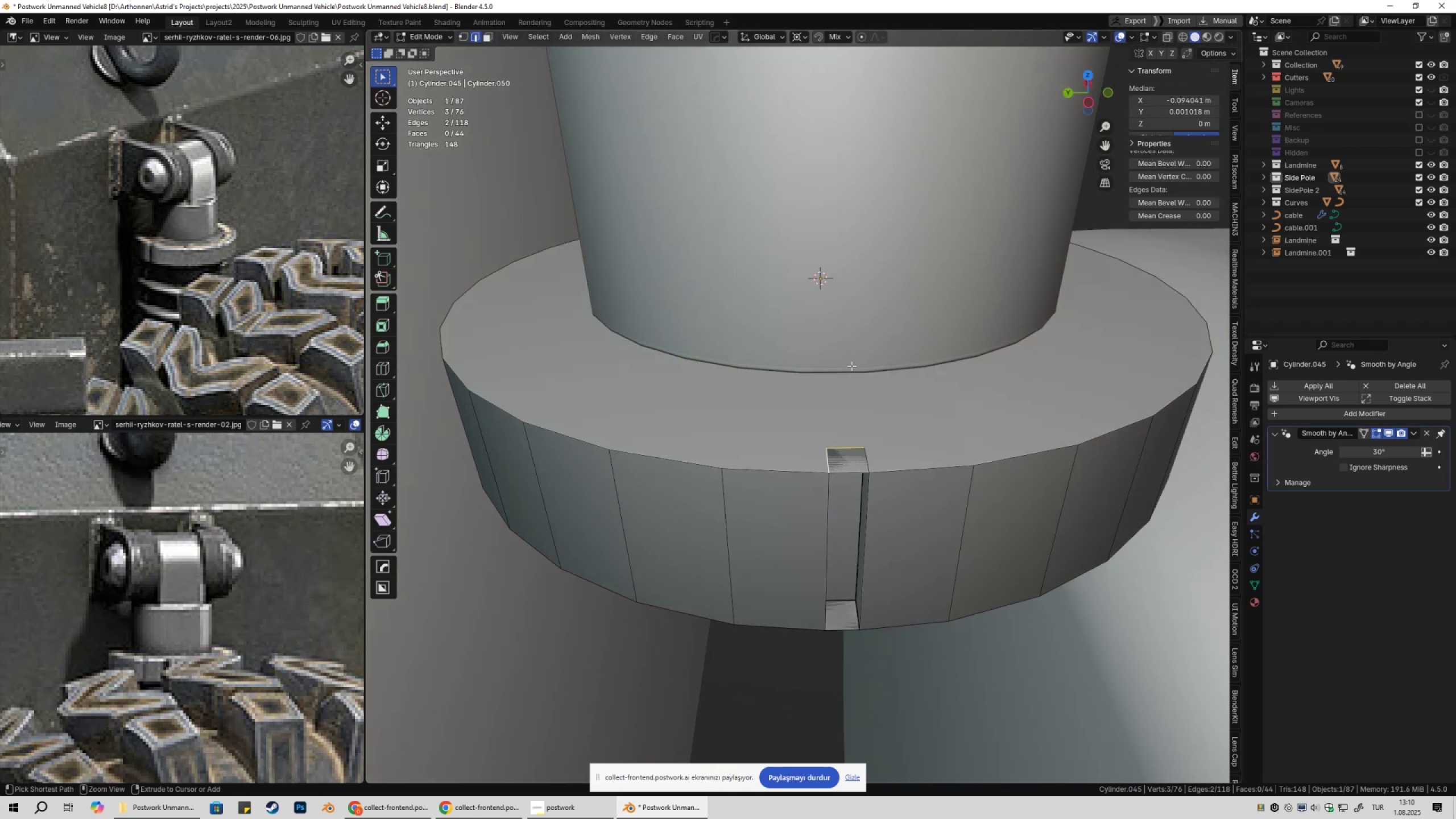 
key(Control+Z)
 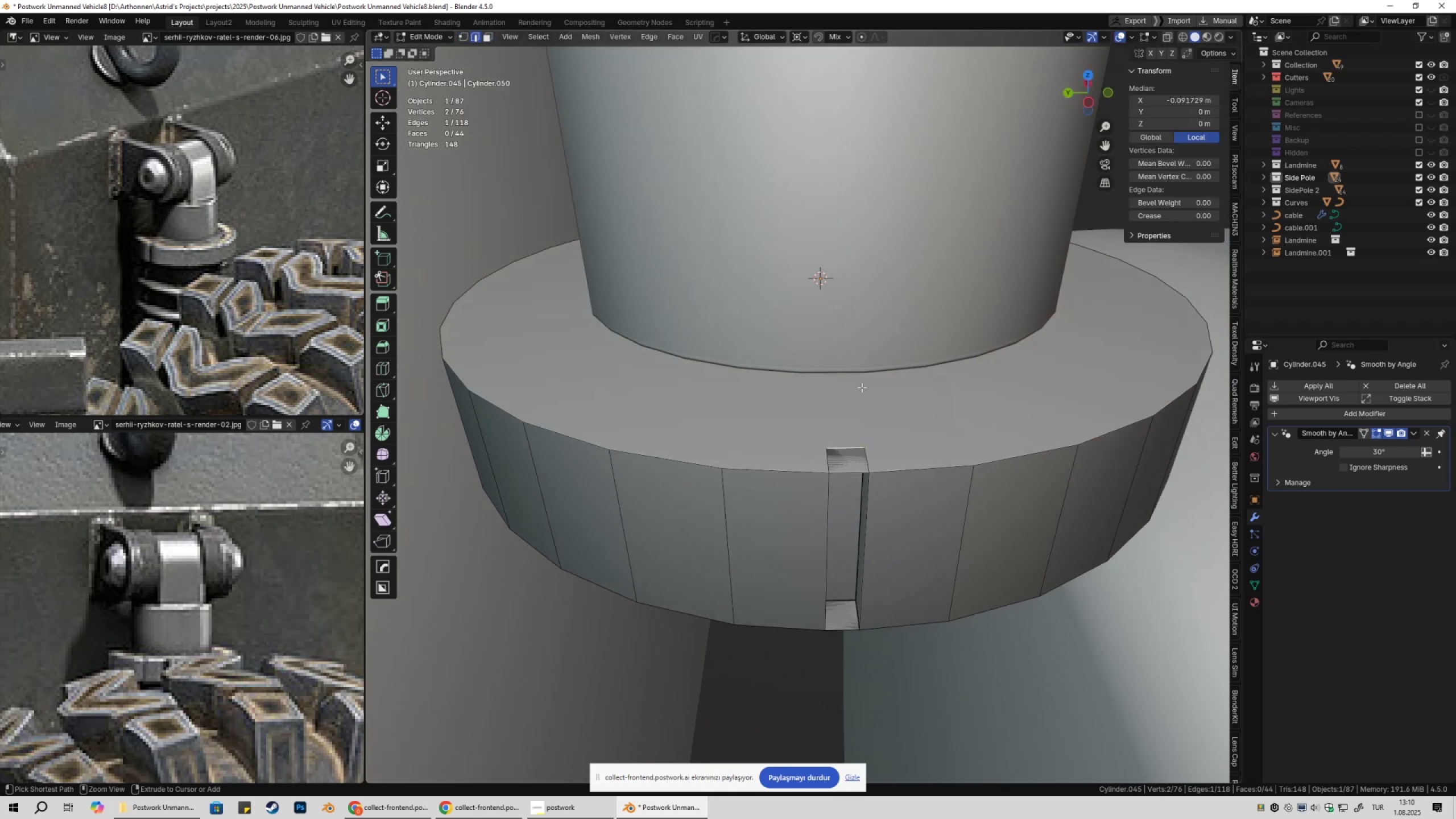 
key(Control+Z)
 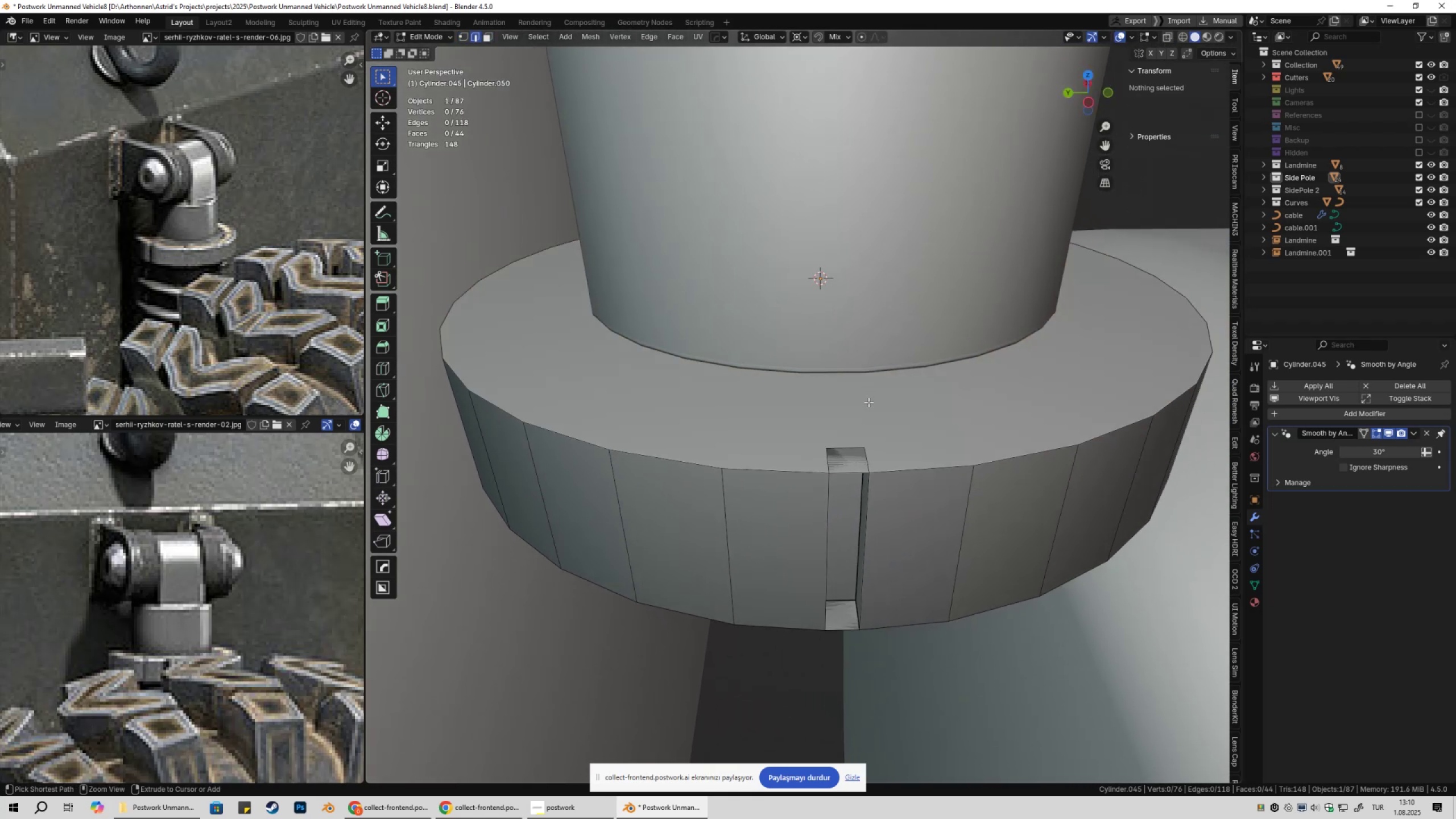 
key(Control+Z)
 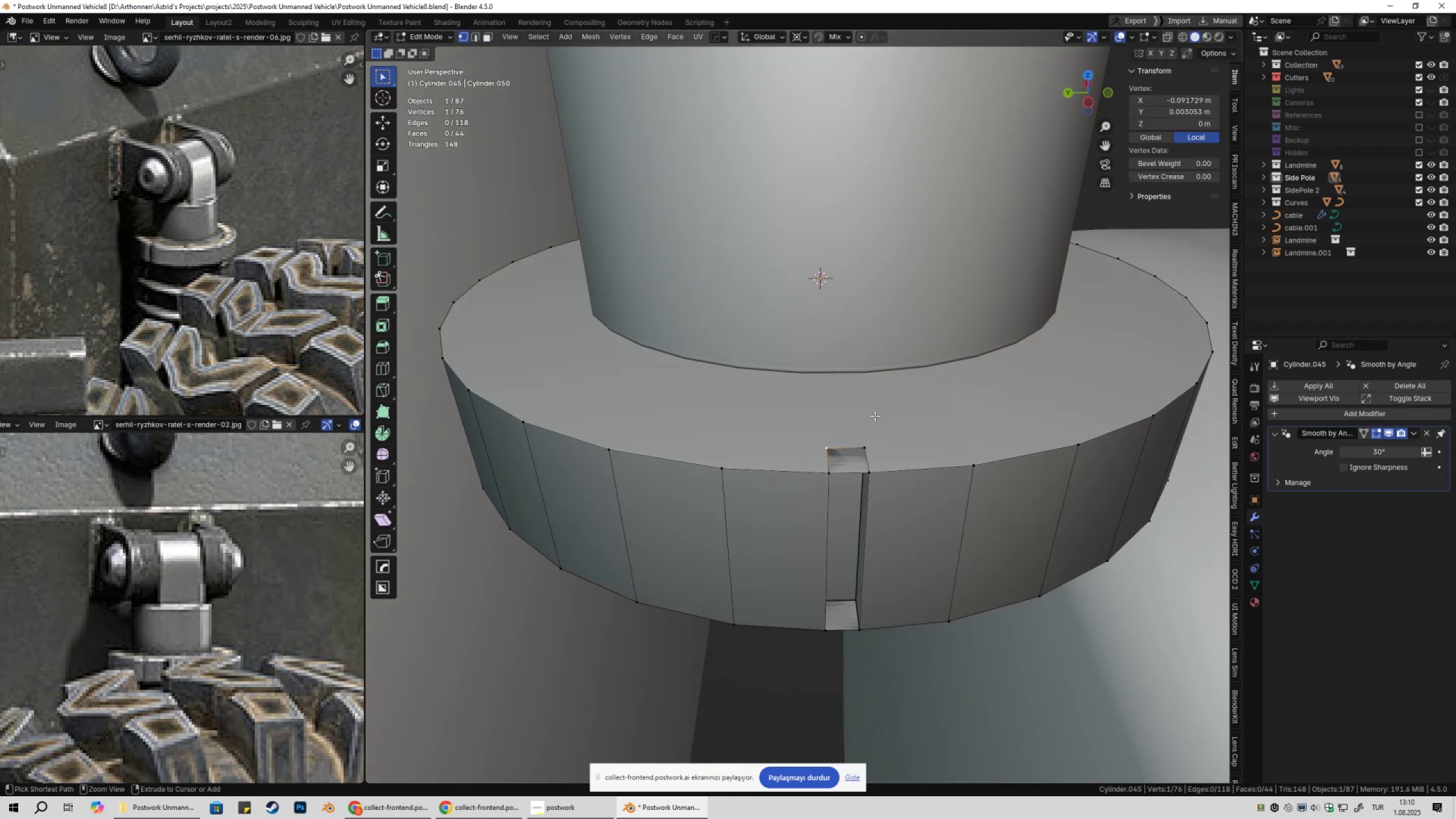 
key(Control+Z)
 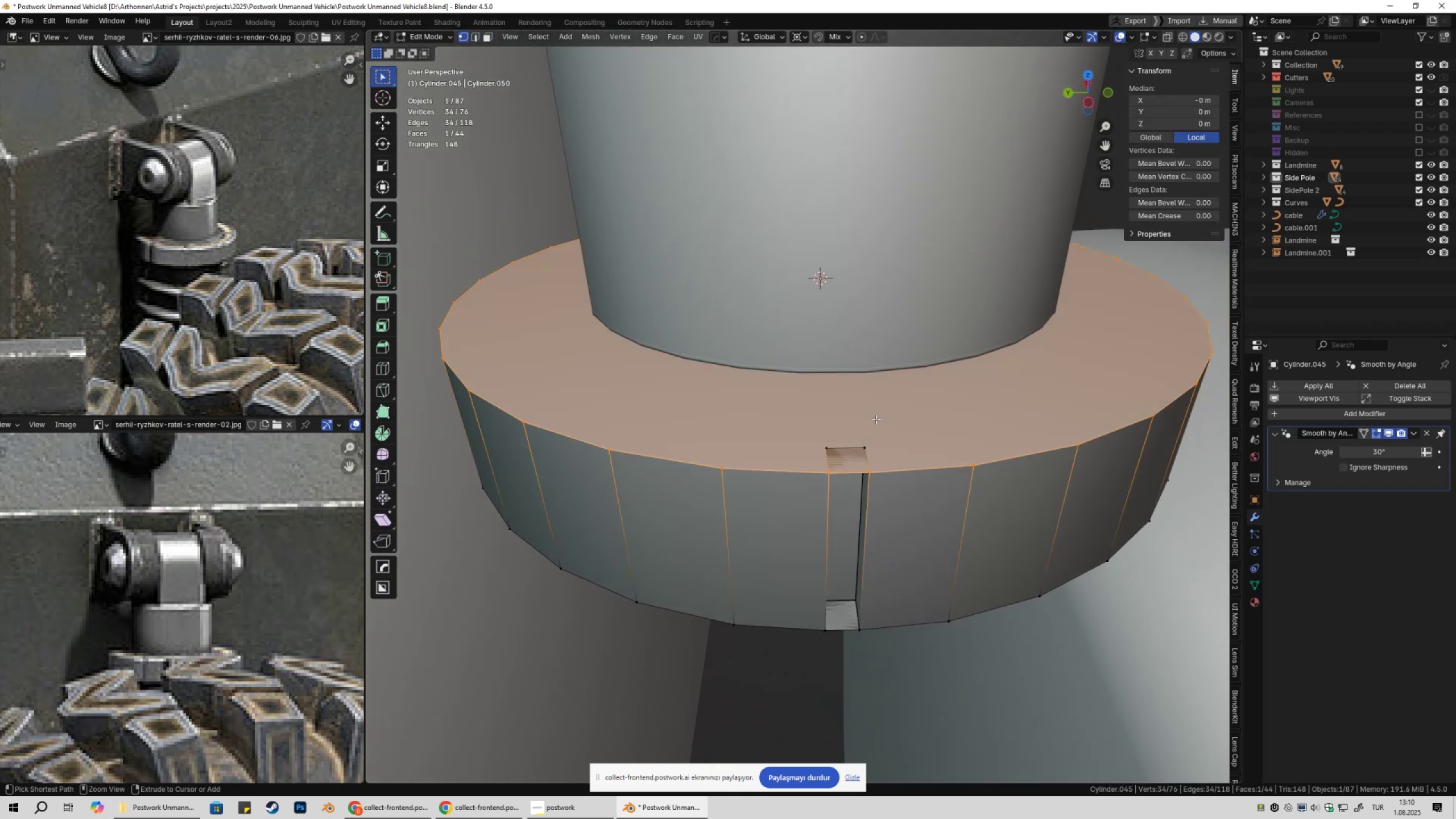 
key(Control+Z)
 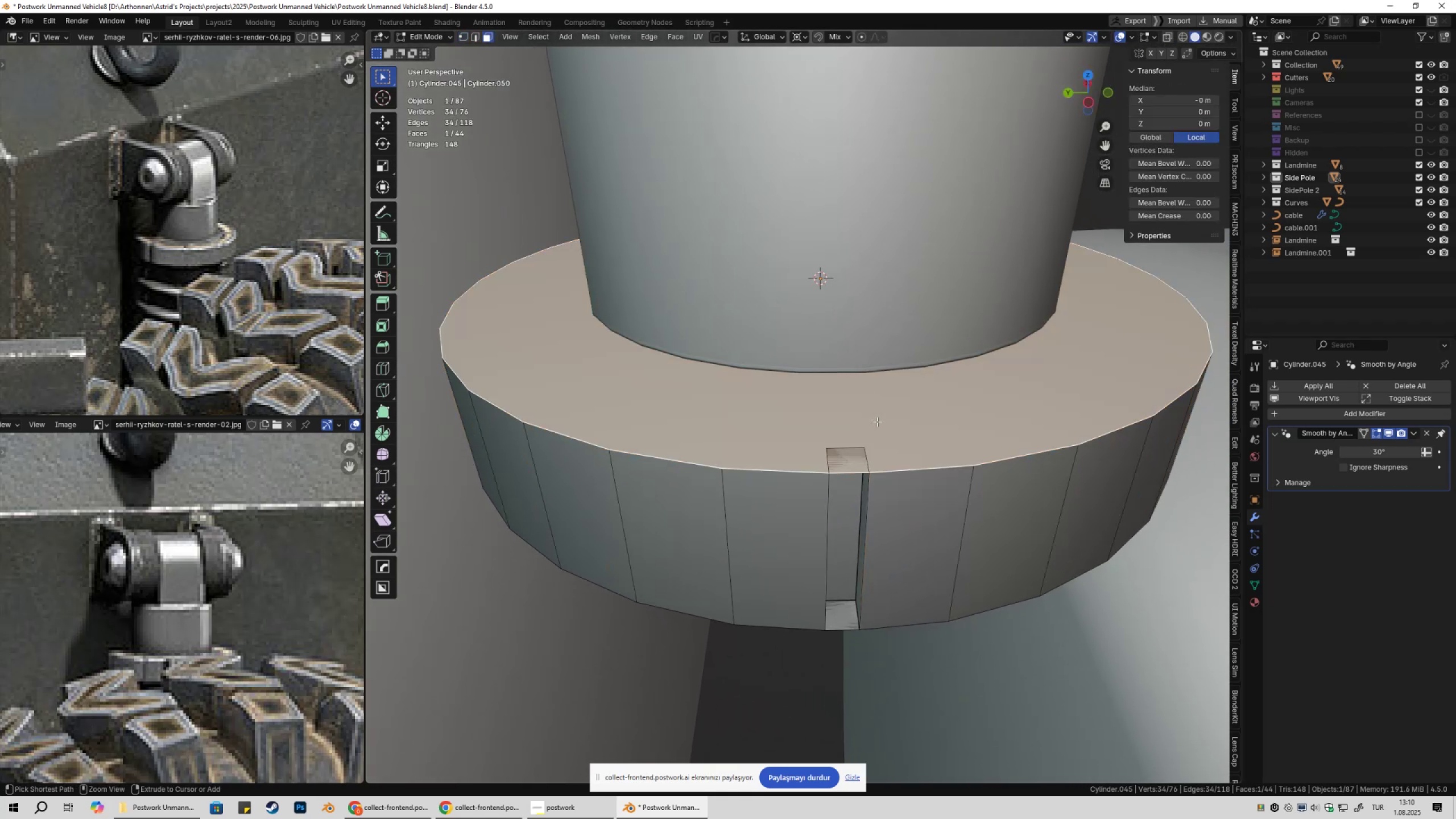 
key(Control+Z)
 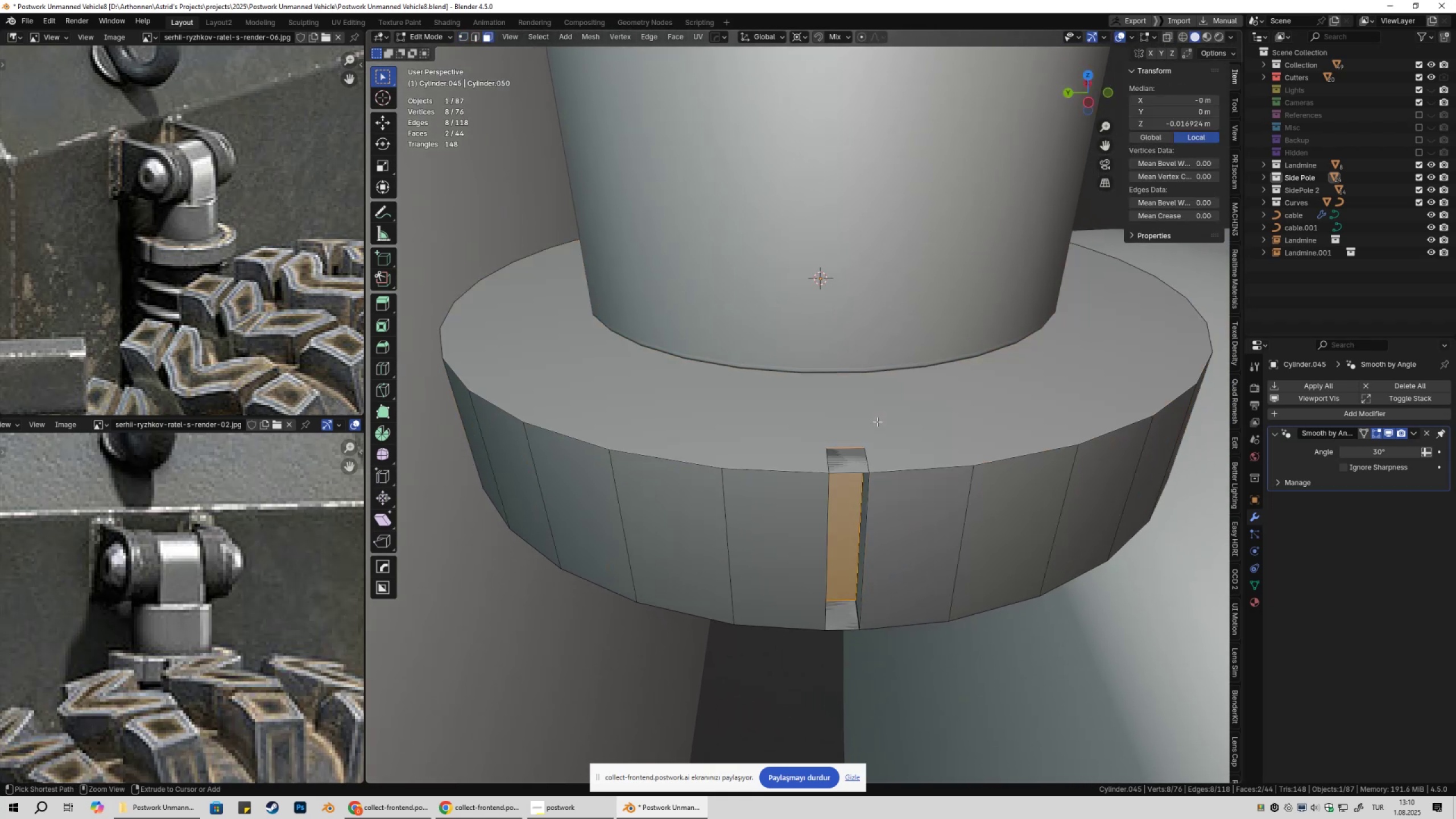 
key(Control+Z)
 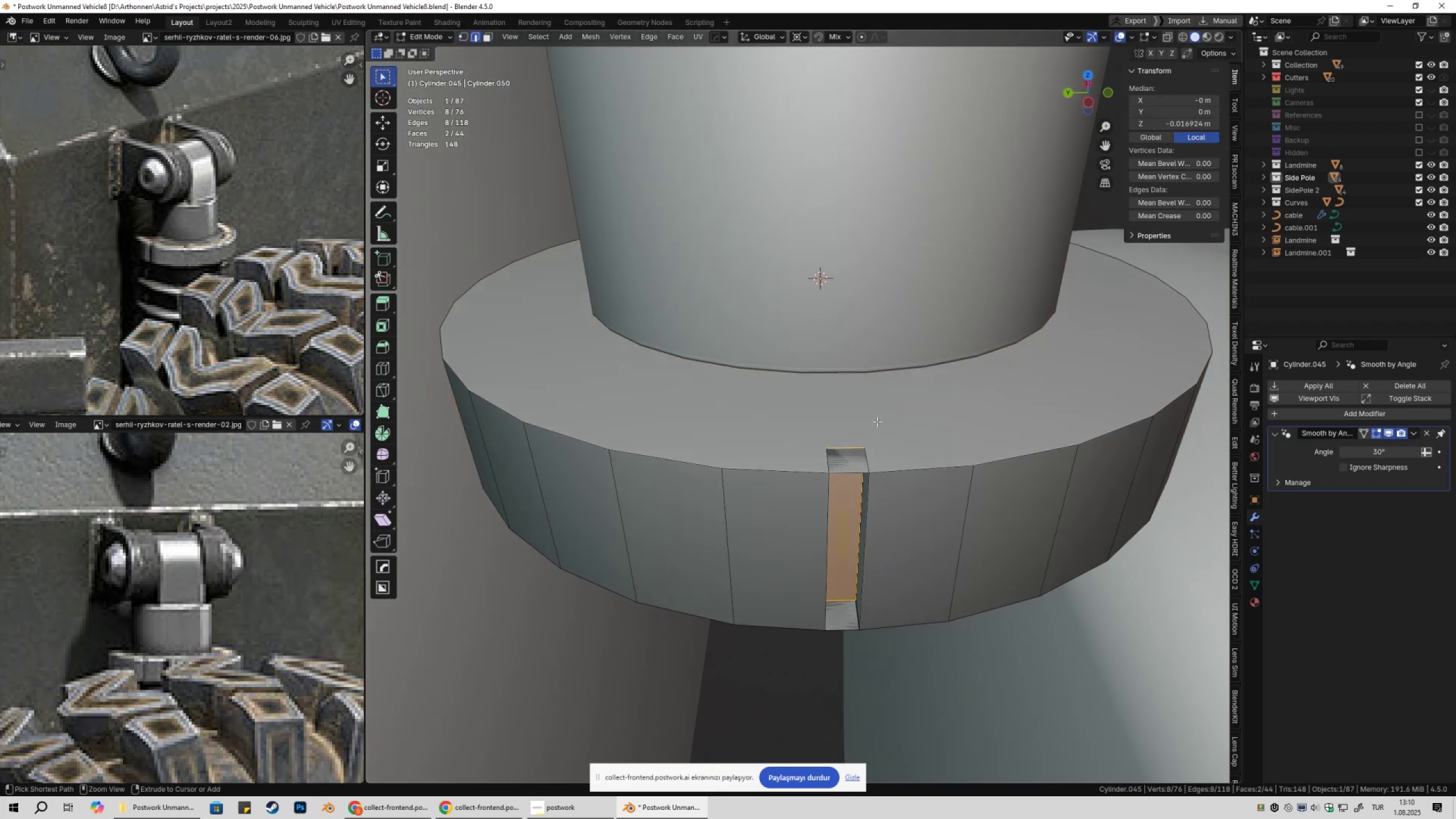 
key(Control+Z)
 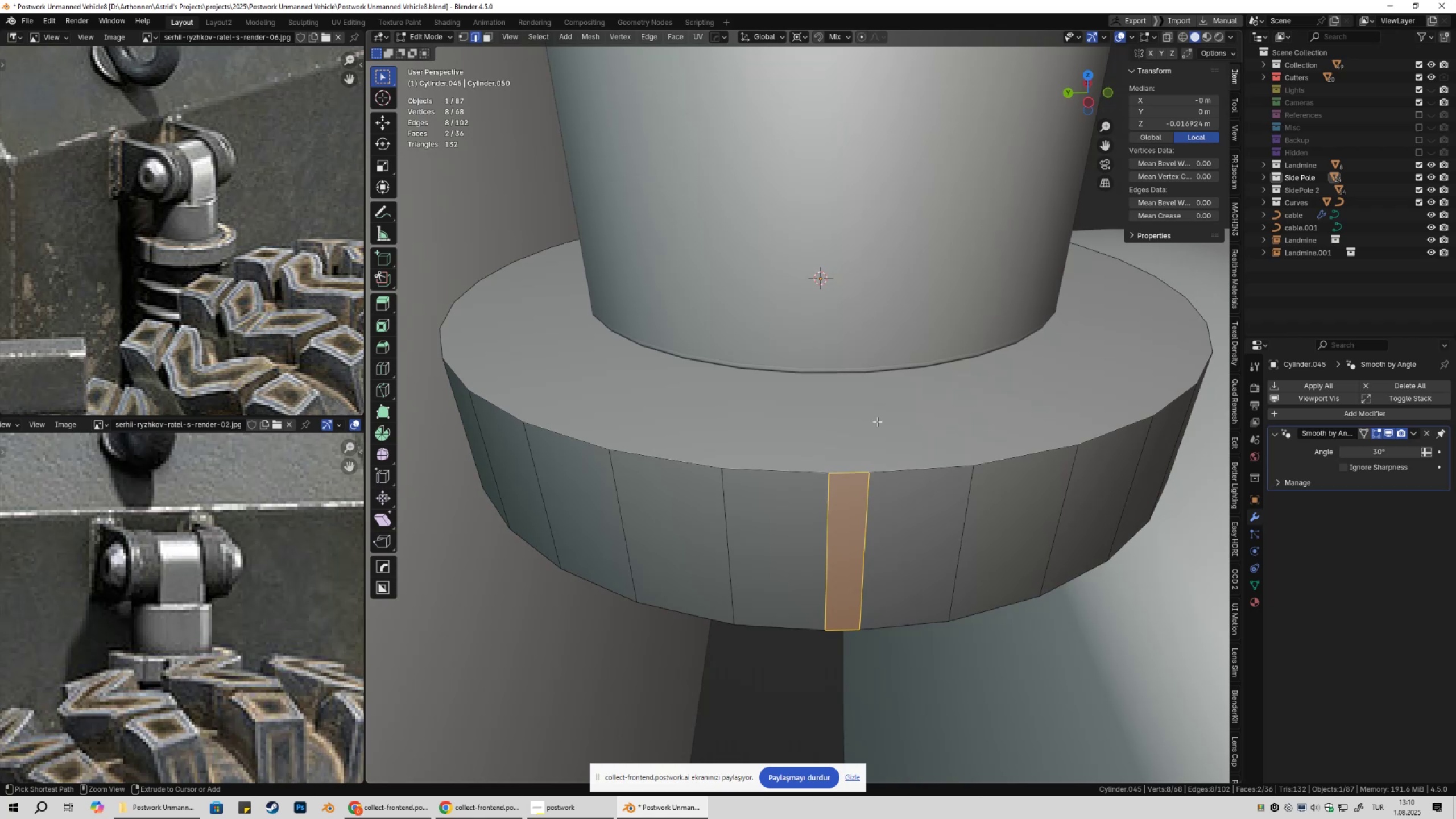 
key(Control+Z)
 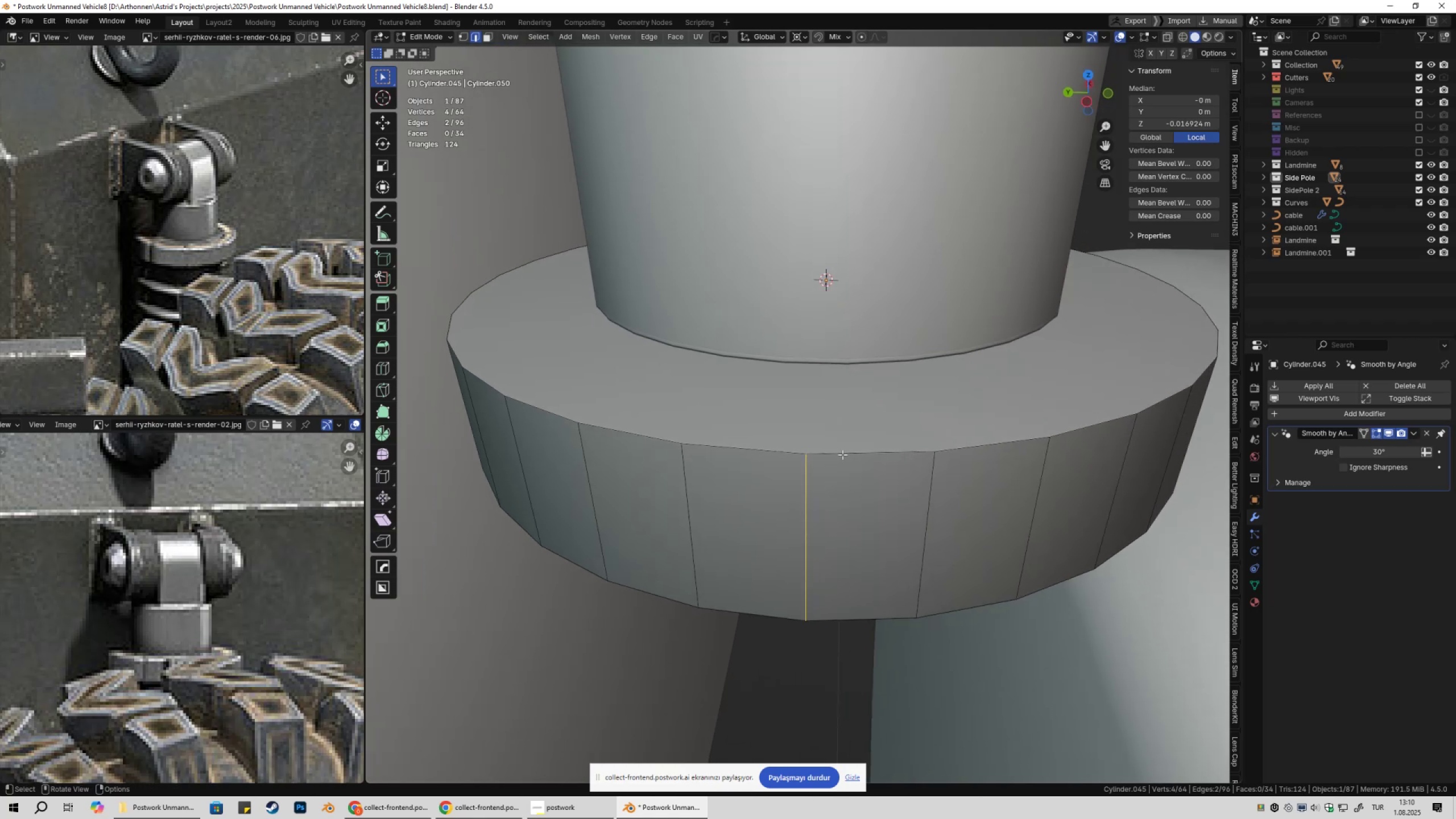 
scroll: coordinate [868, 429], scroll_direction: down, amount: 2.0
 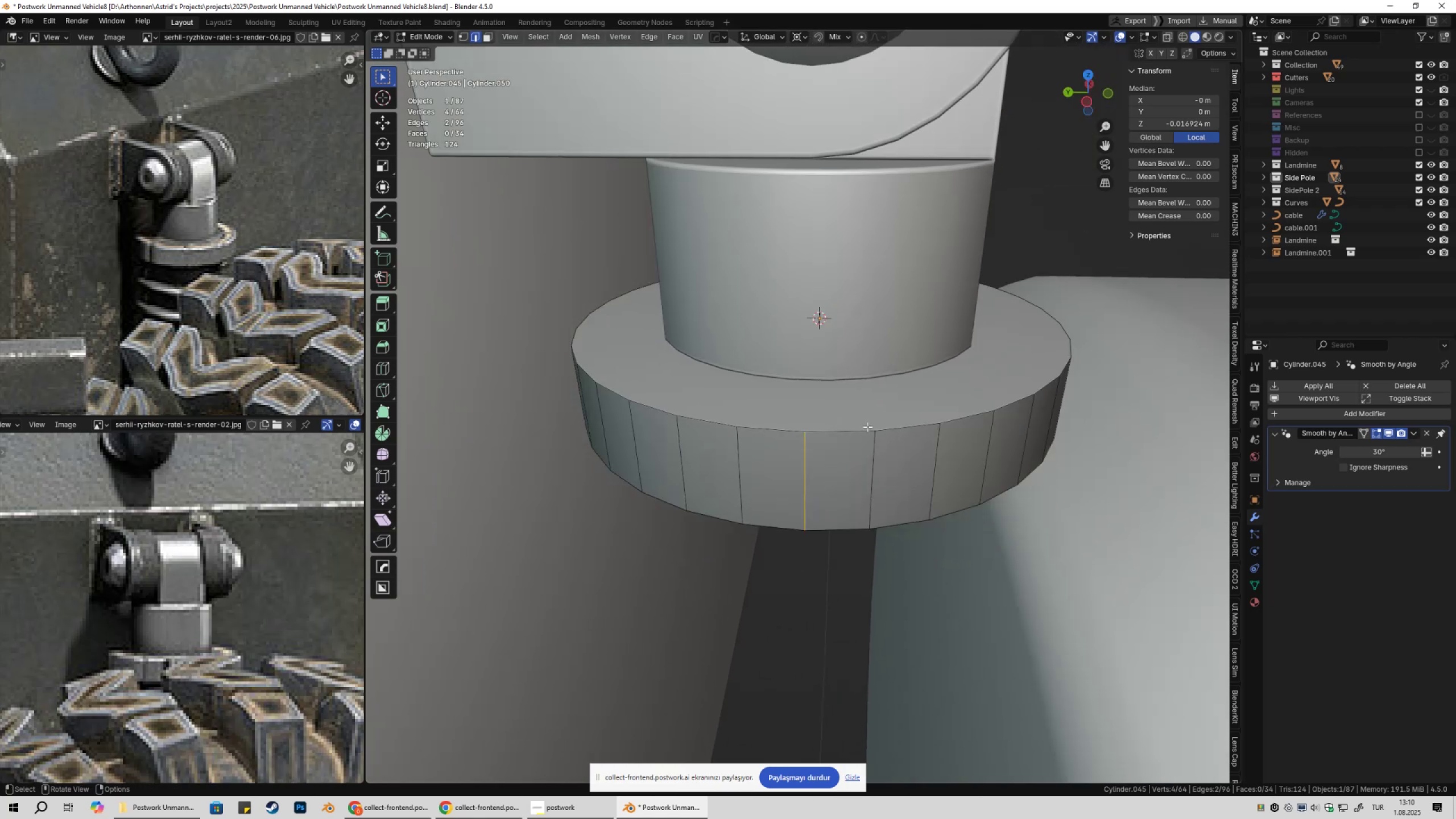 
right_click([867, 424])
 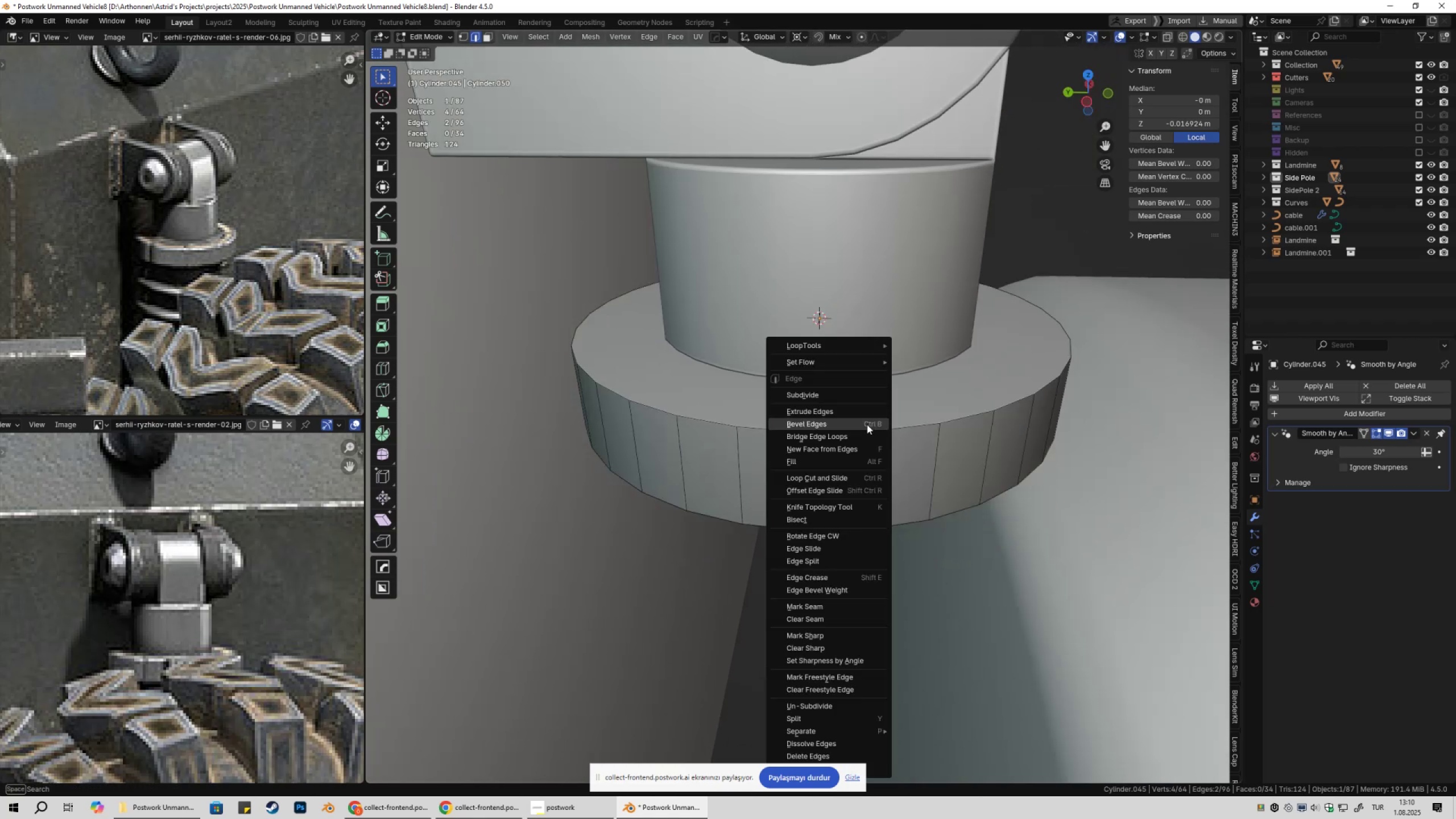 
left_click([867, 424])
 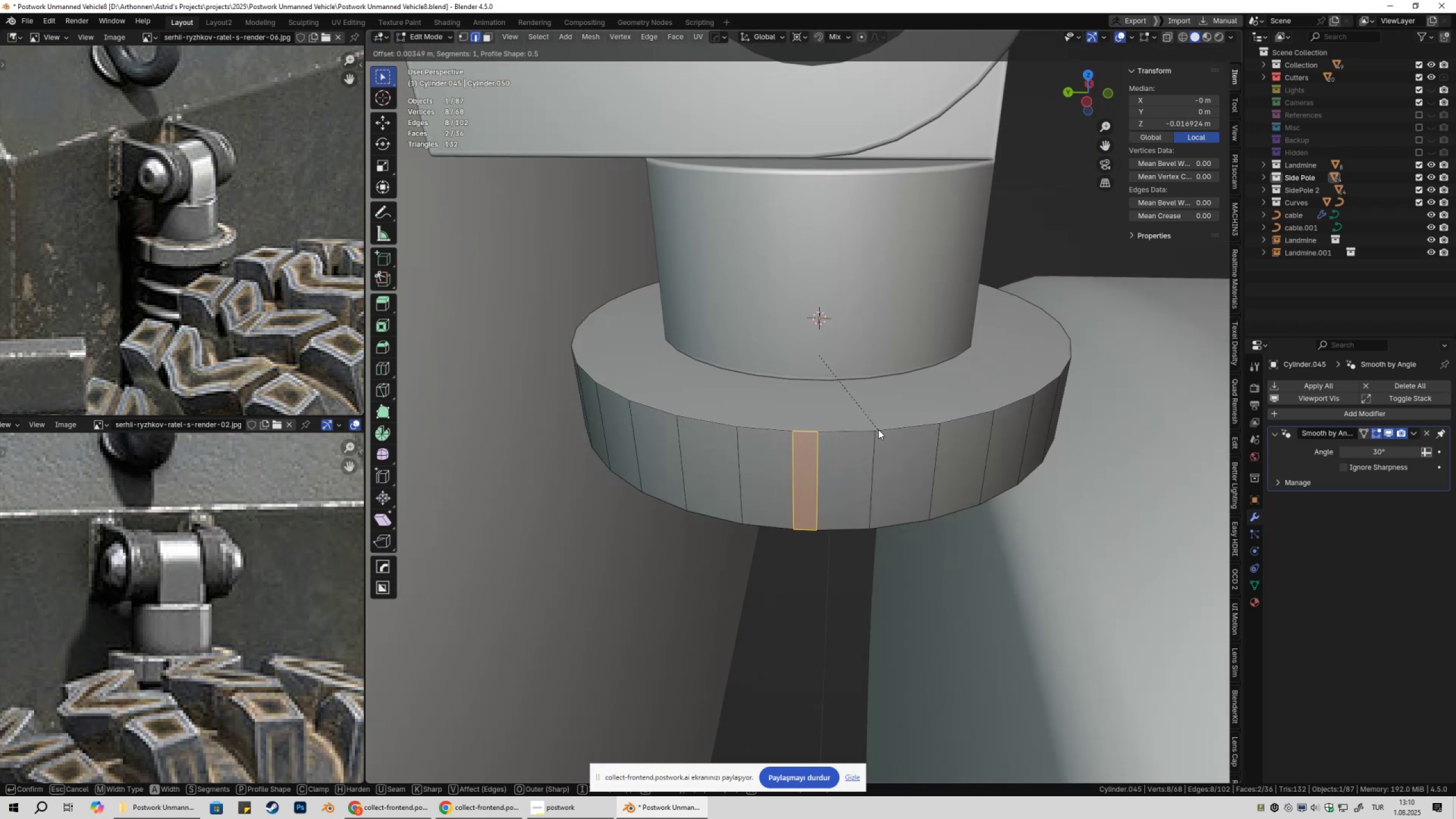 
hold_key(key=ShiftLeft, duration=1.53)
 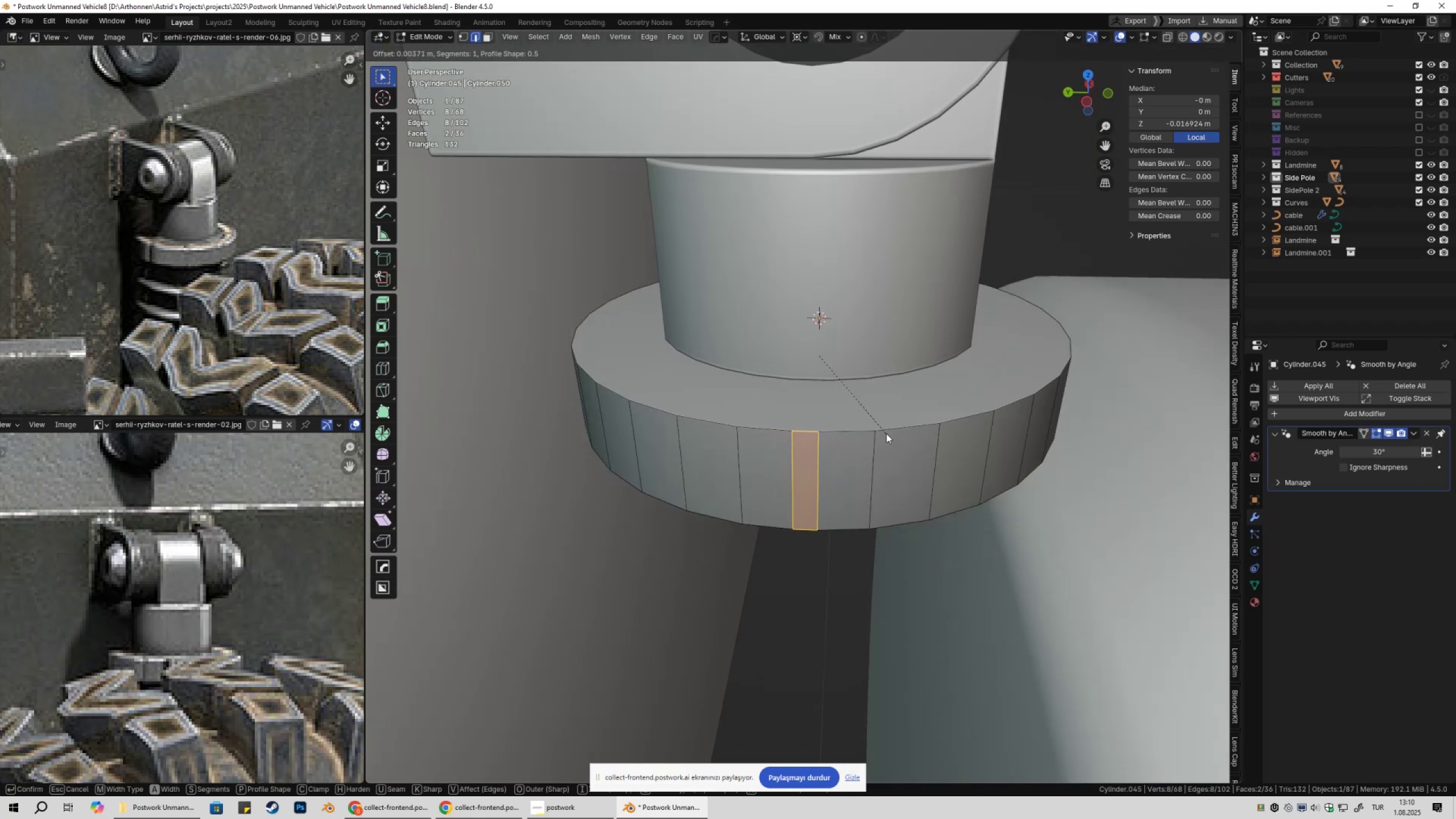 
key(Shift+ShiftLeft)
 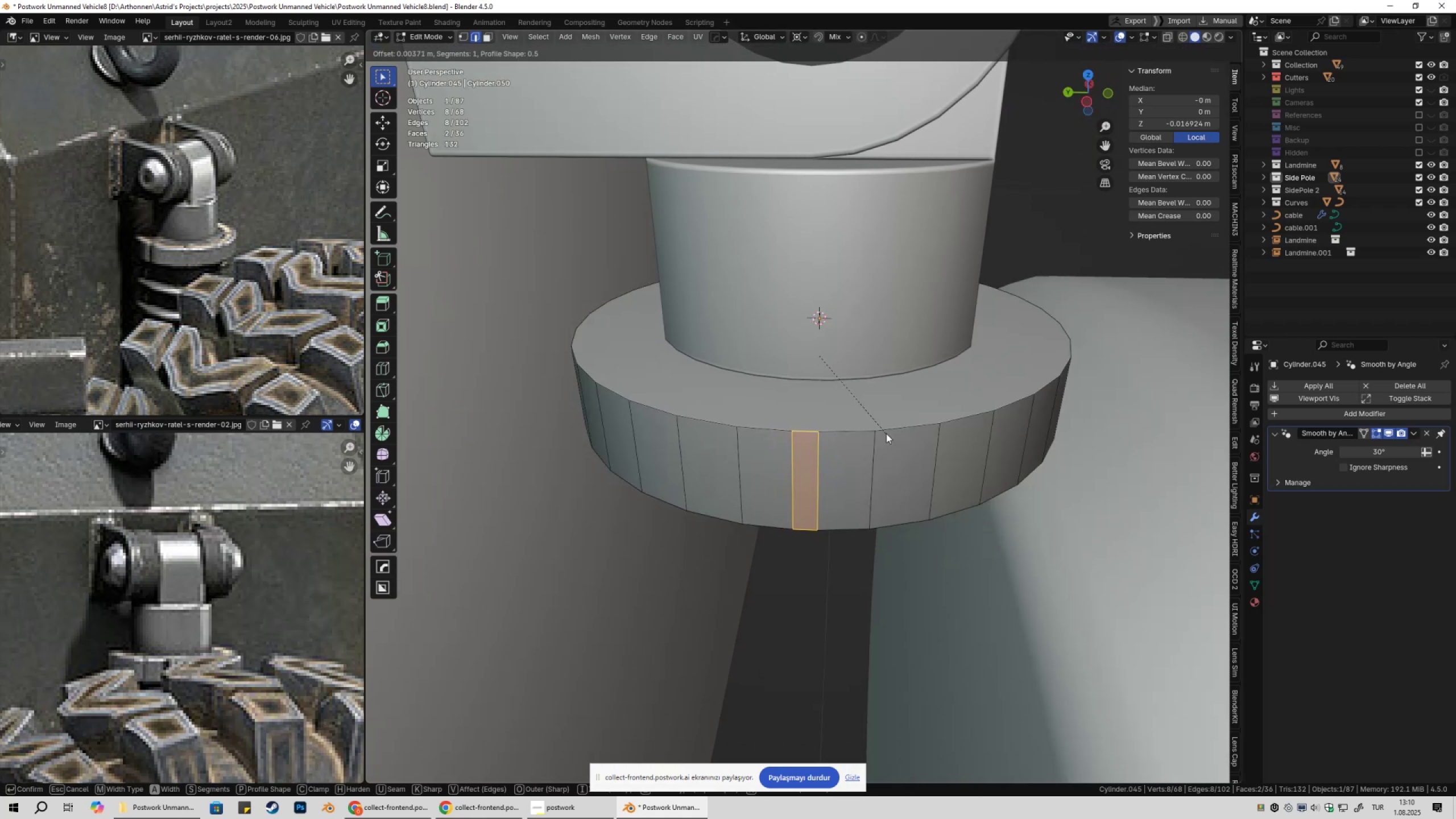 
key(Shift+ShiftLeft)
 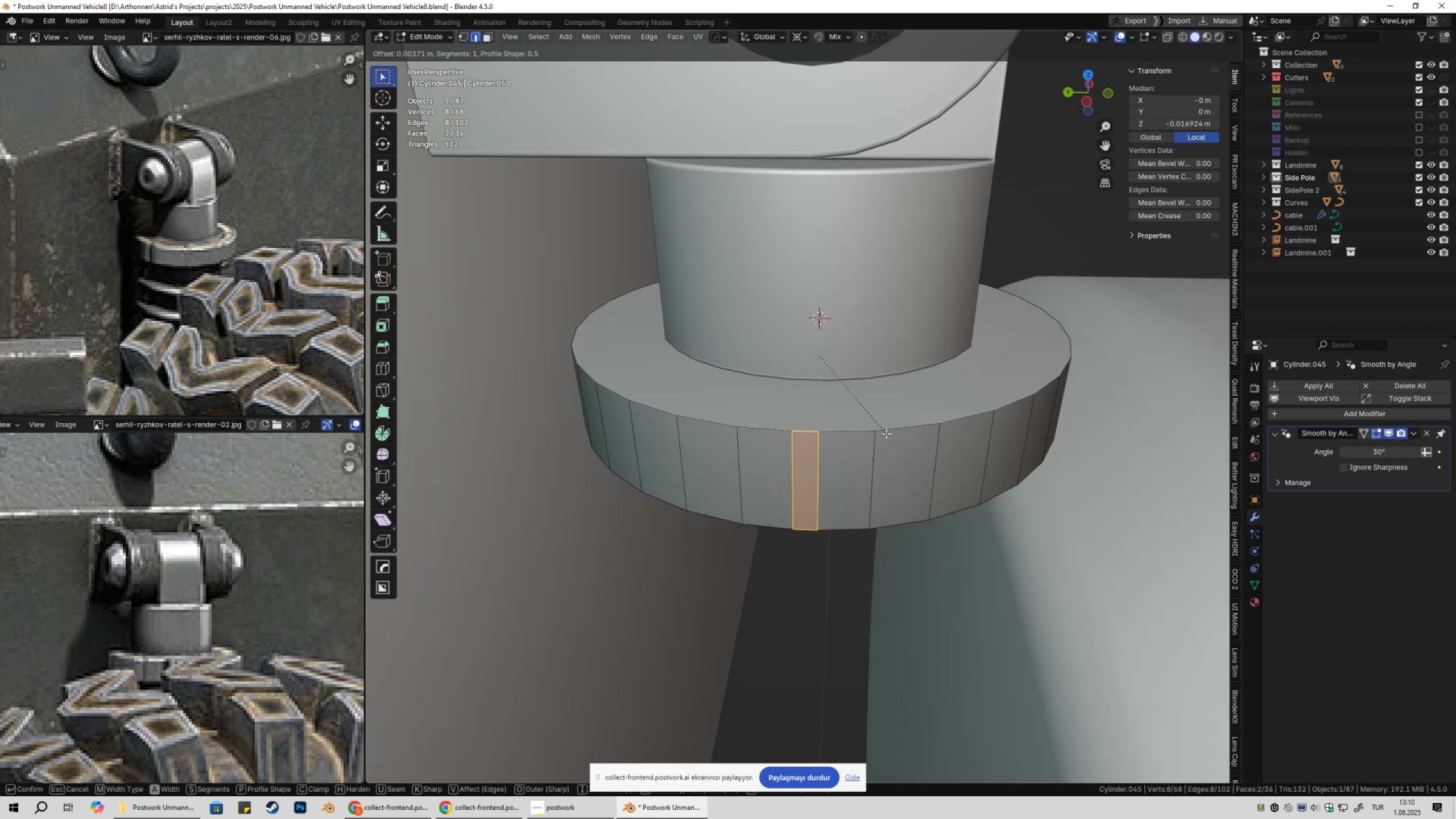 
key(Shift+ShiftLeft)
 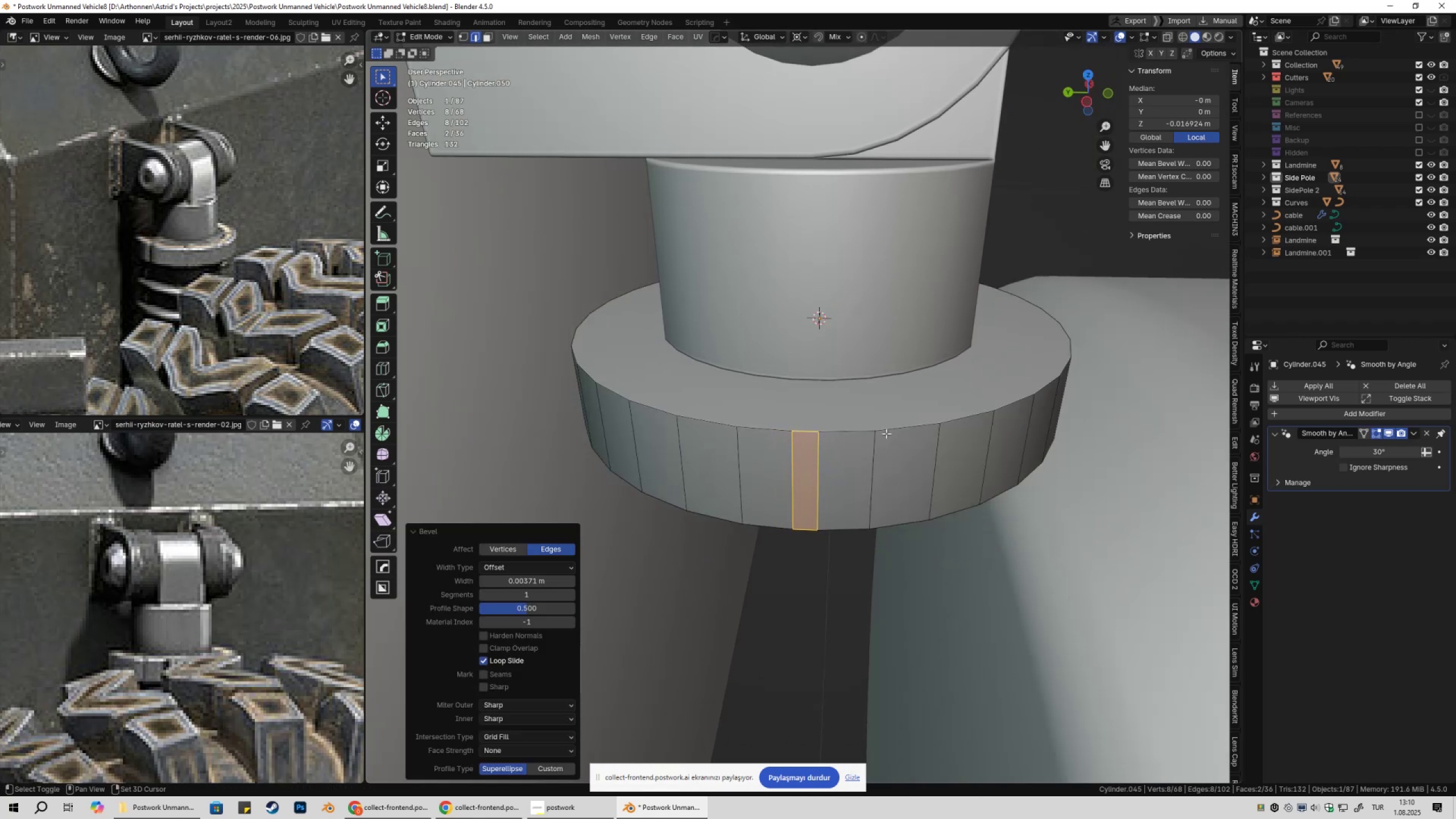 
key(Shift+ShiftLeft)
 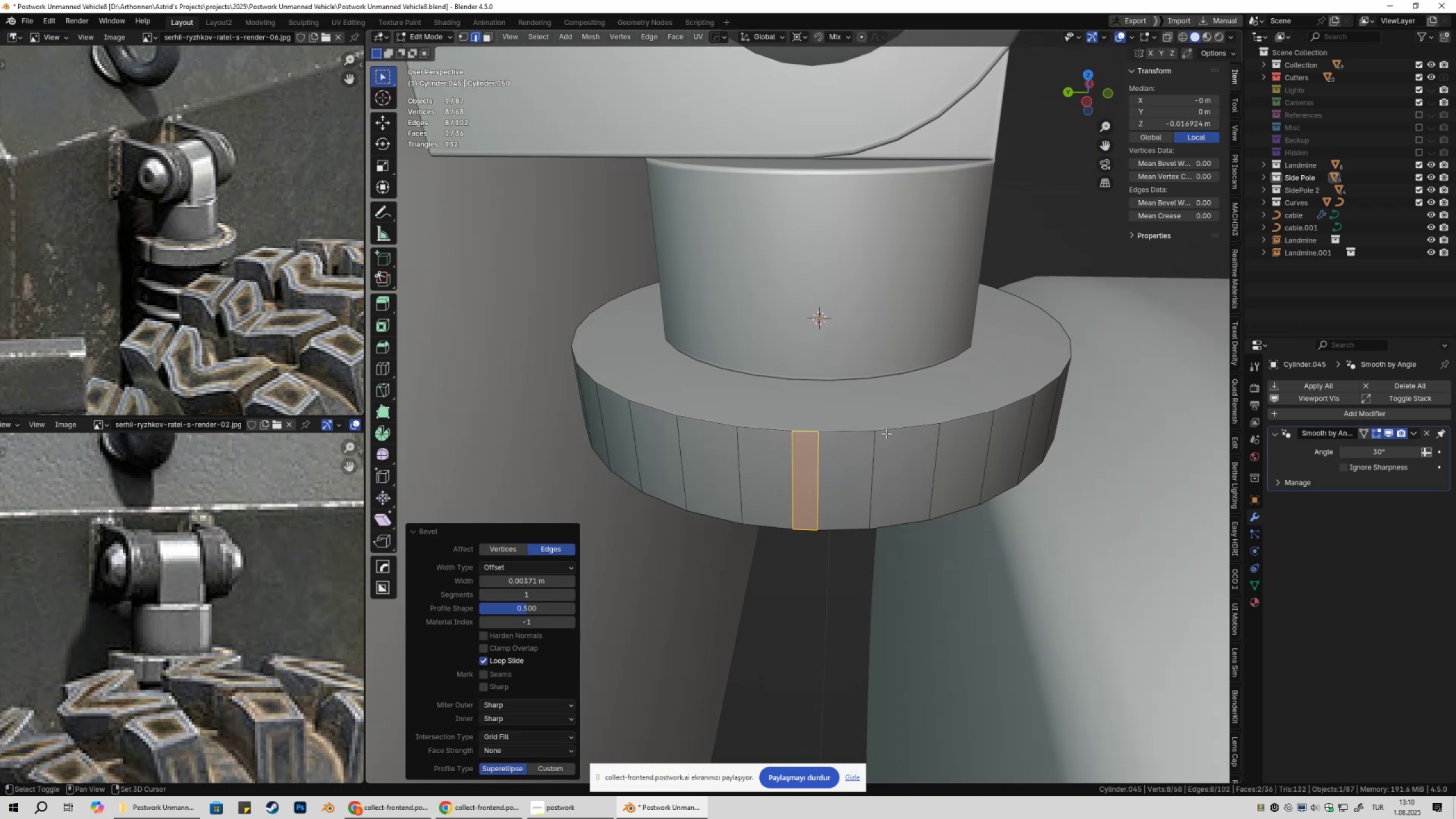 
key(Shift+ShiftLeft)
 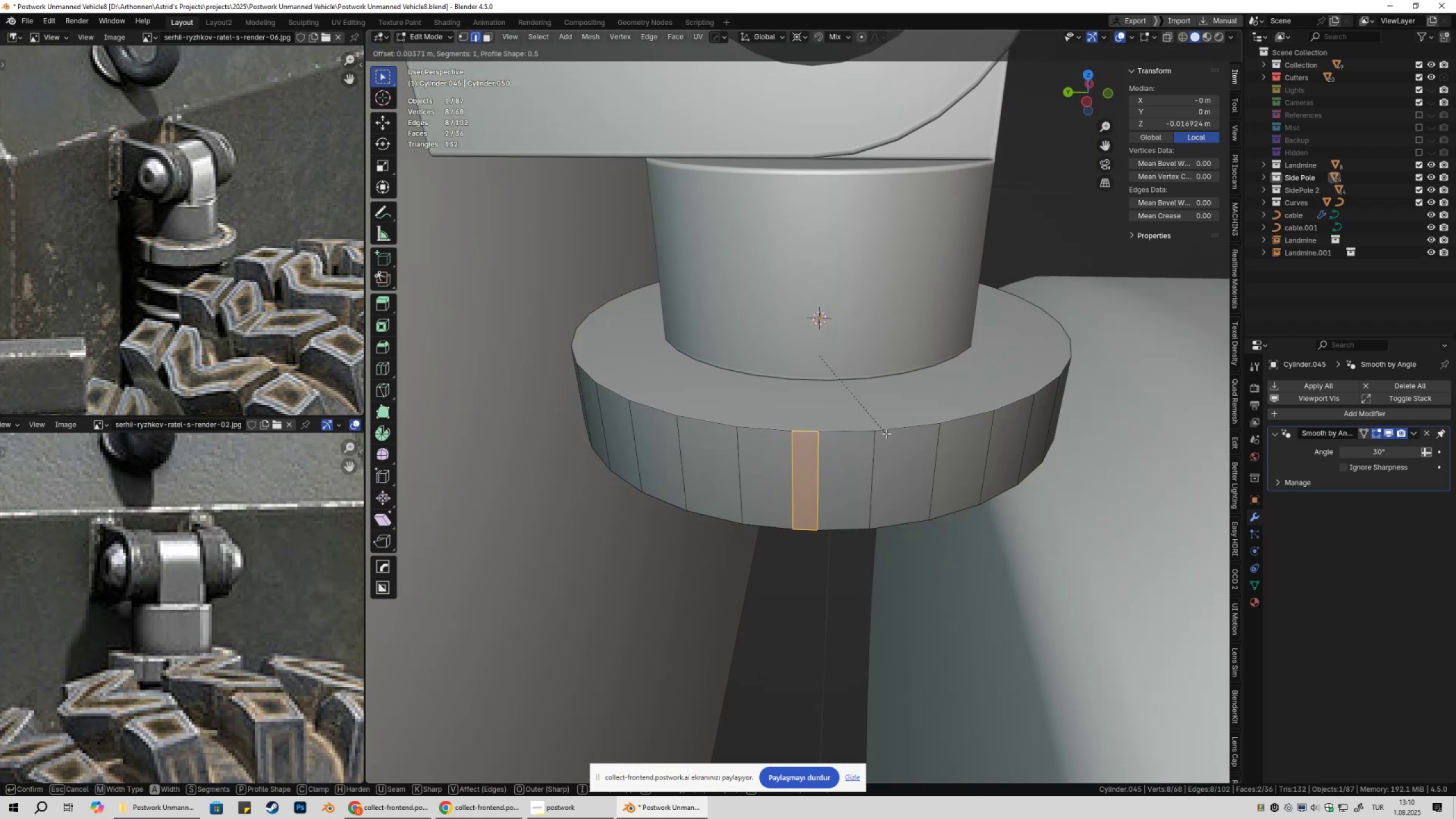 
left_click([886, 433])
 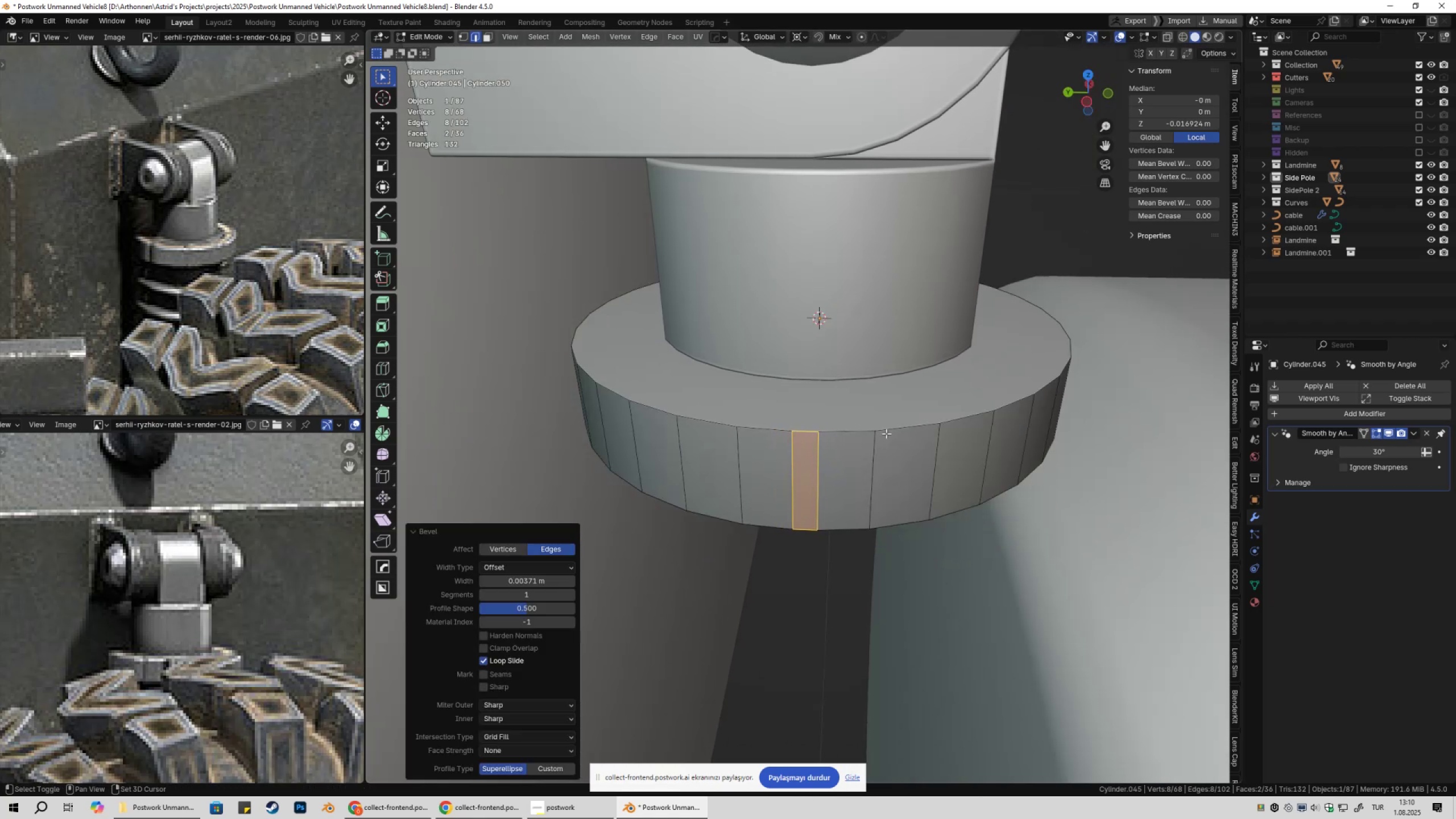 
key(Shift+ShiftLeft)
 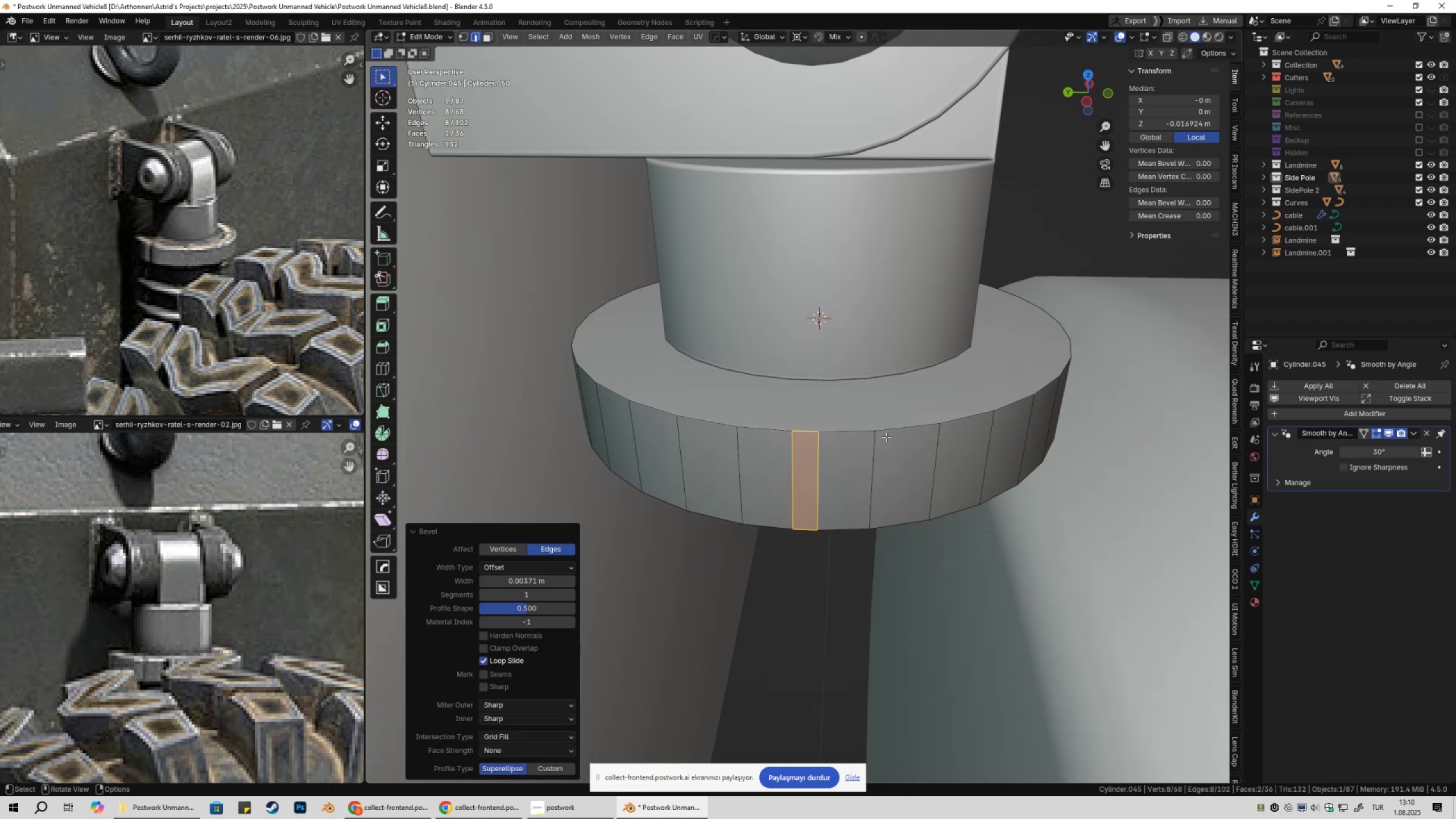 
key(Shift+ShiftLeft)
 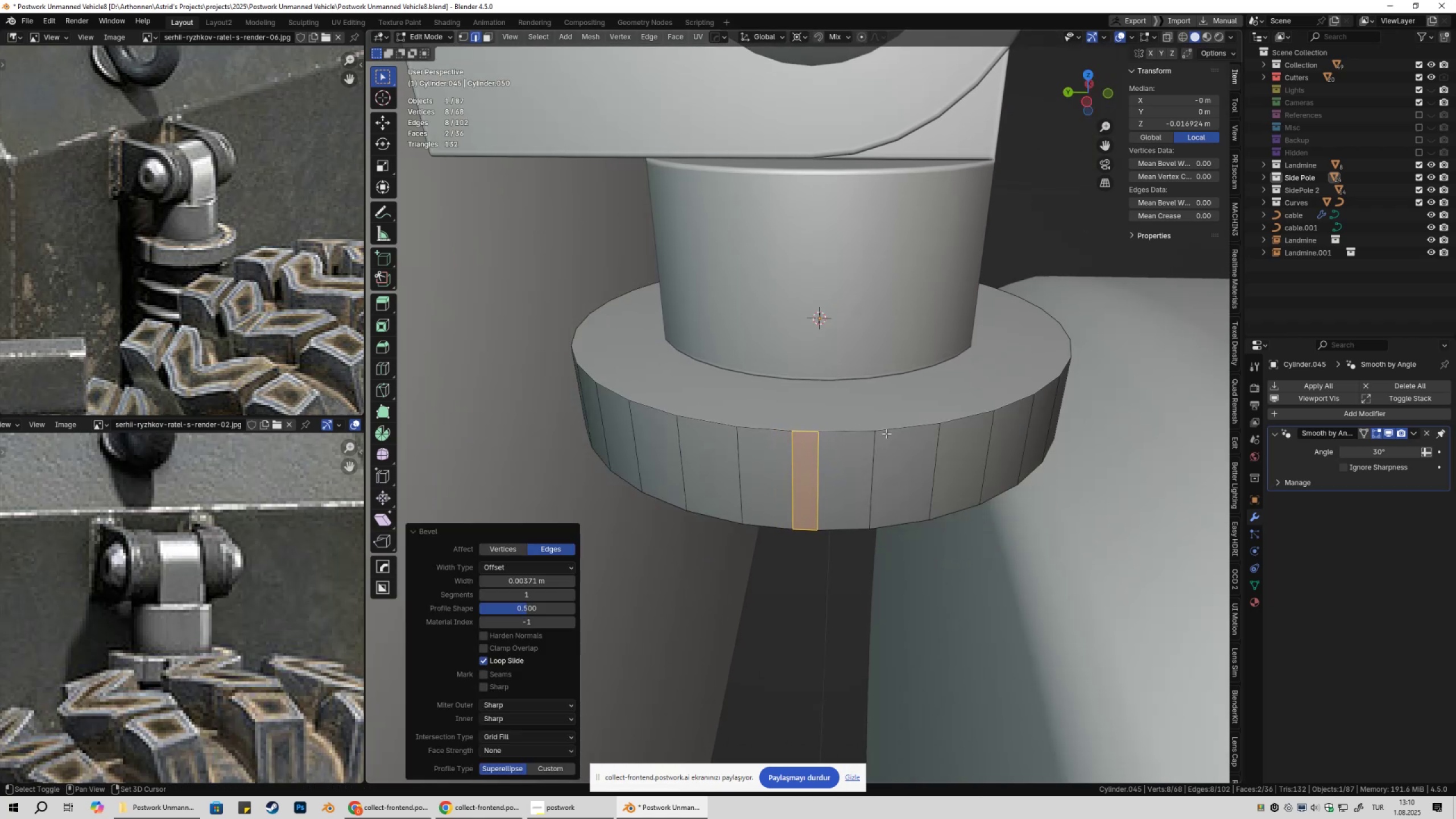 
key(Shift+ShiftLeft)
 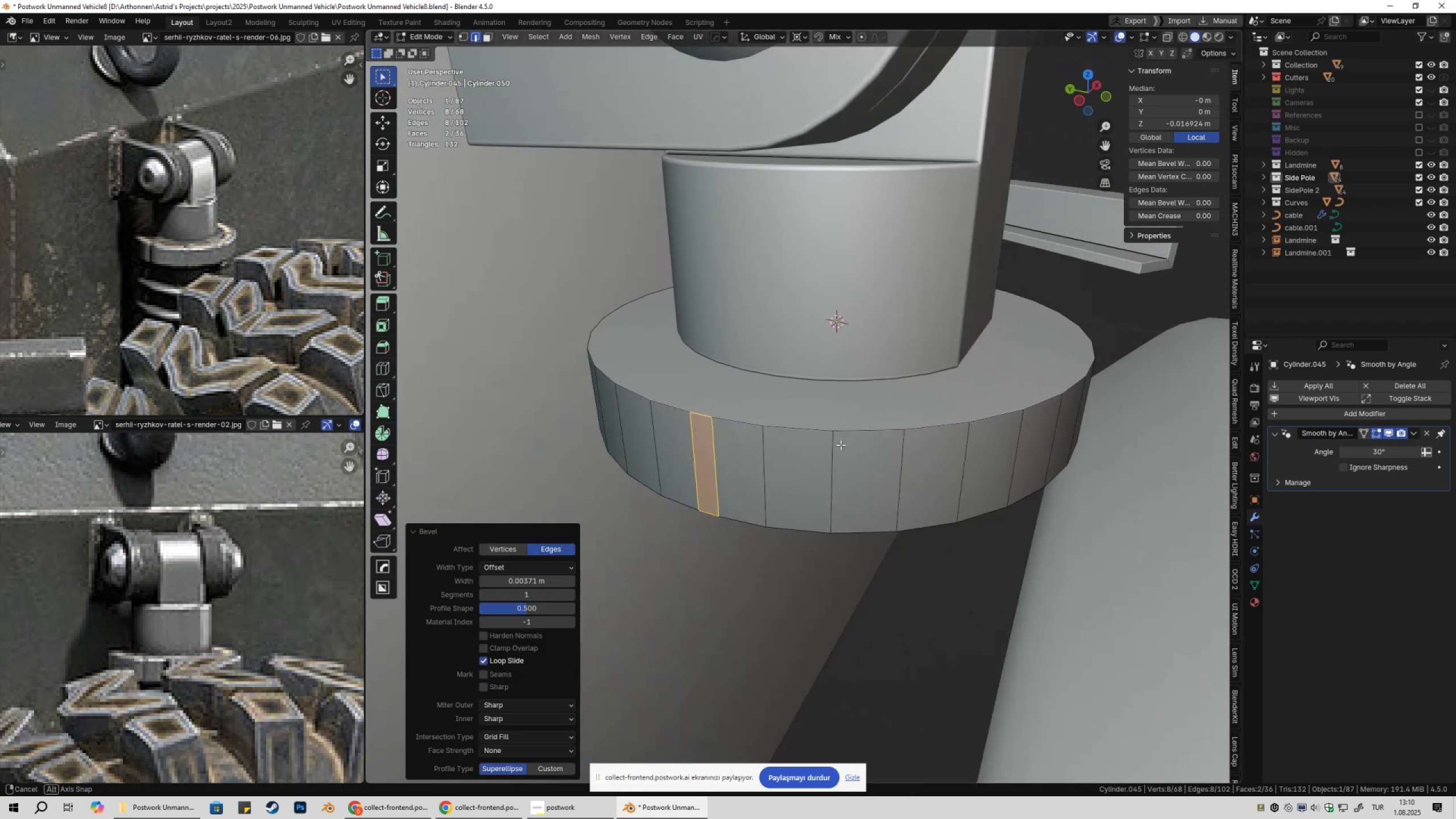 
key(3)
 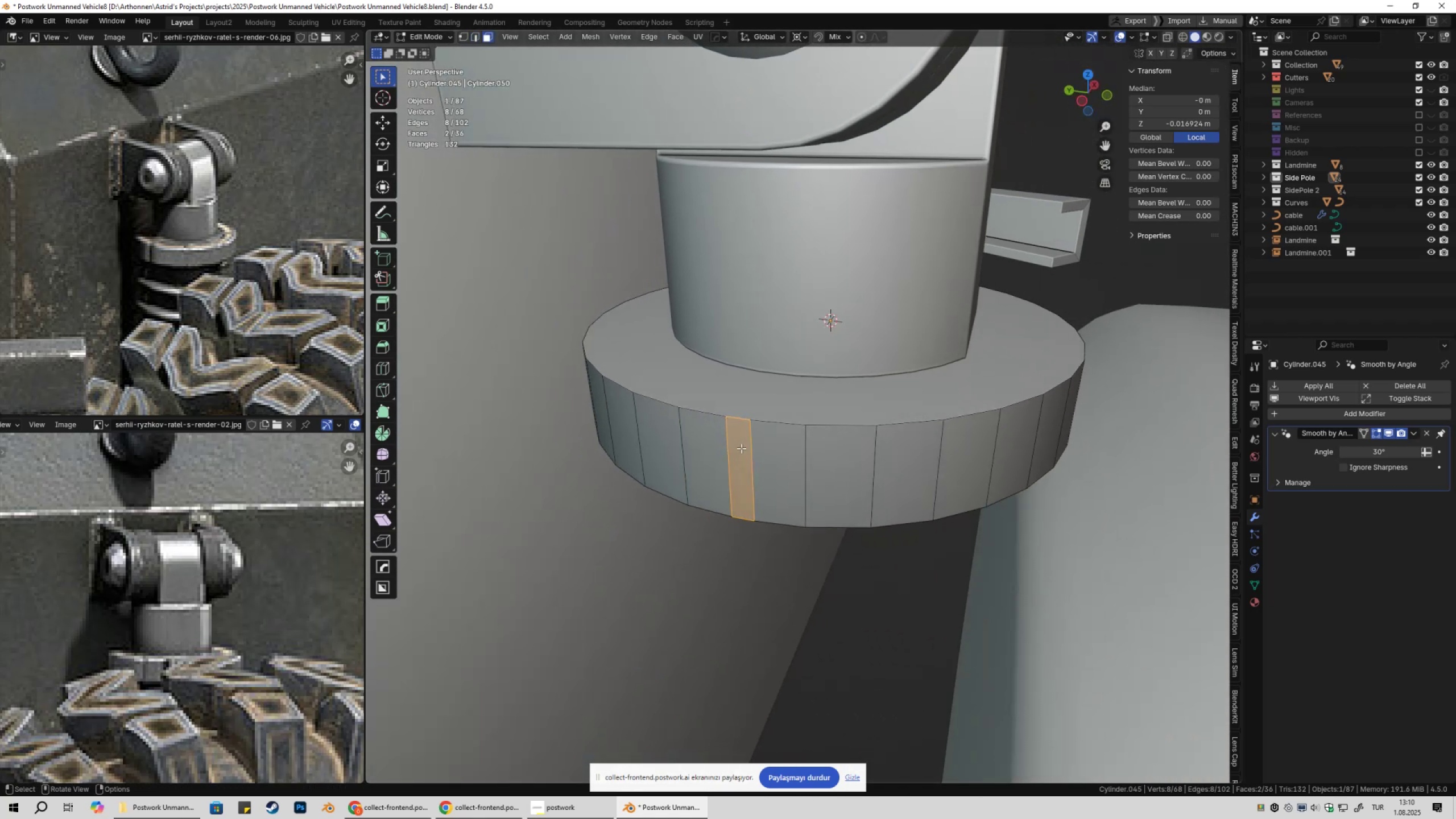 
left_click([741, 448])
 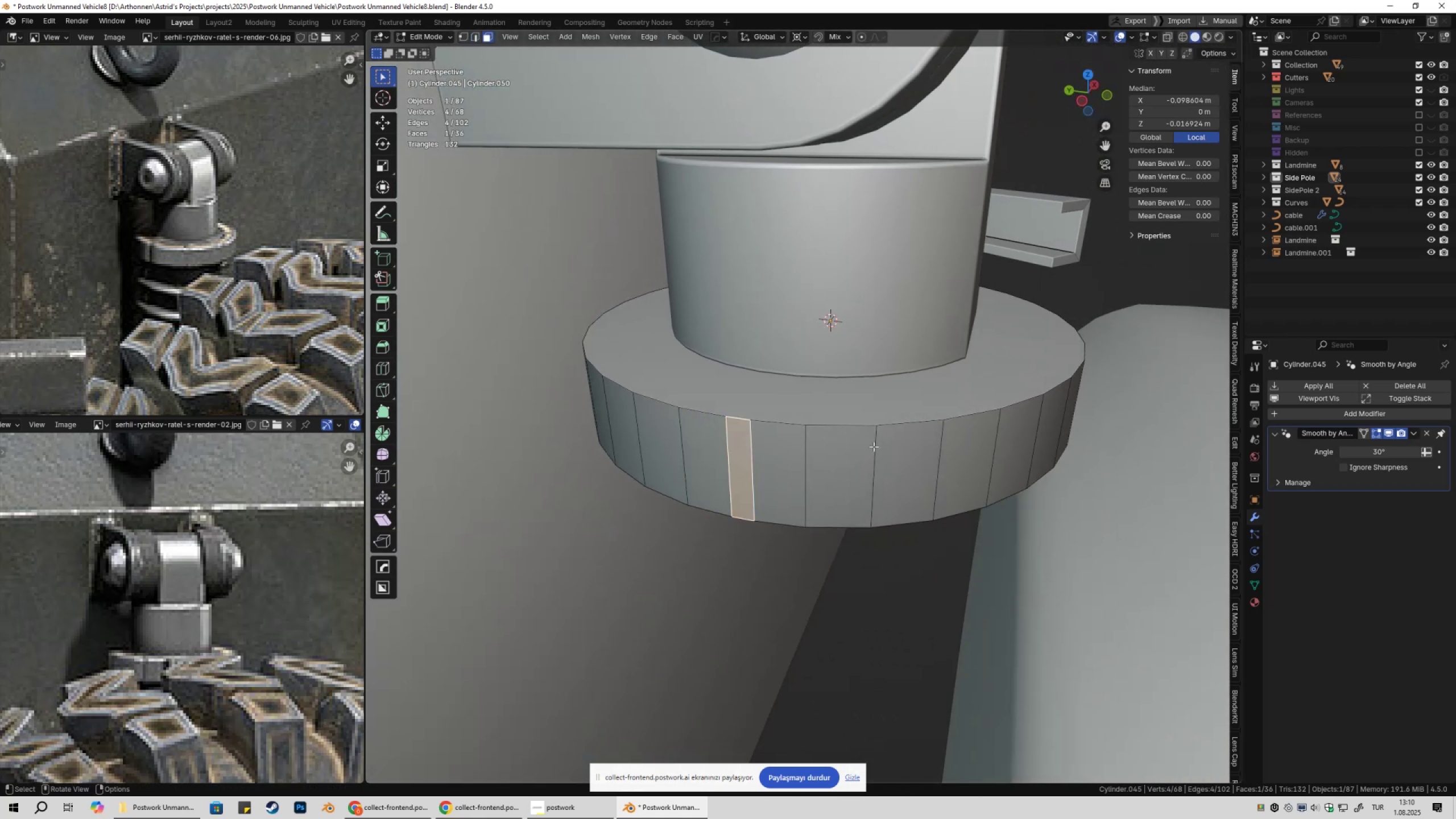 
key(Alt+E)
 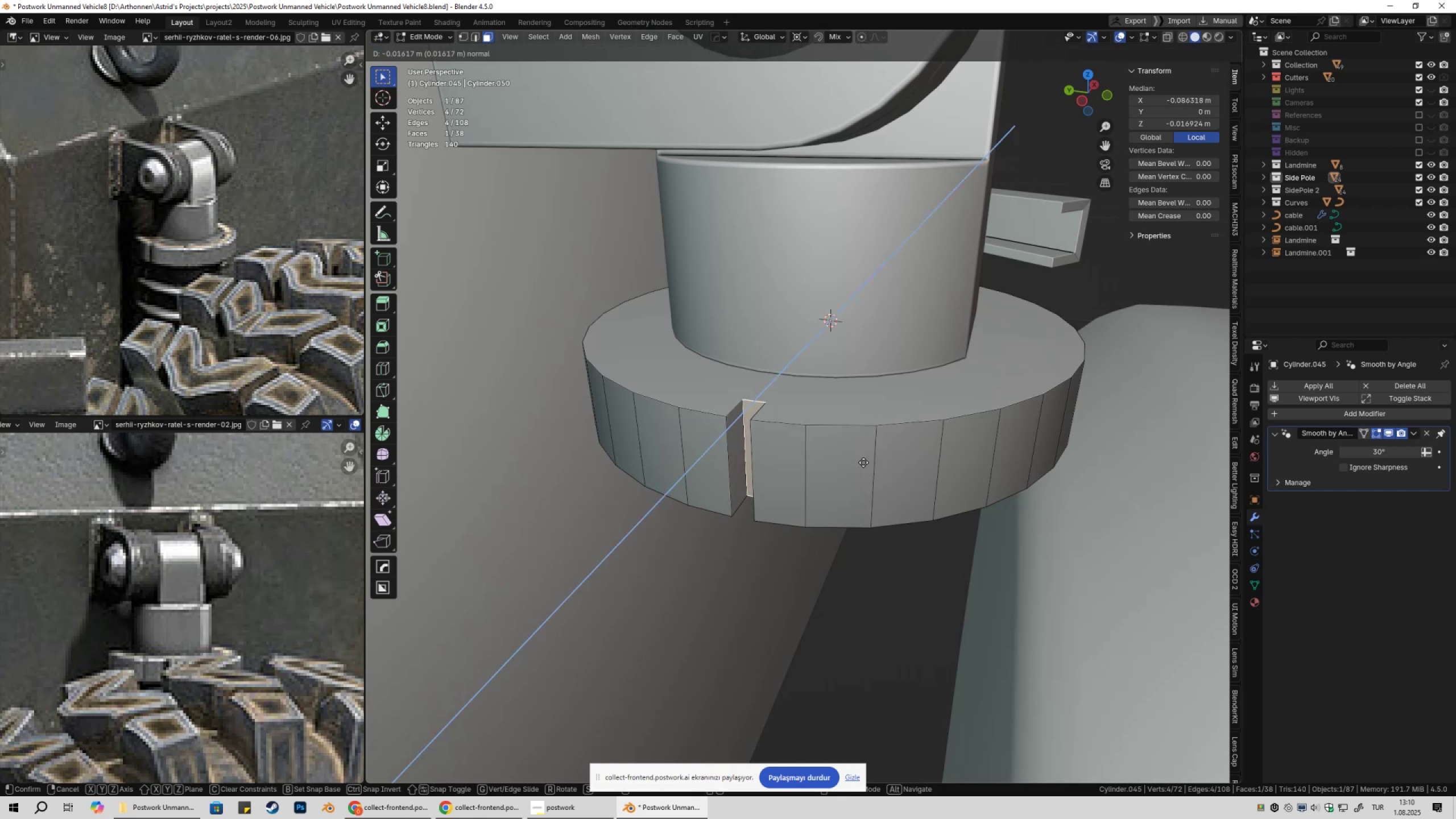 
hold_key(key=ShiftLeft, duration=1.5)
 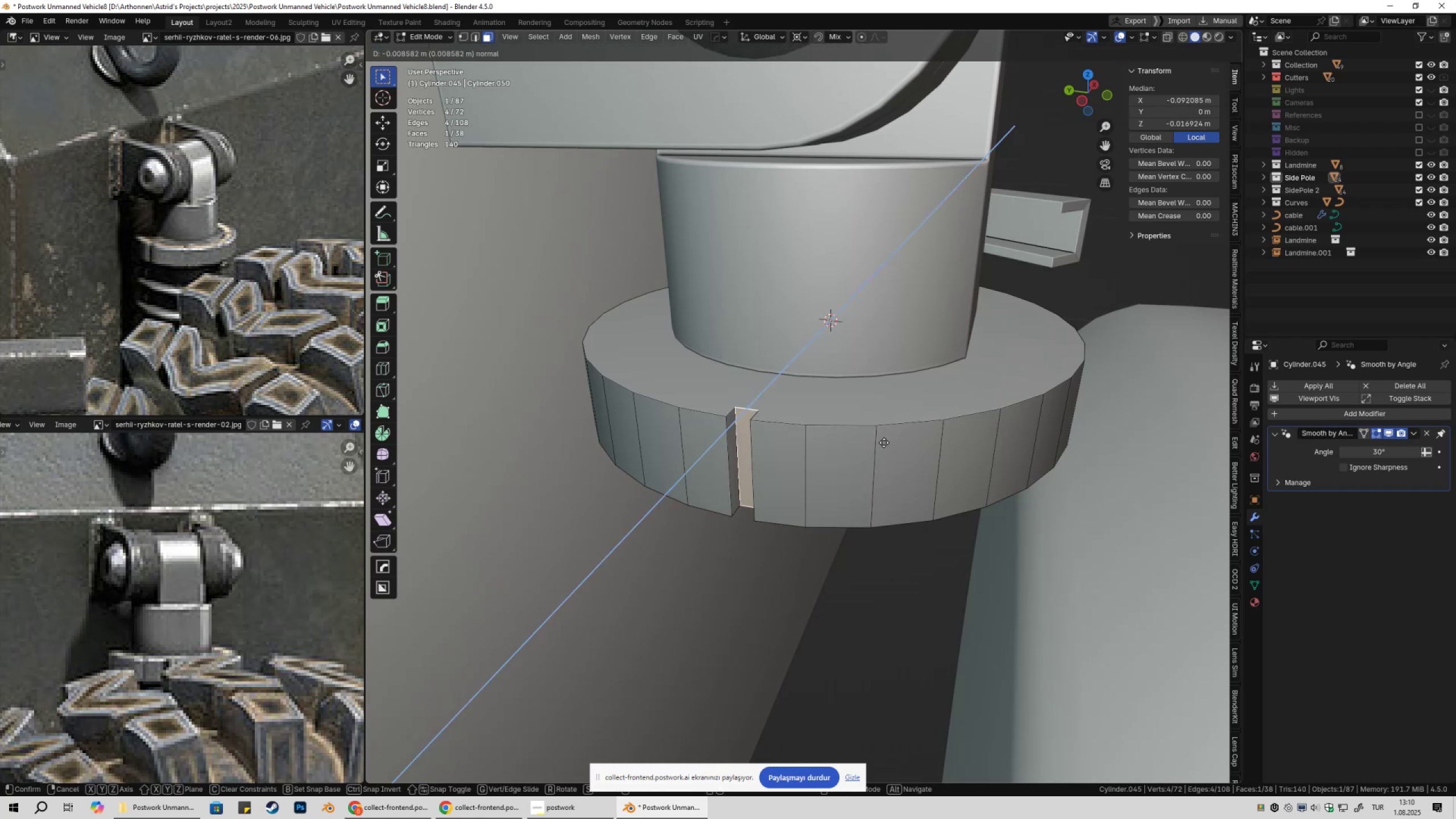 
hold_key(key=ShiftLeft, duration=1.12)
left_click([882, 444])
 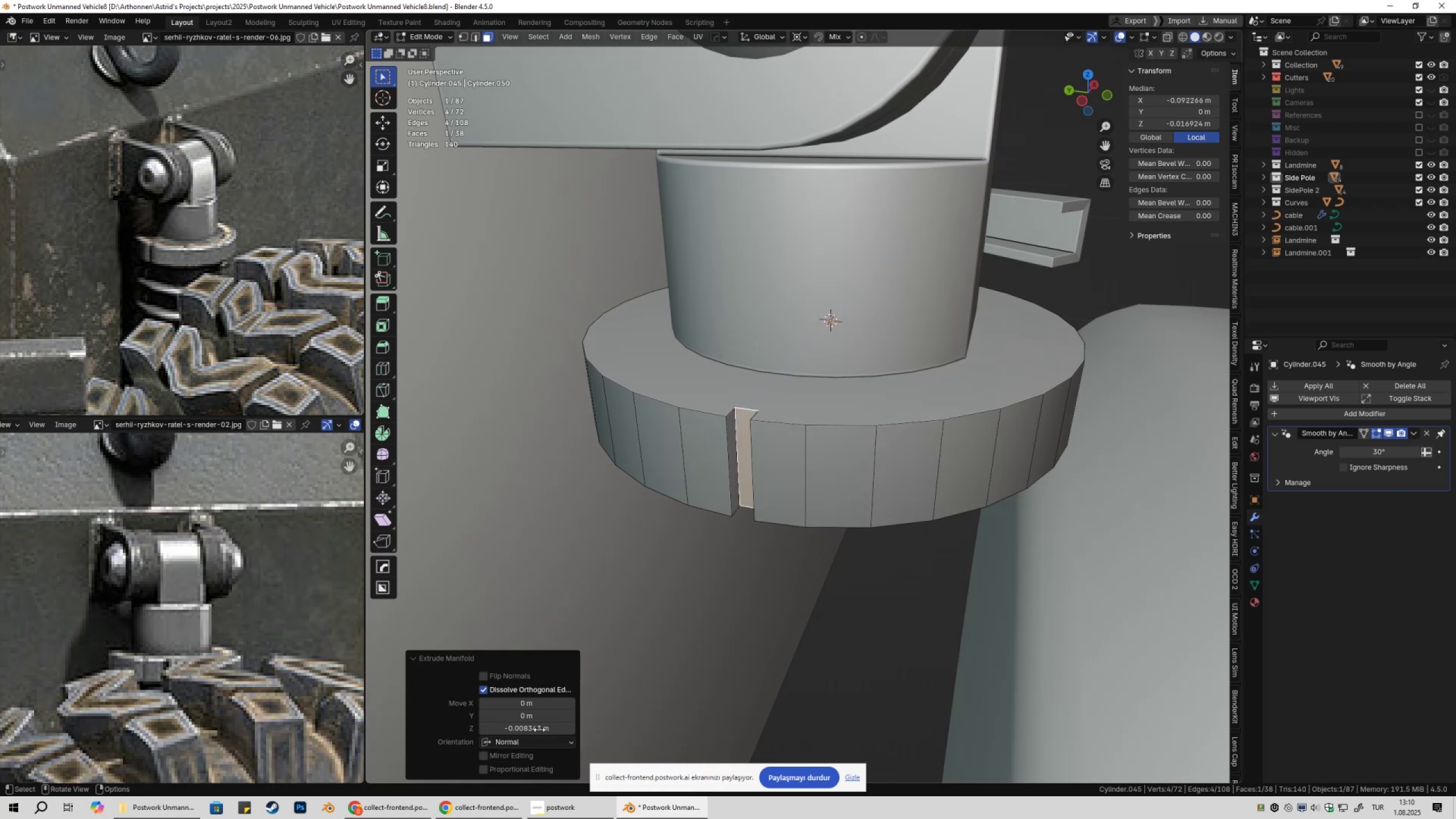 
key(Control+C)
 